 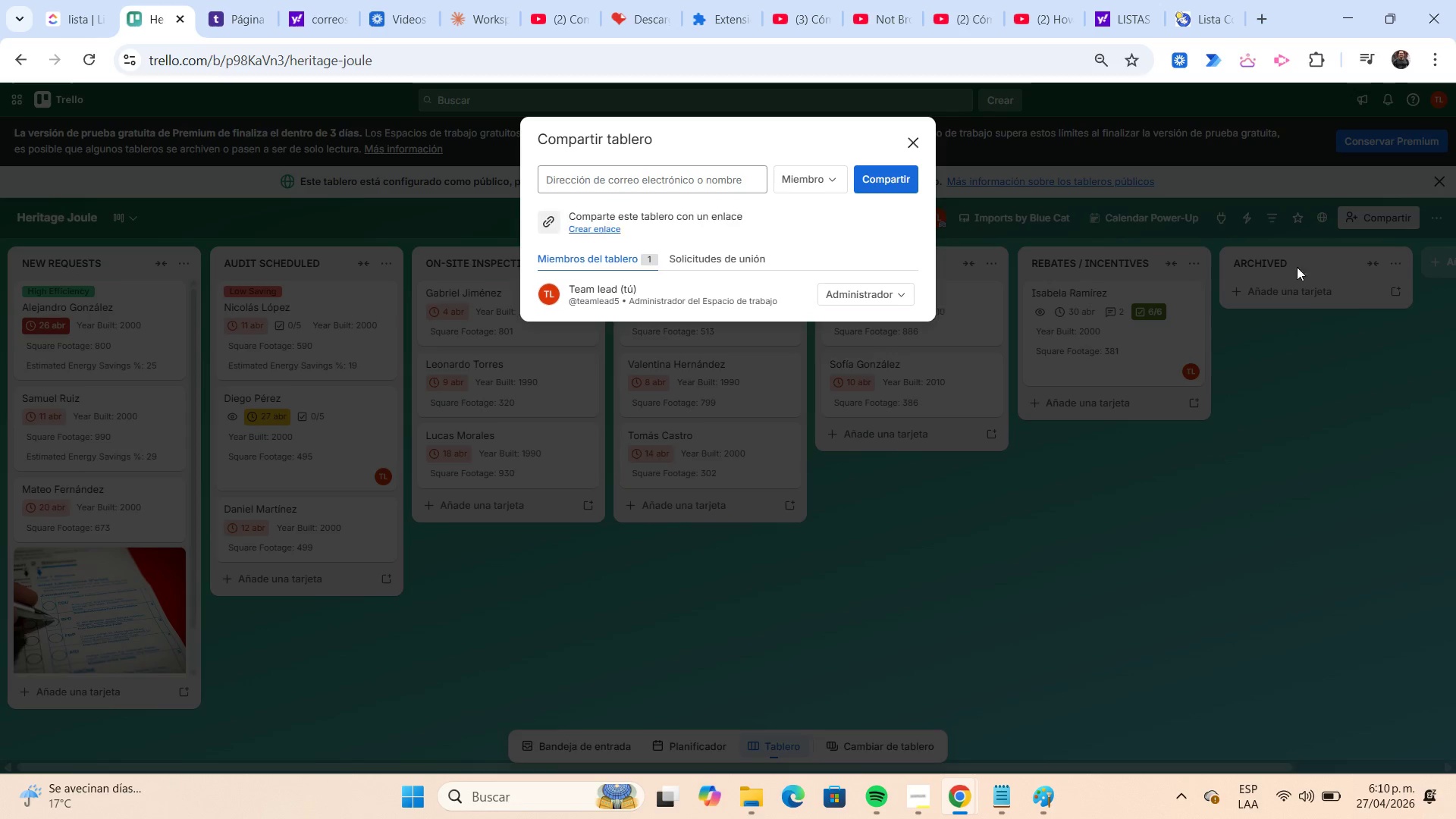 
left_click([596, 228])
 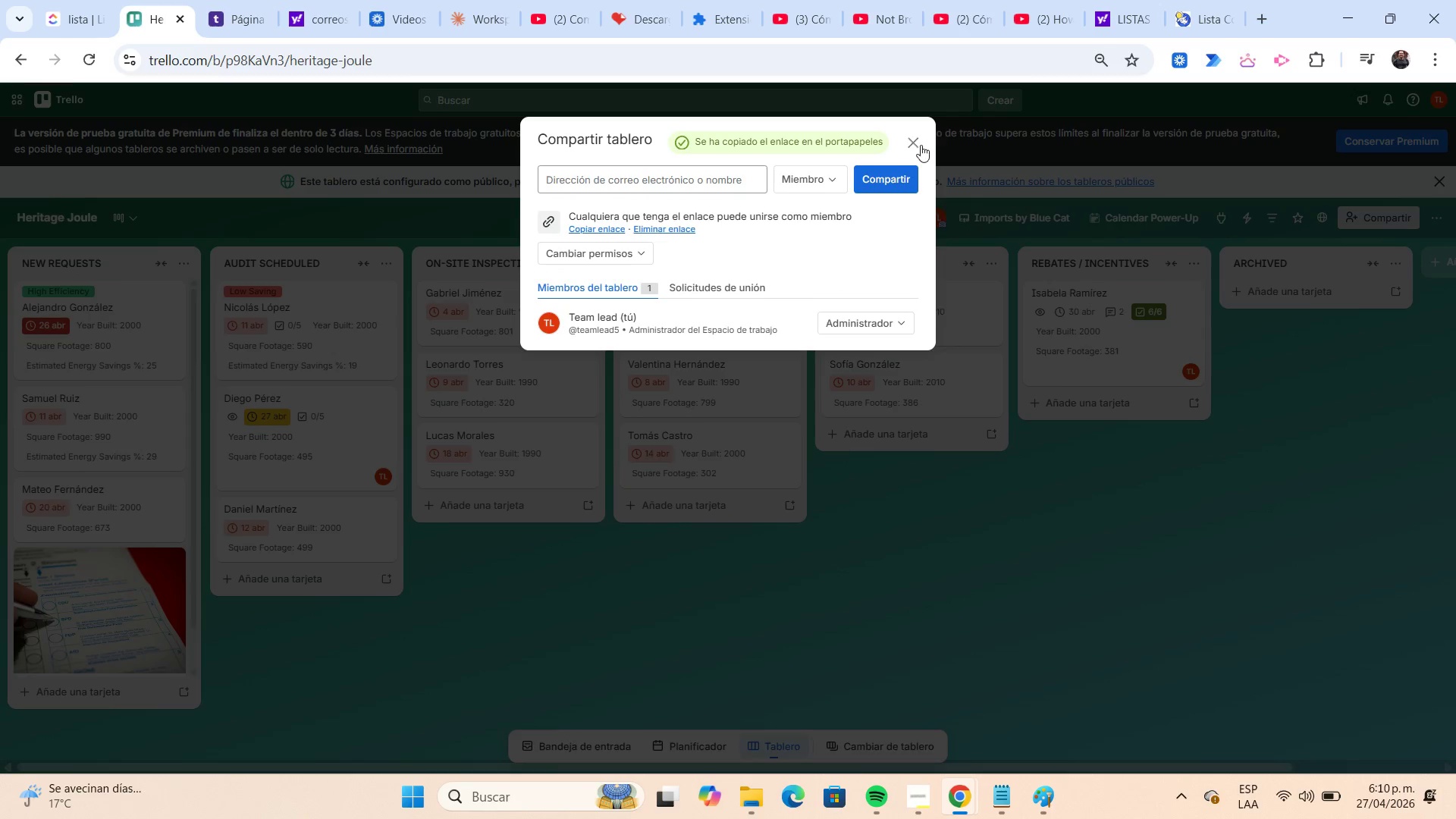 
left_click([917, 144])
 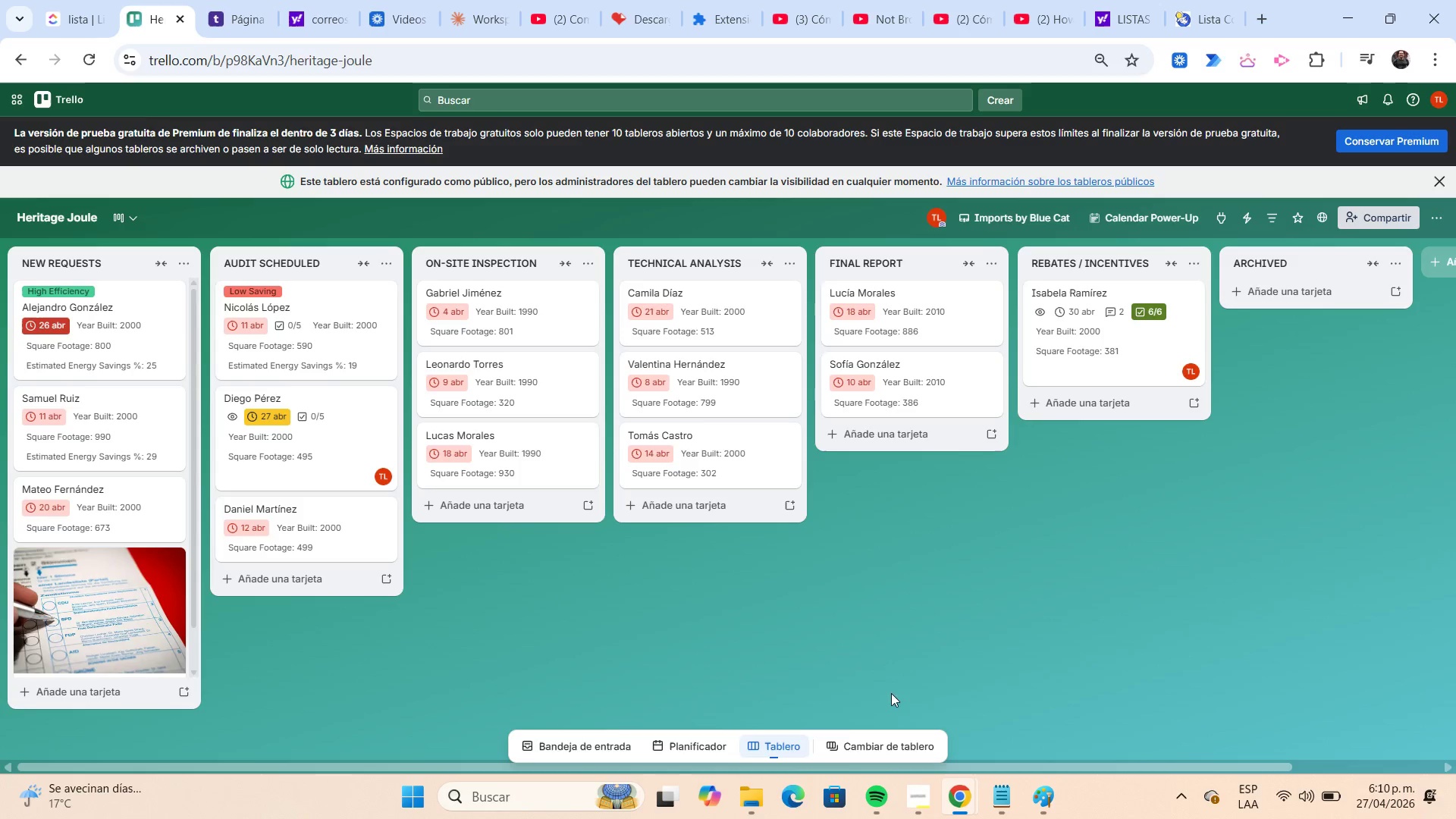 
left_click([758, 797])
 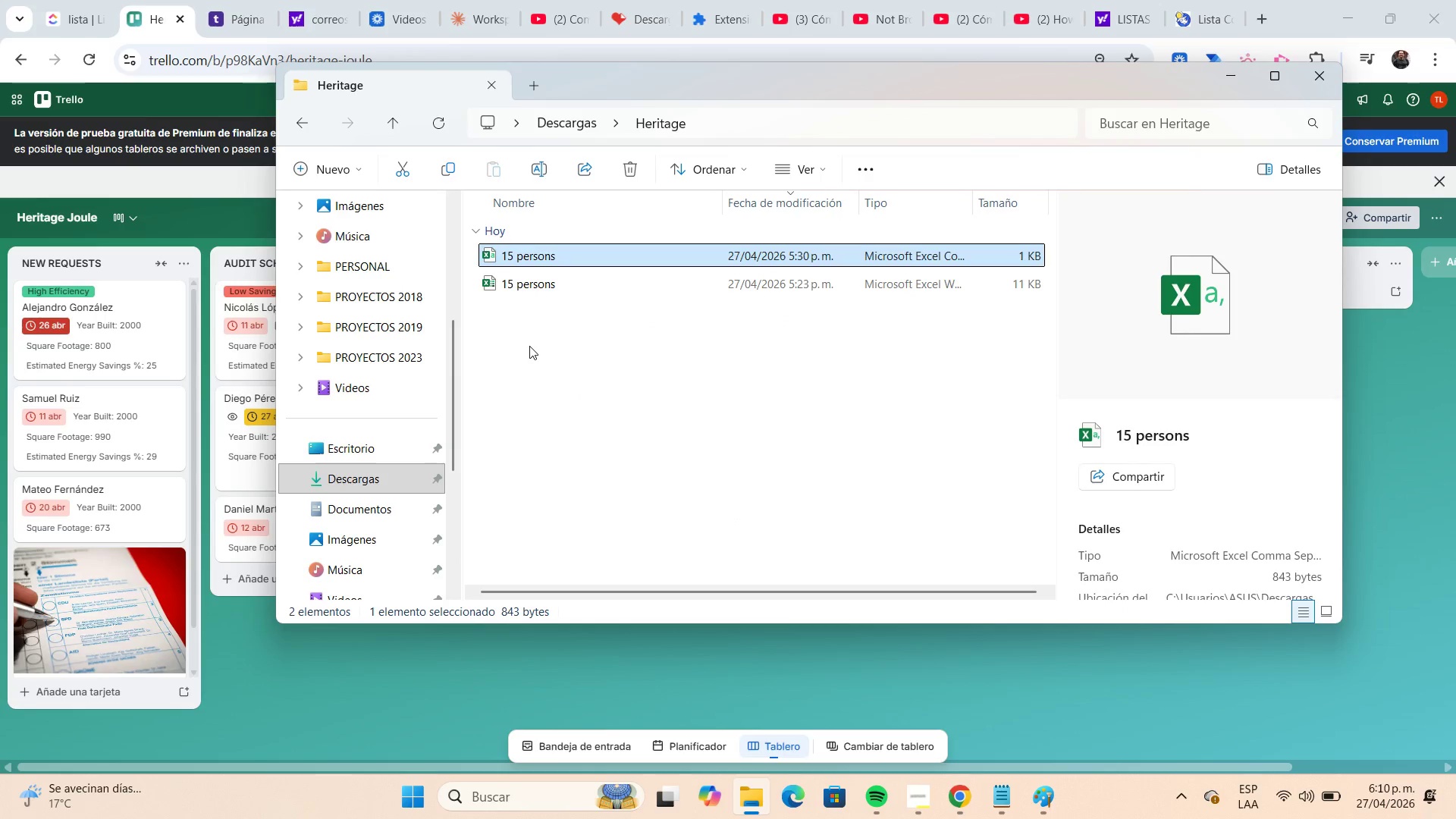 
left_click([529, 346])
 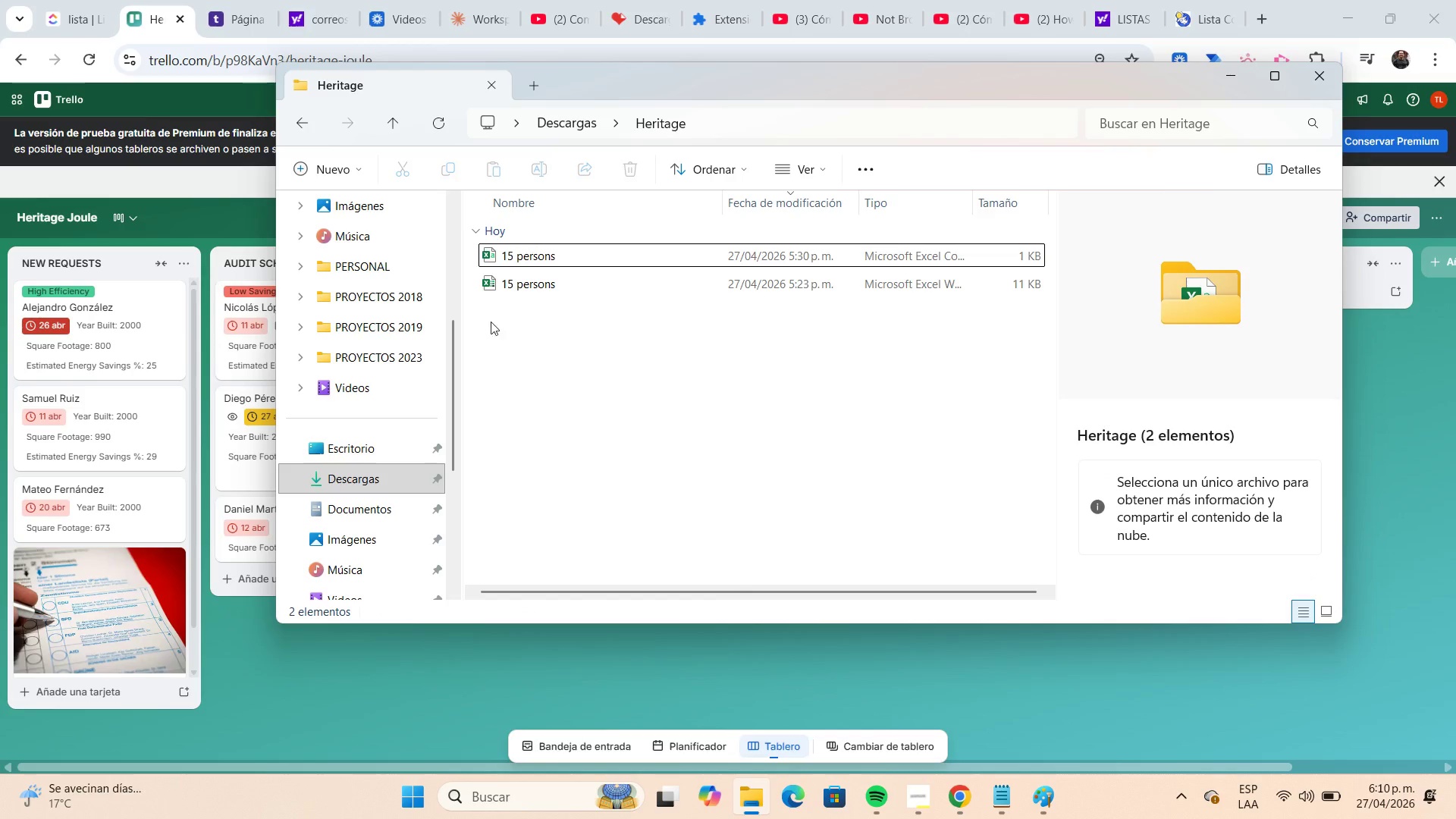 
mouse_move([354, 162])
 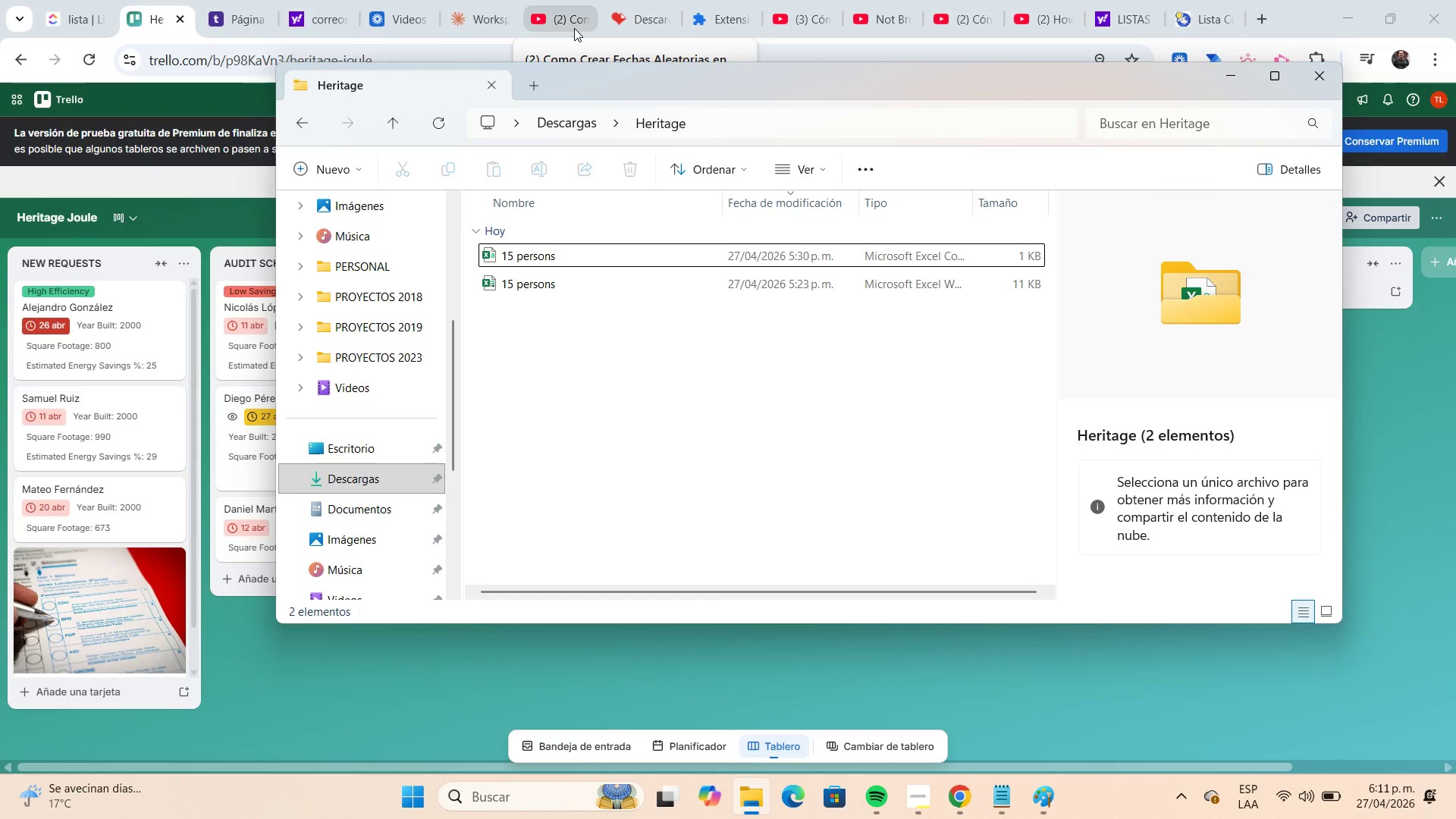 
wait(30.66)
 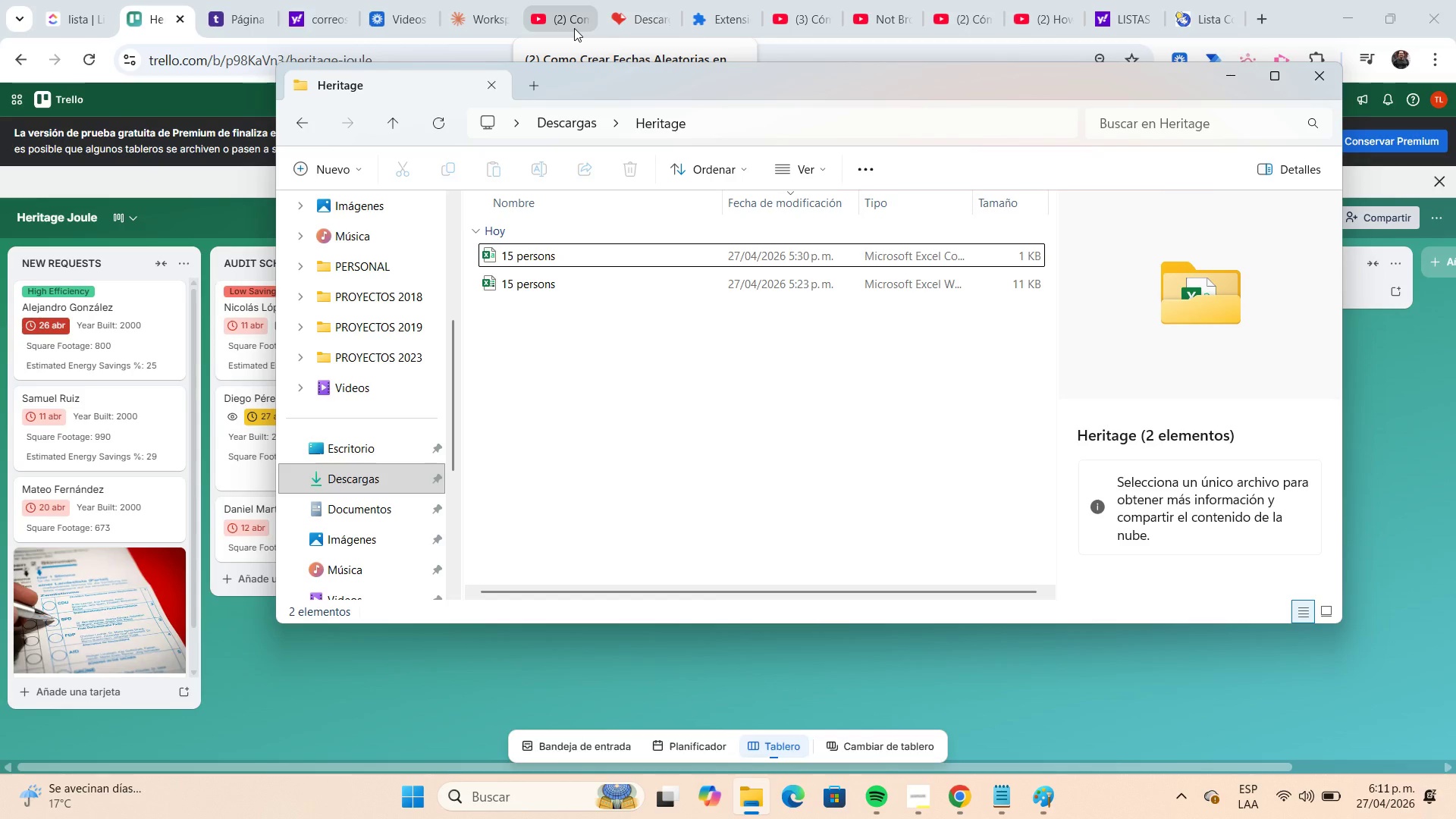 
left_click([361, 175])
 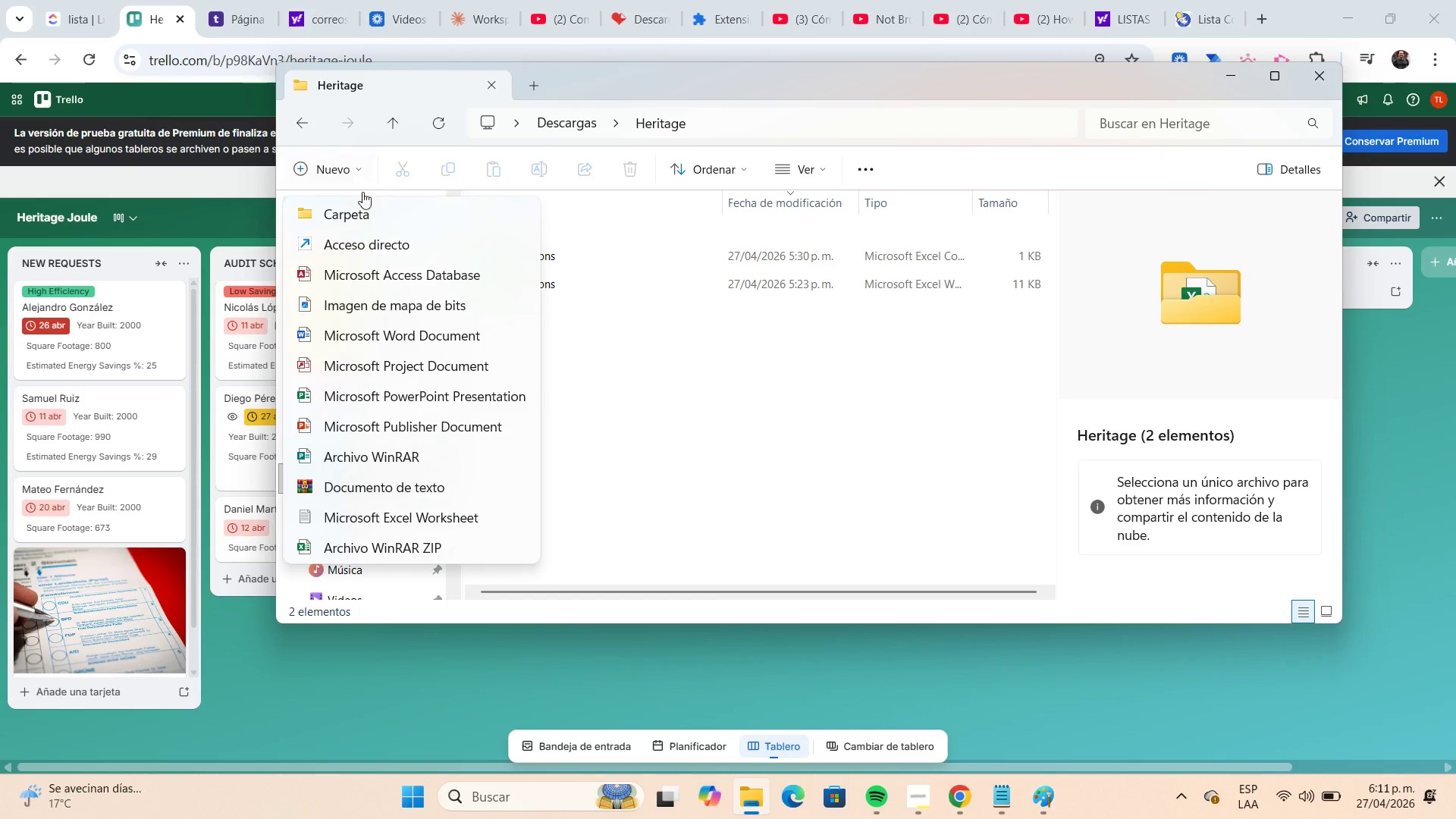 
left_click([367, 209])
 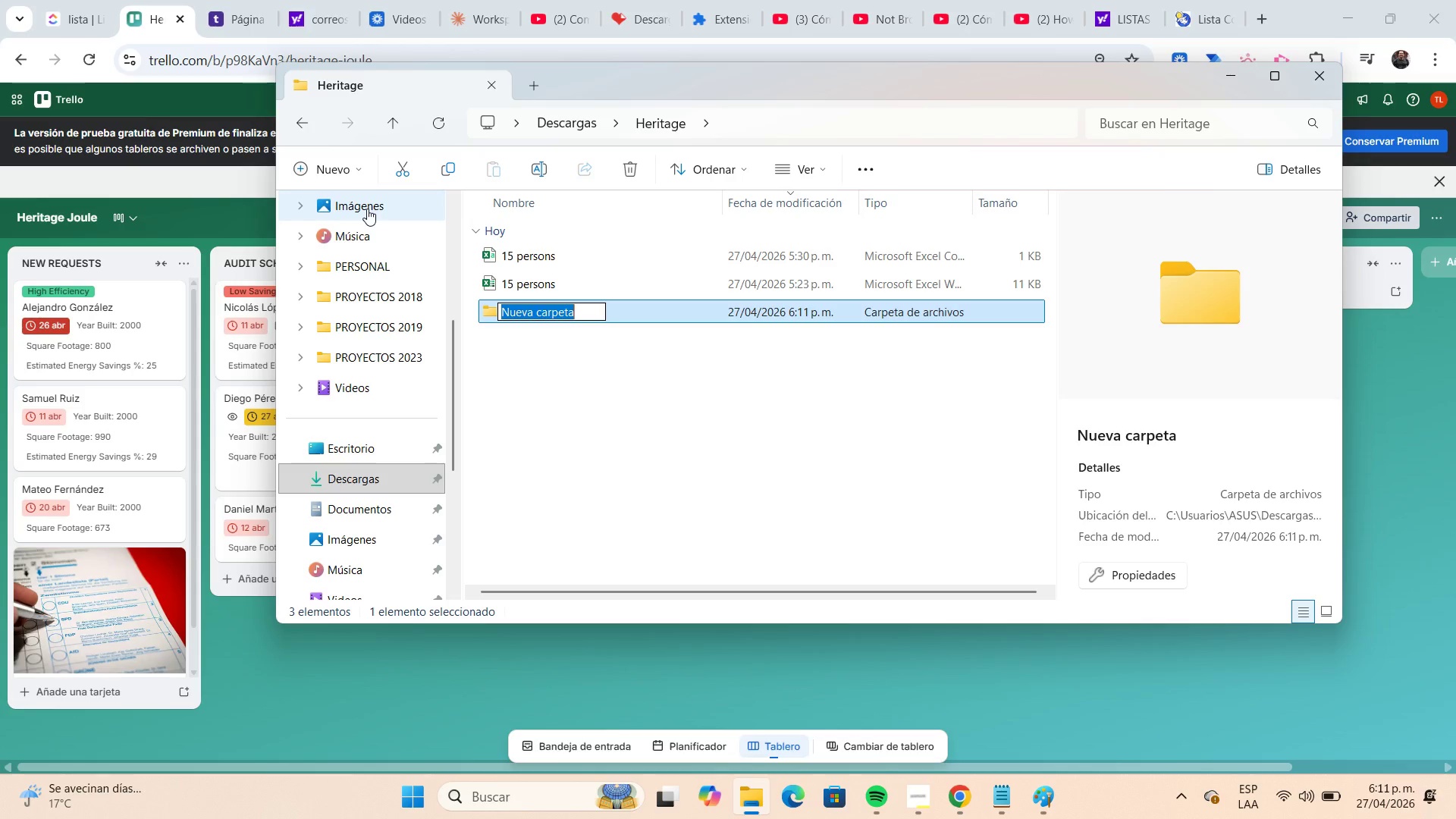 
wait(6.11)
 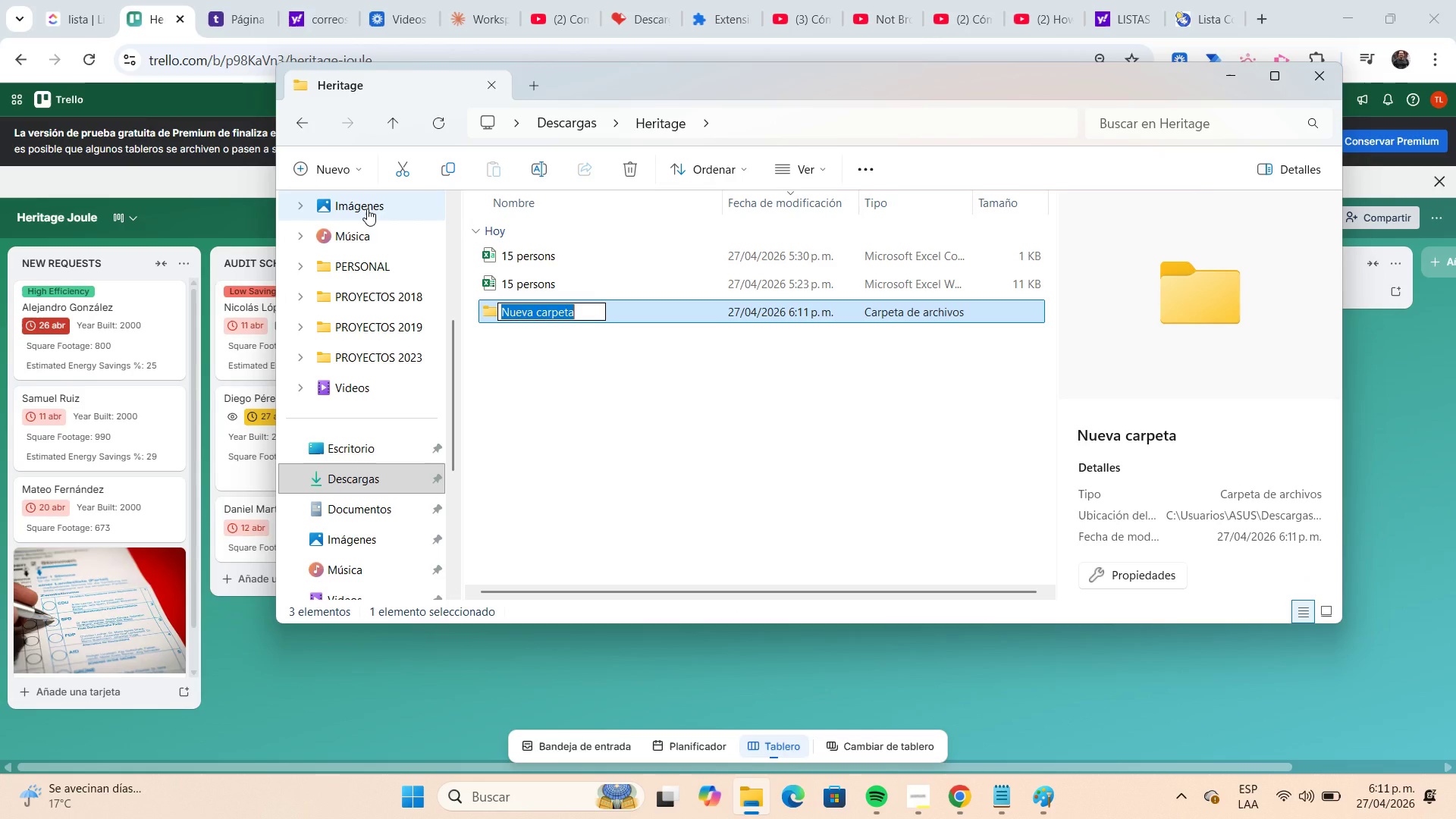 
type(Visual)
key(NumpadEnter)
 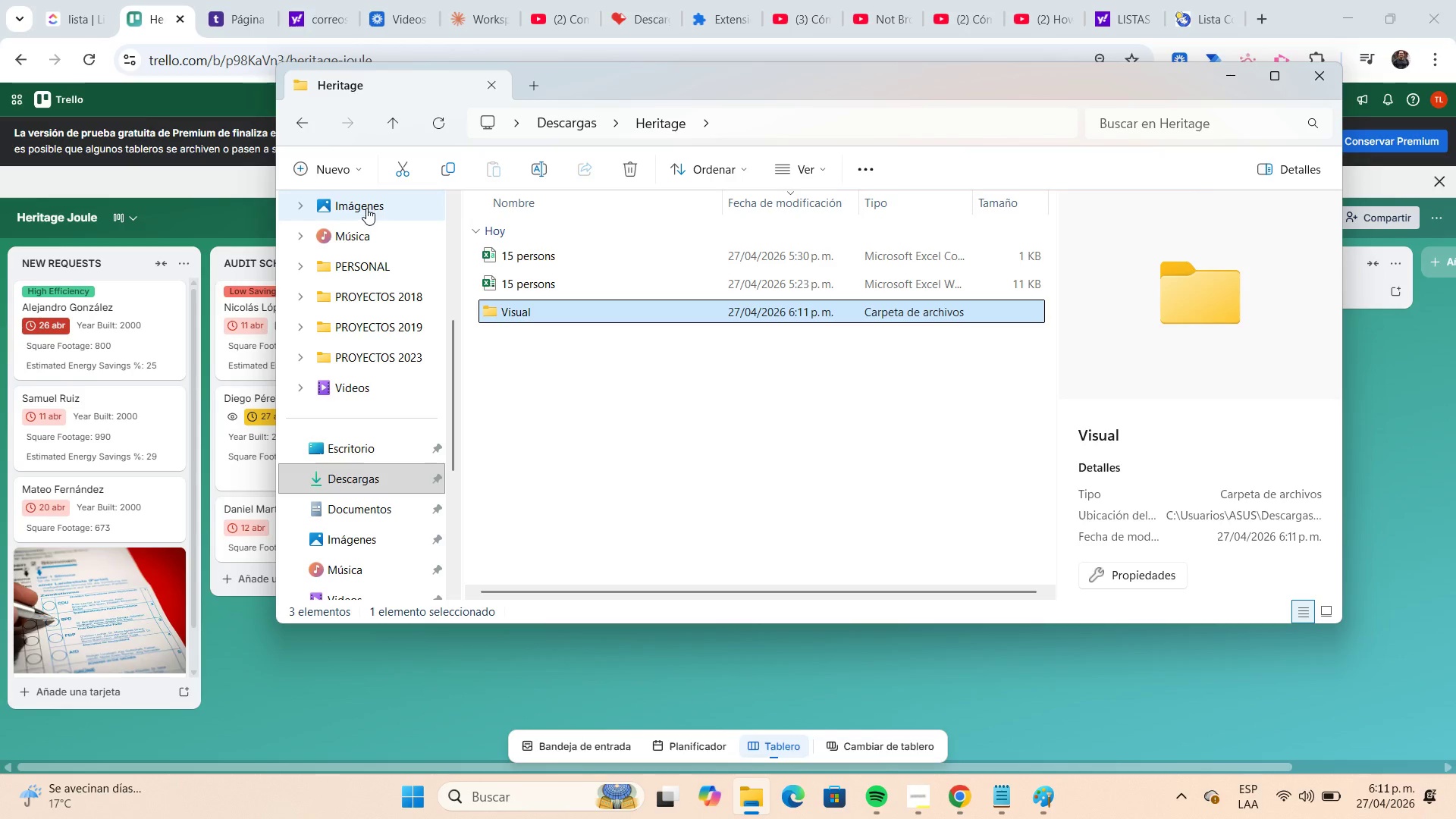 
left_click([366, 208])
 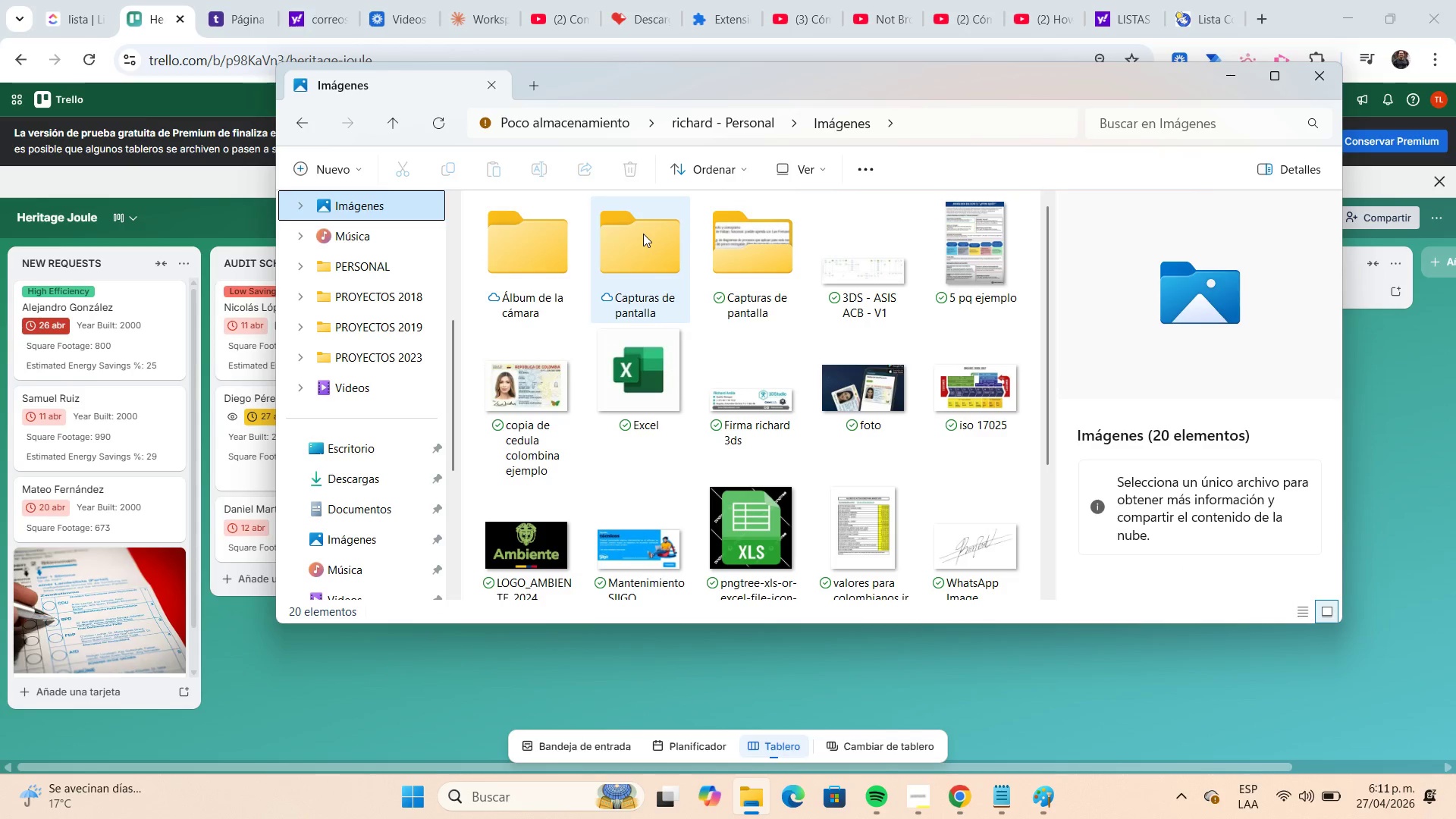 
left_click([313, 122])
 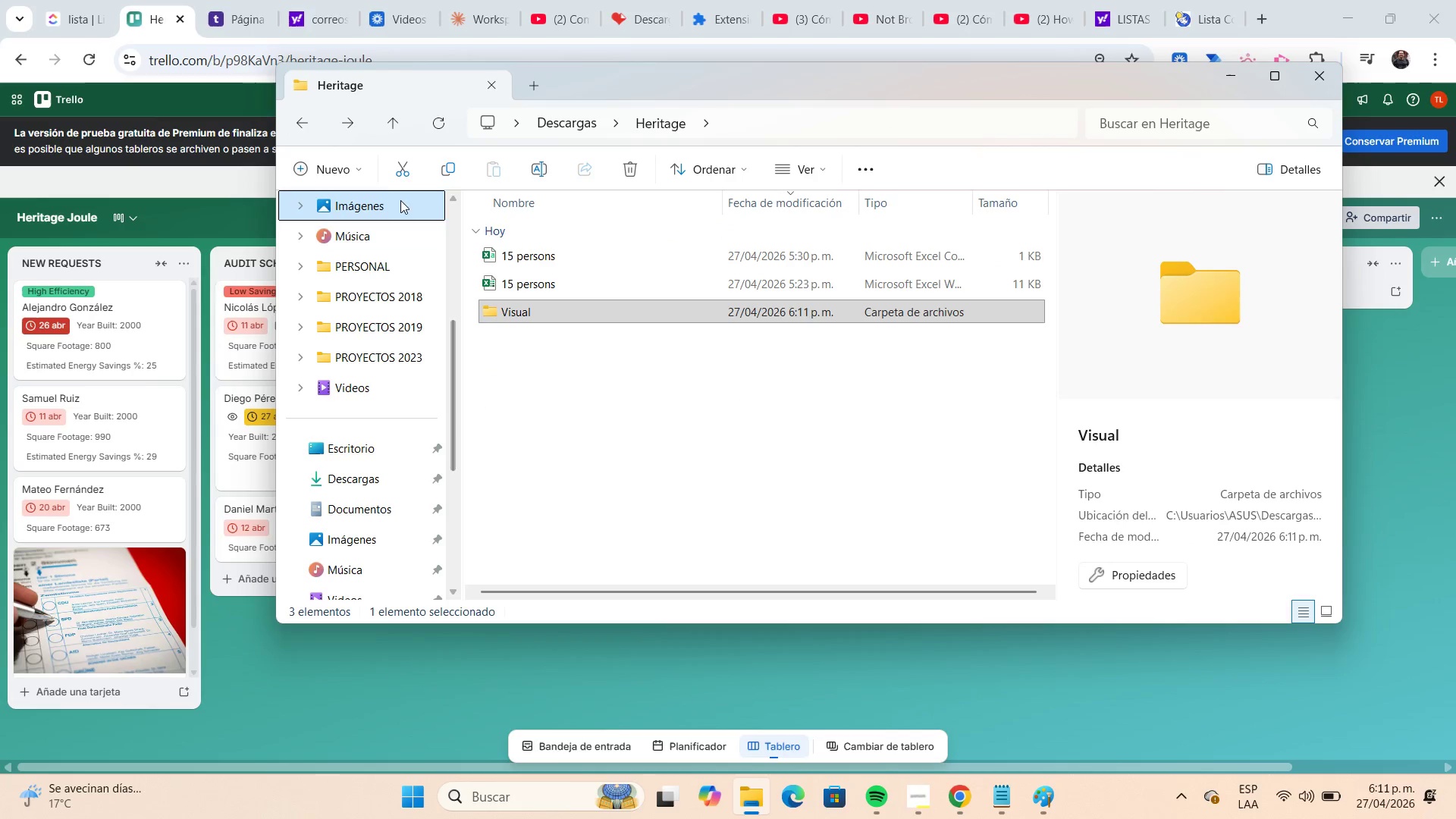 
left_click([363, 171])
 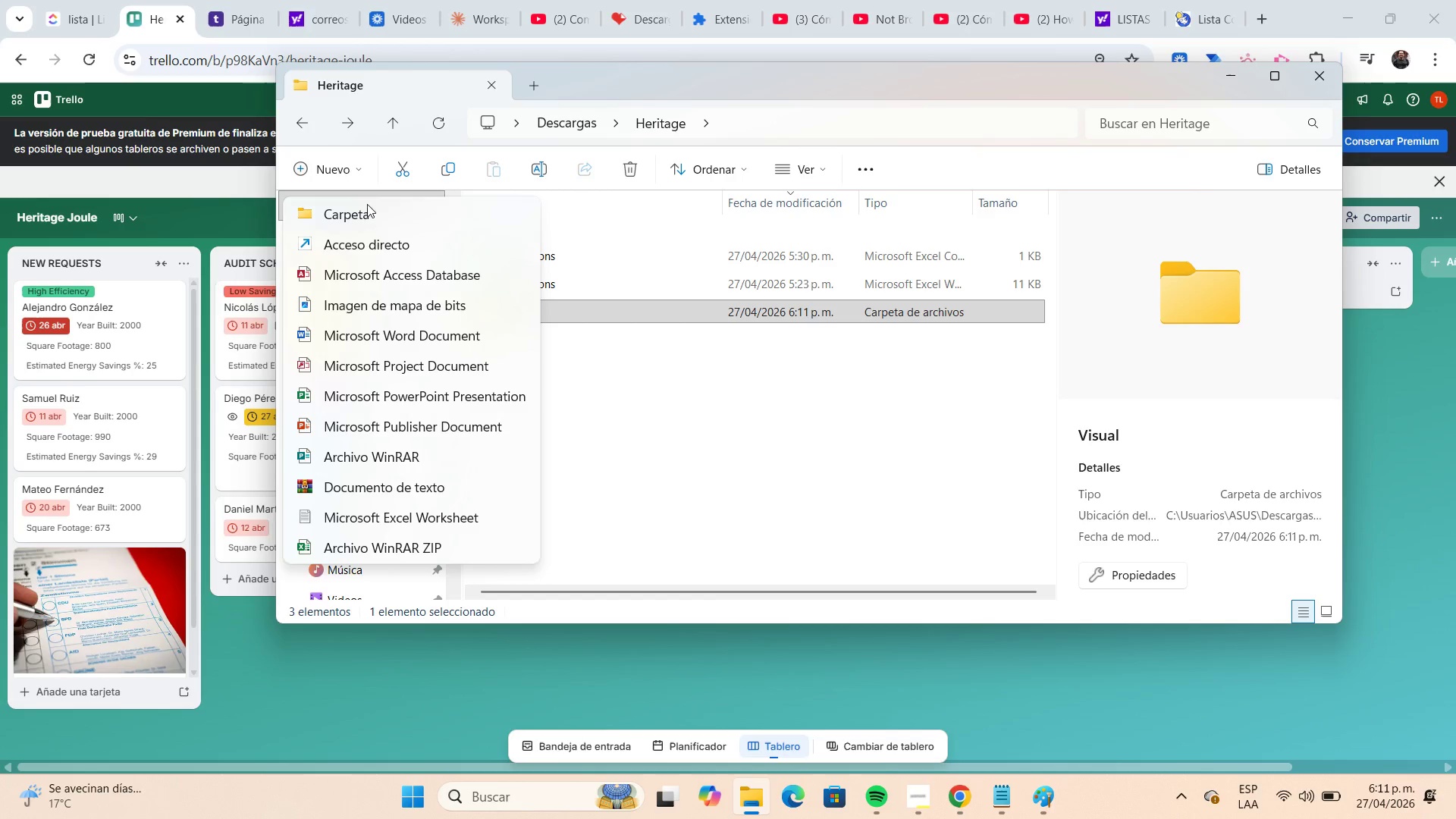 
left_click([372, 221])
 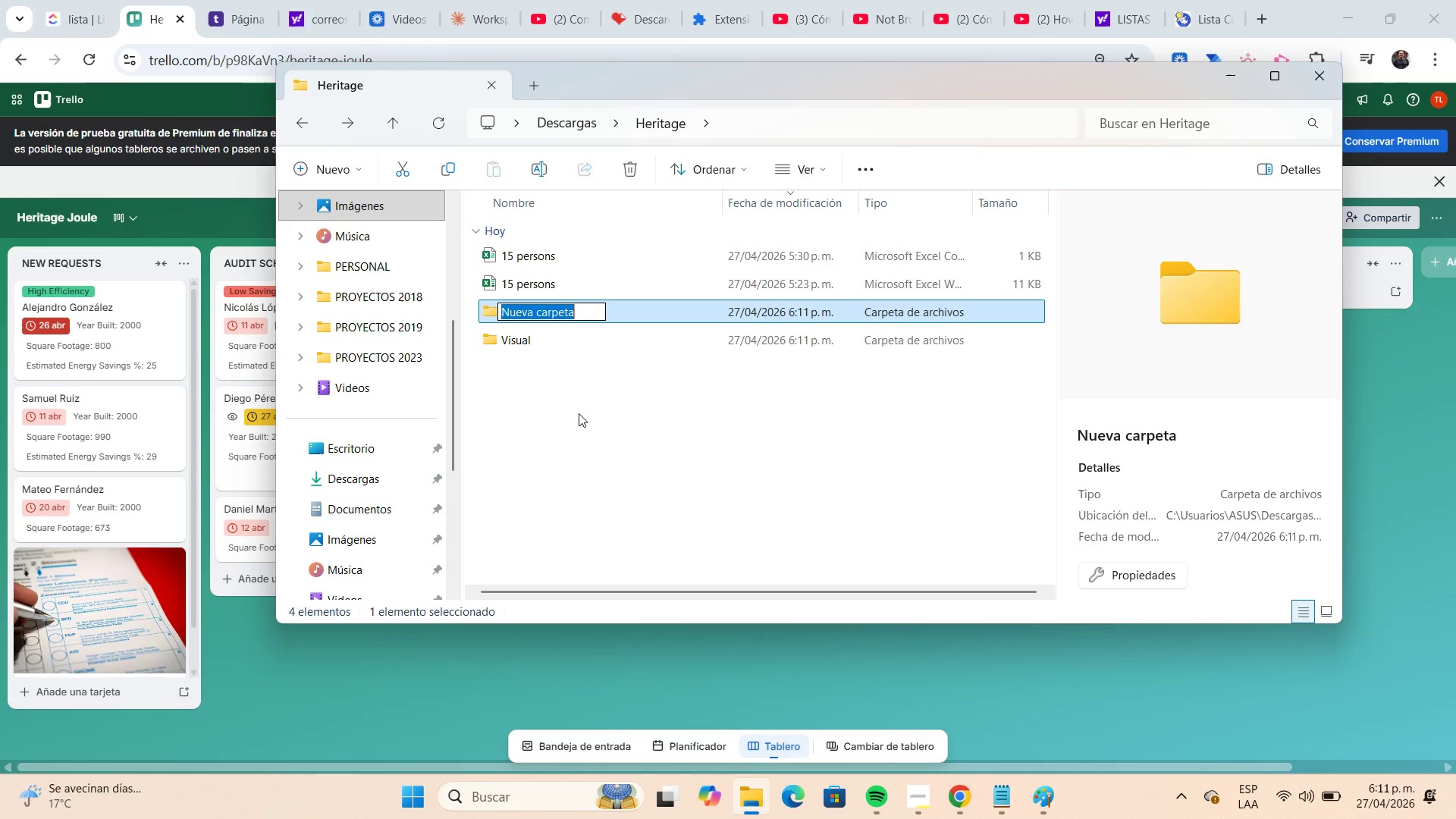 
type(Test)
 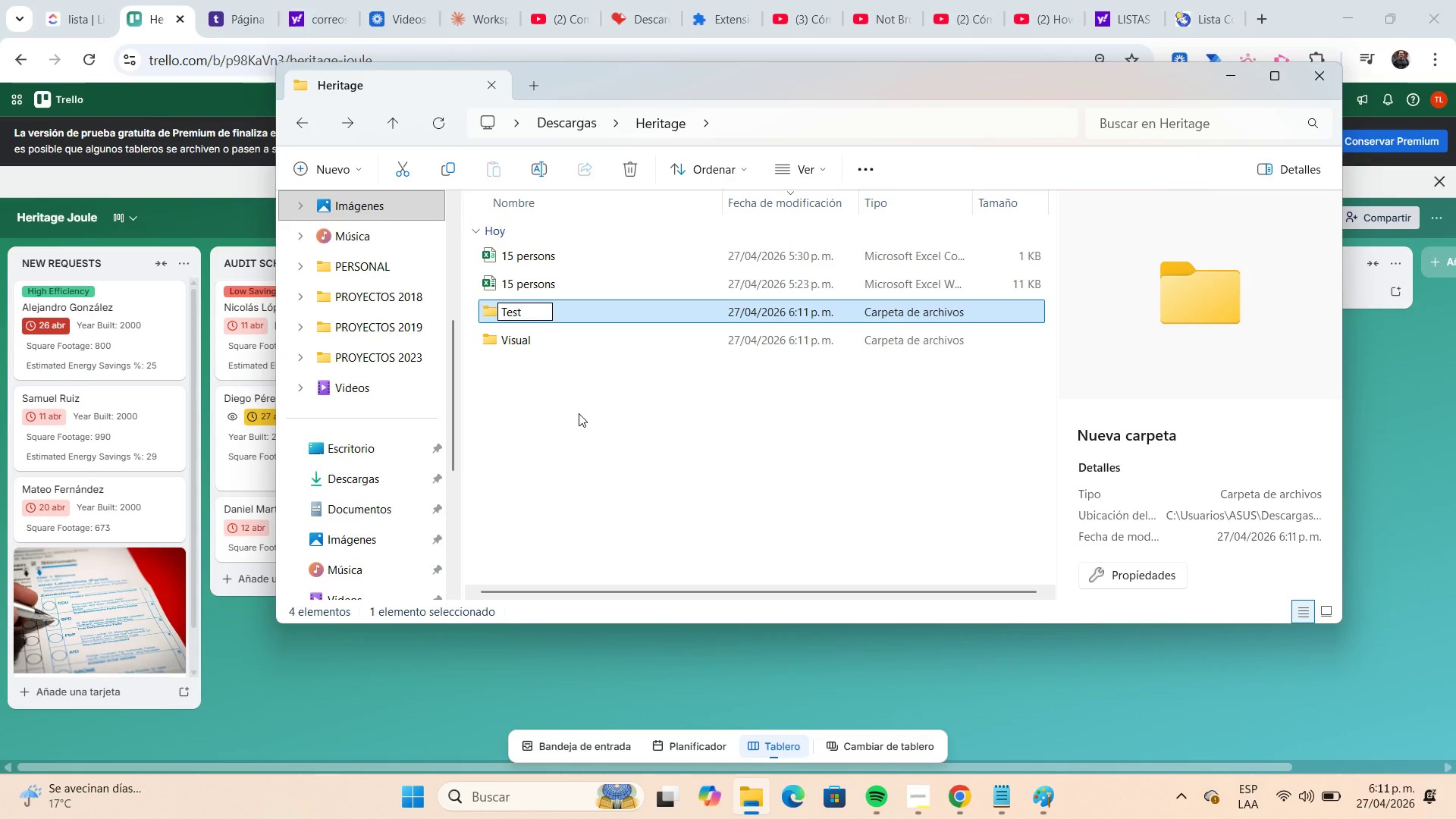 
key(Enter)
 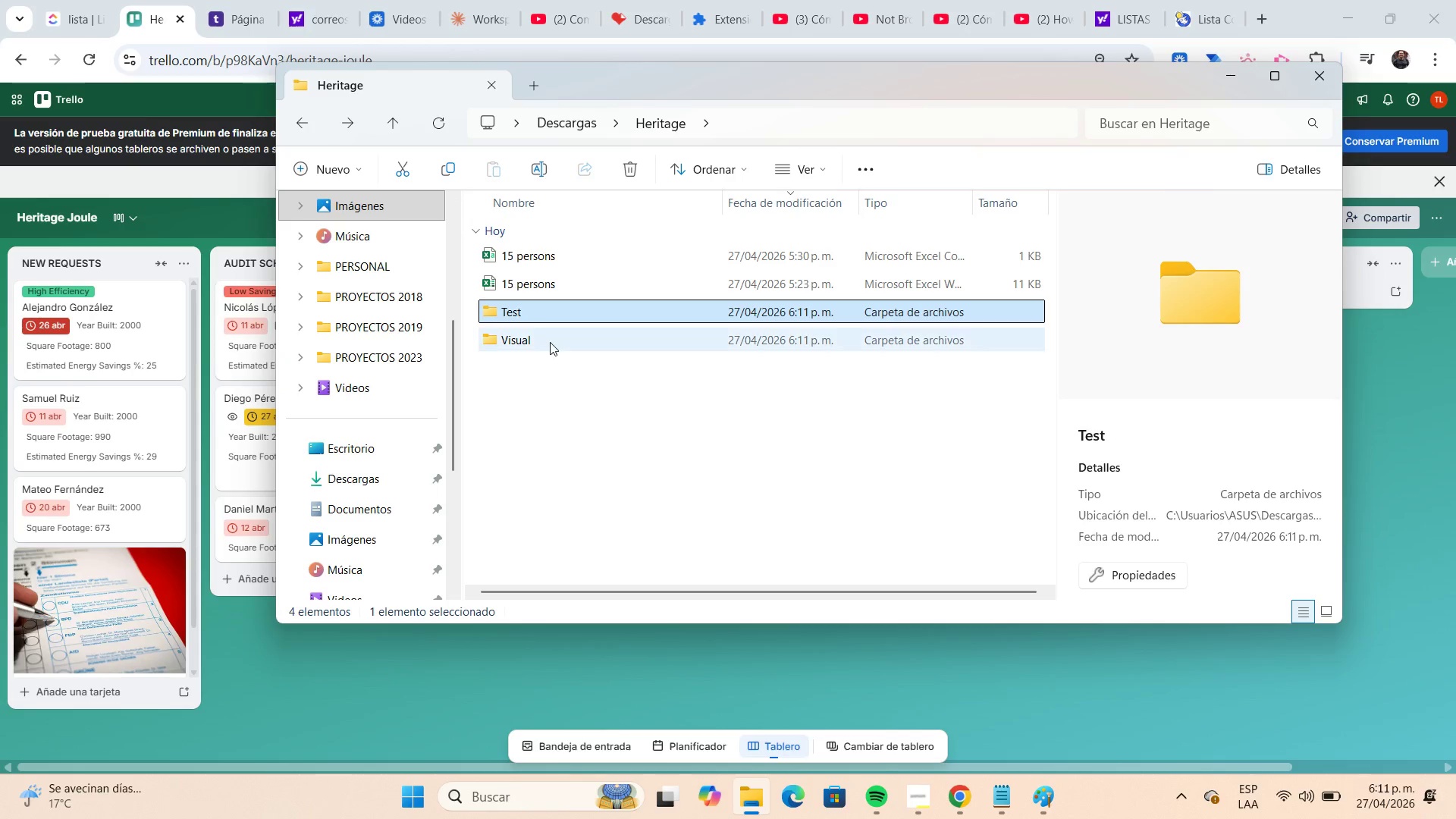 
double_click([548, 340])
 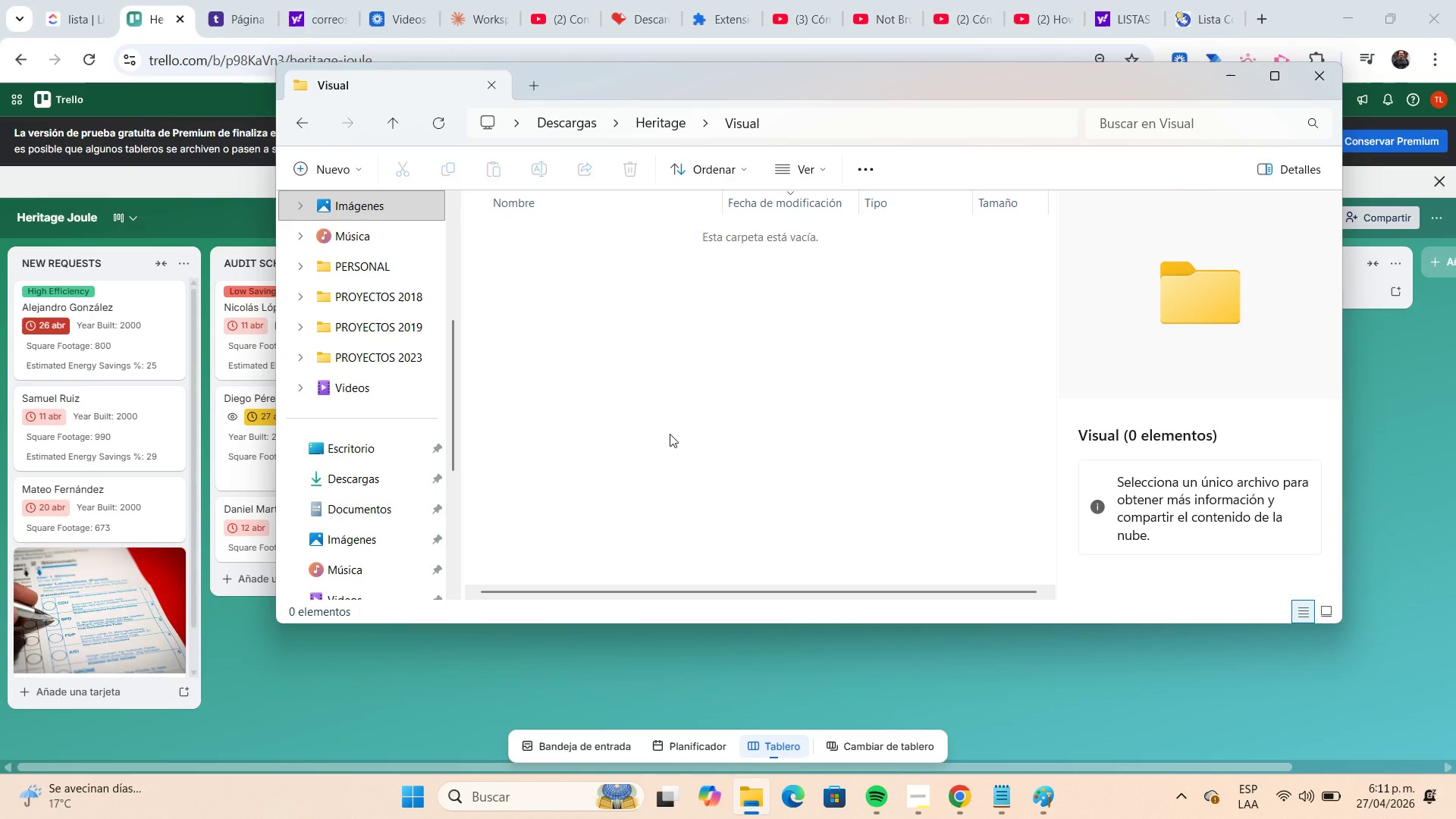 
wait(7.2)
 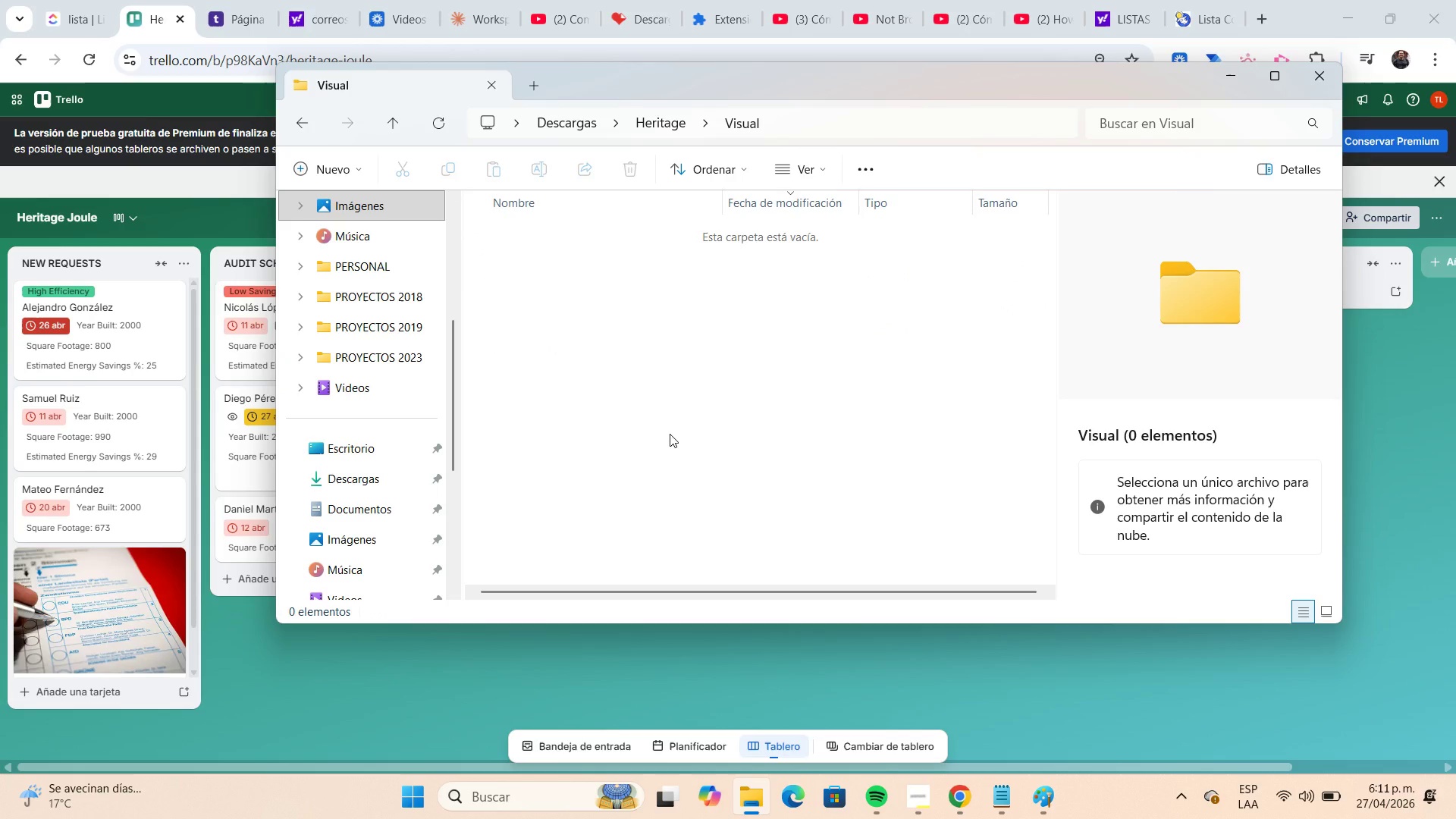 
left_click([1240, 80])
 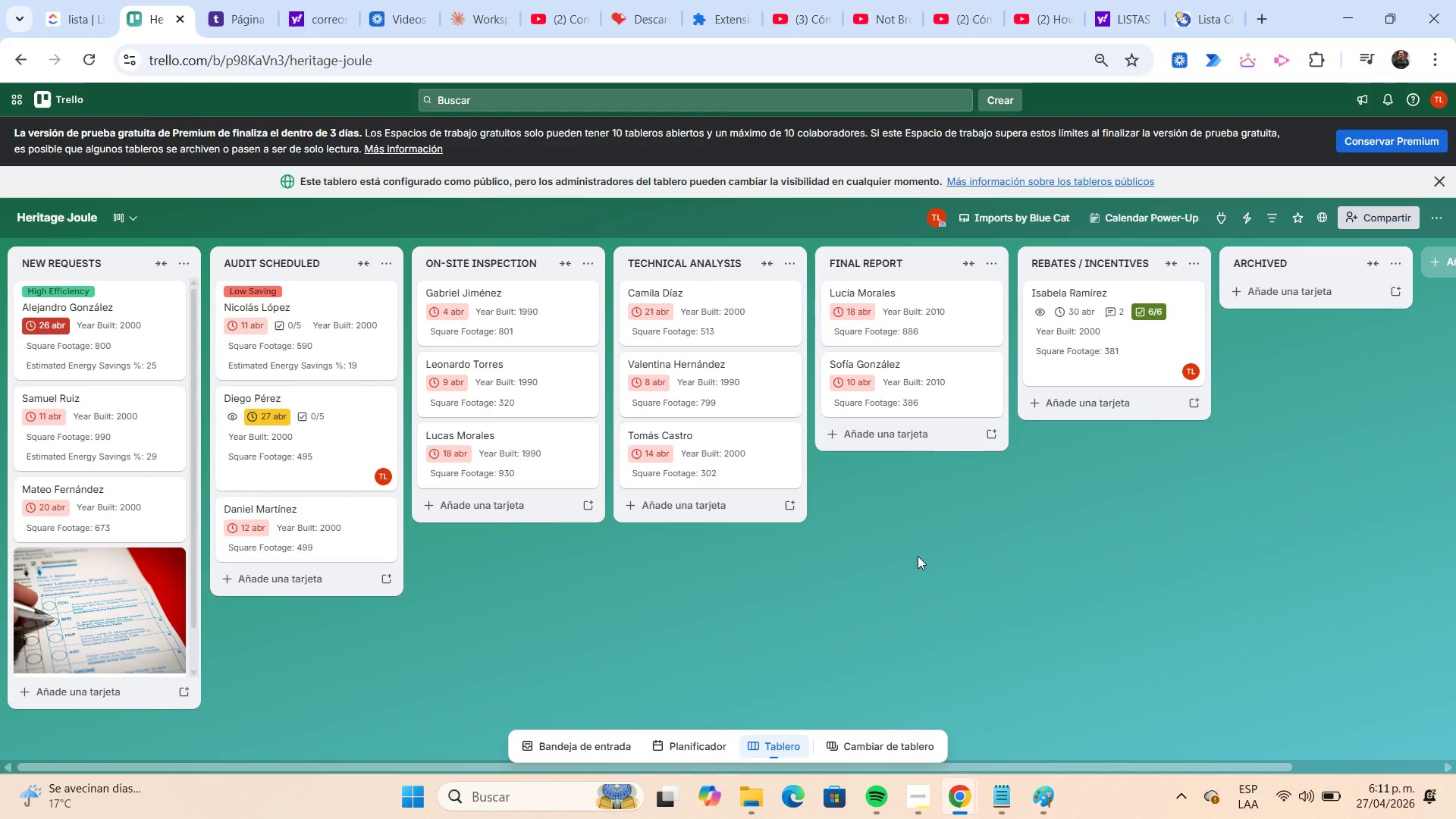 
key(Meta+Shift+S)
 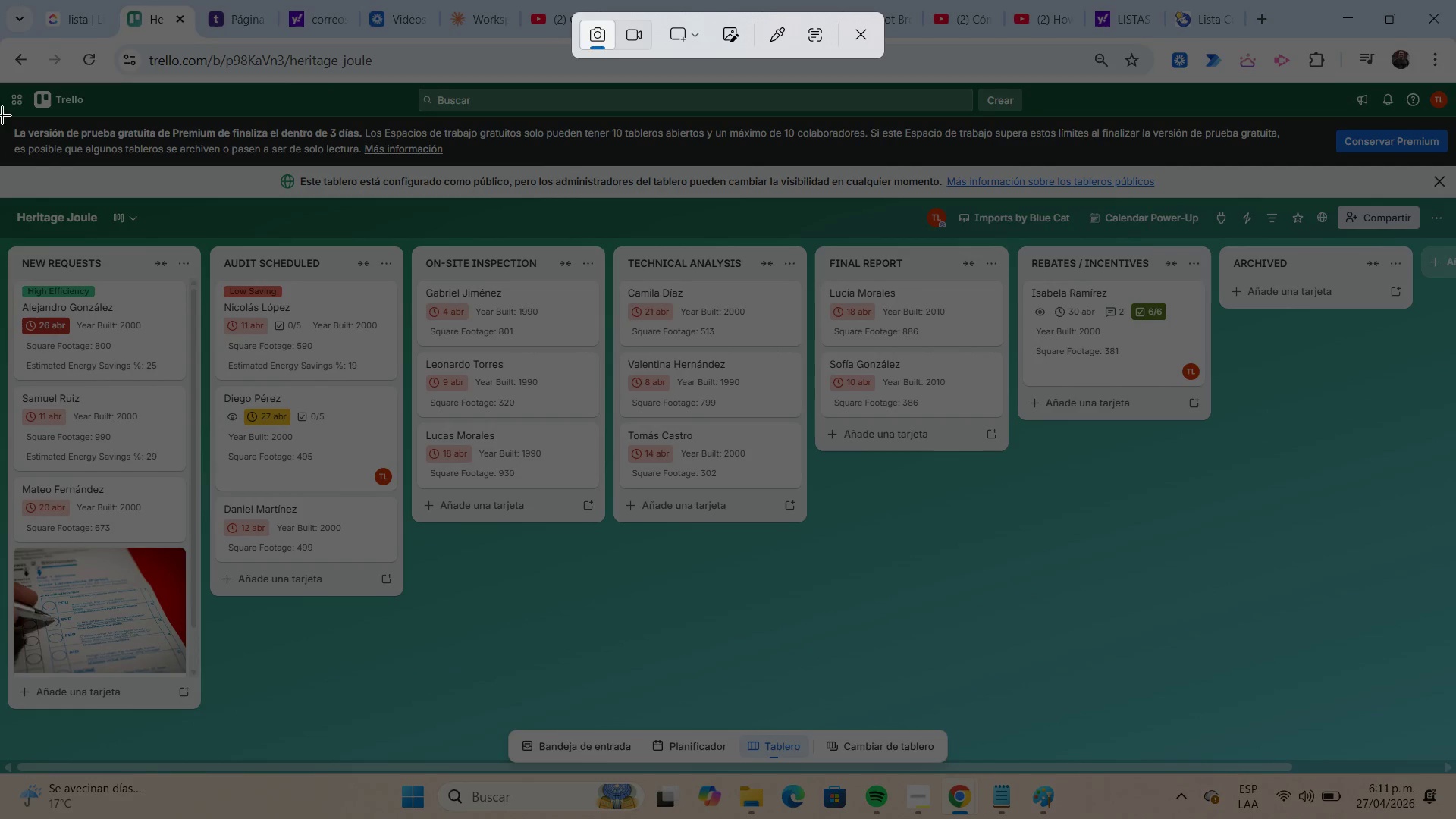 
wait(5.95)
 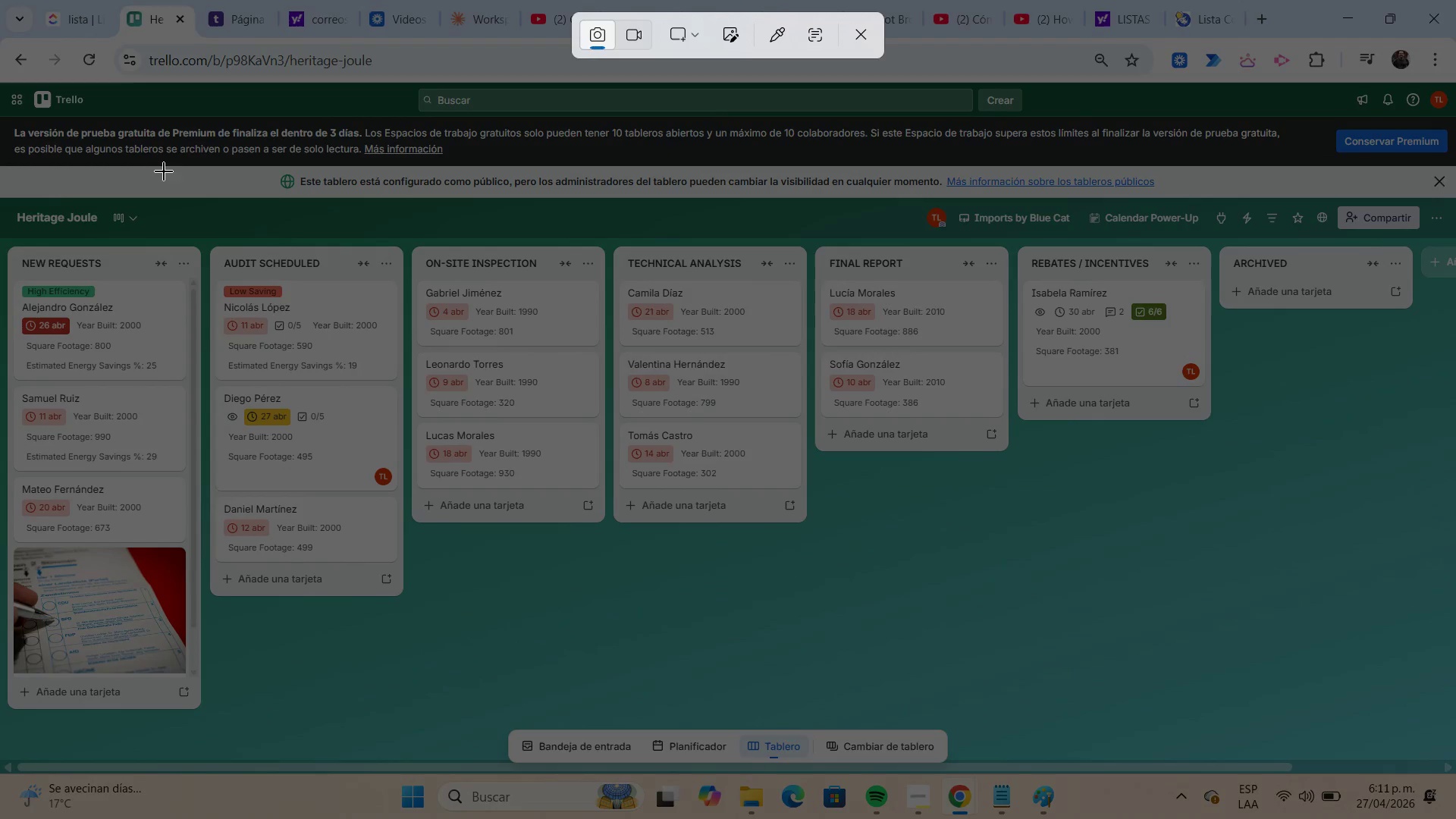 
left_click_drag(start_coordinate=[0, 85], to_coordinate=[1455, 770])
 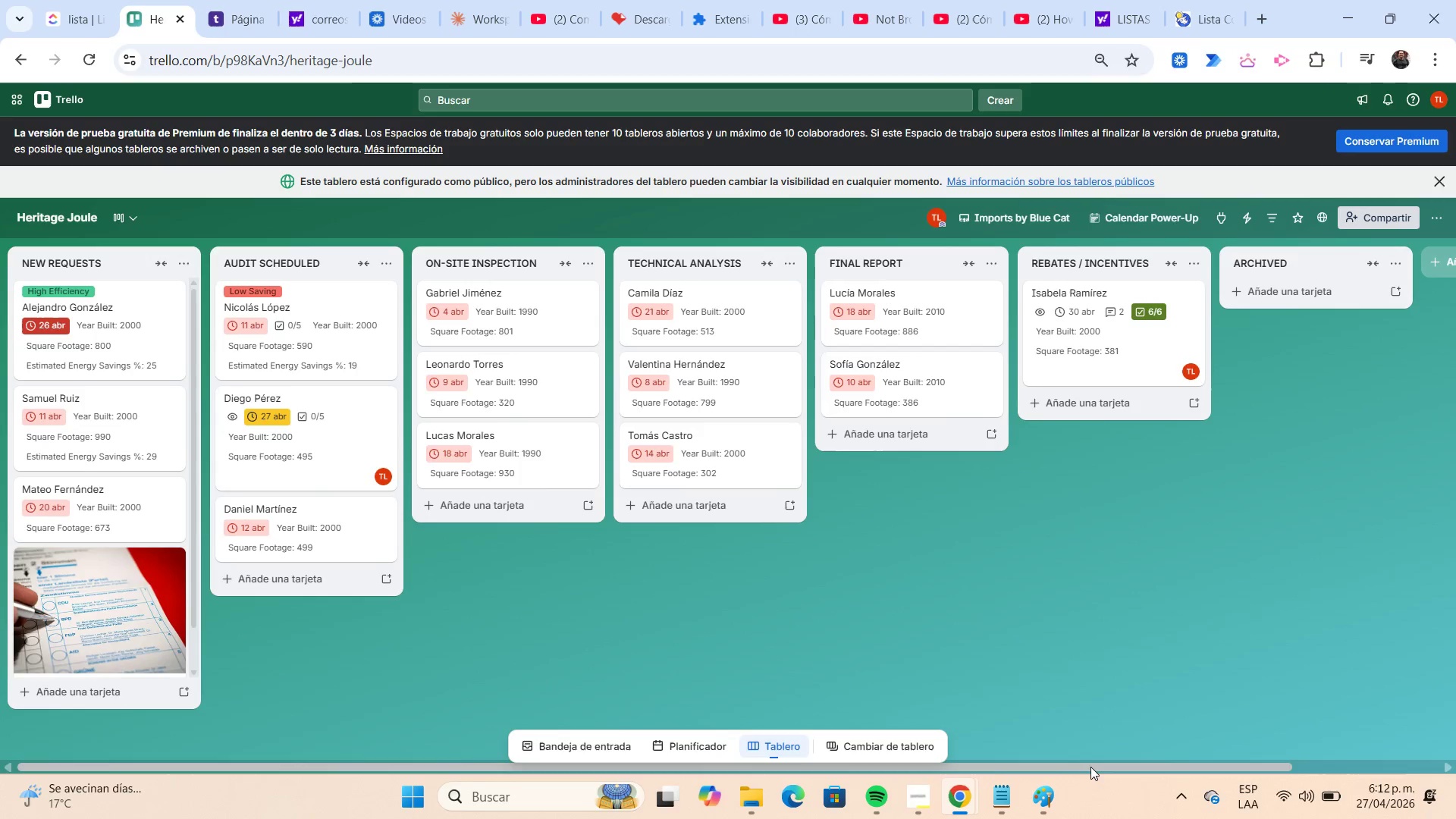 
left_click([1055, 800])
 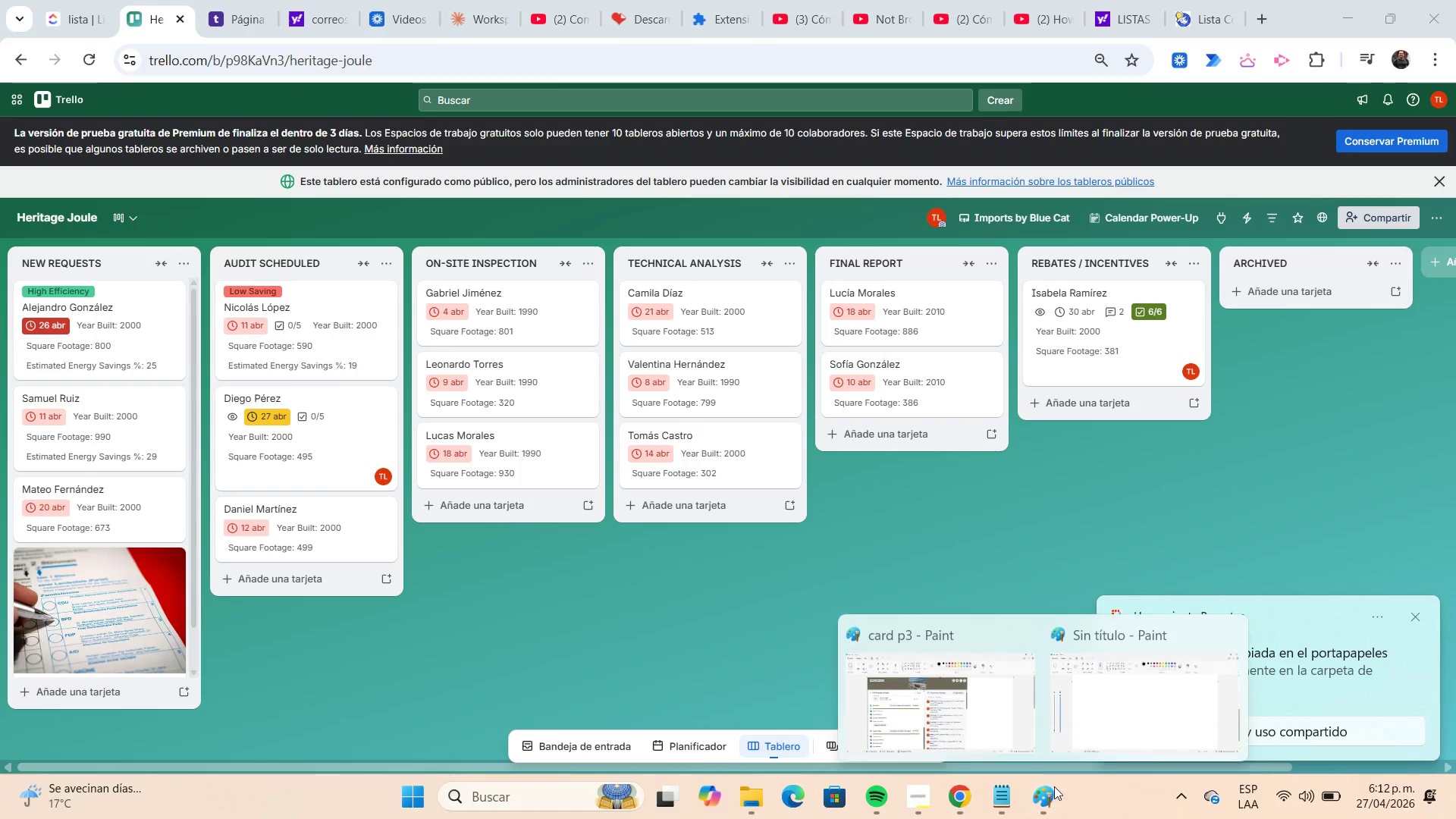 
mouse_move([995, 717])
 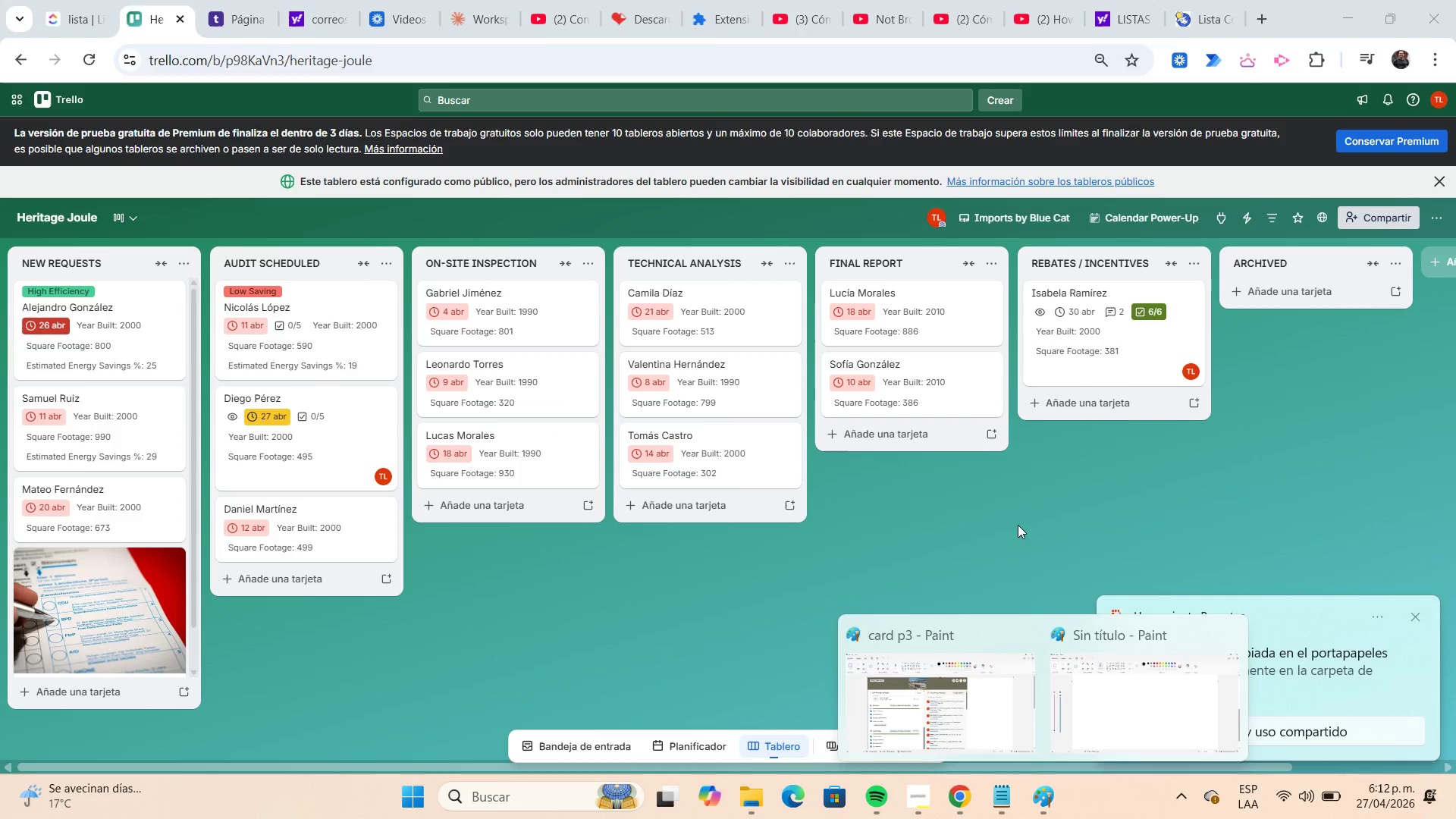 
left_click([1018, 525])
 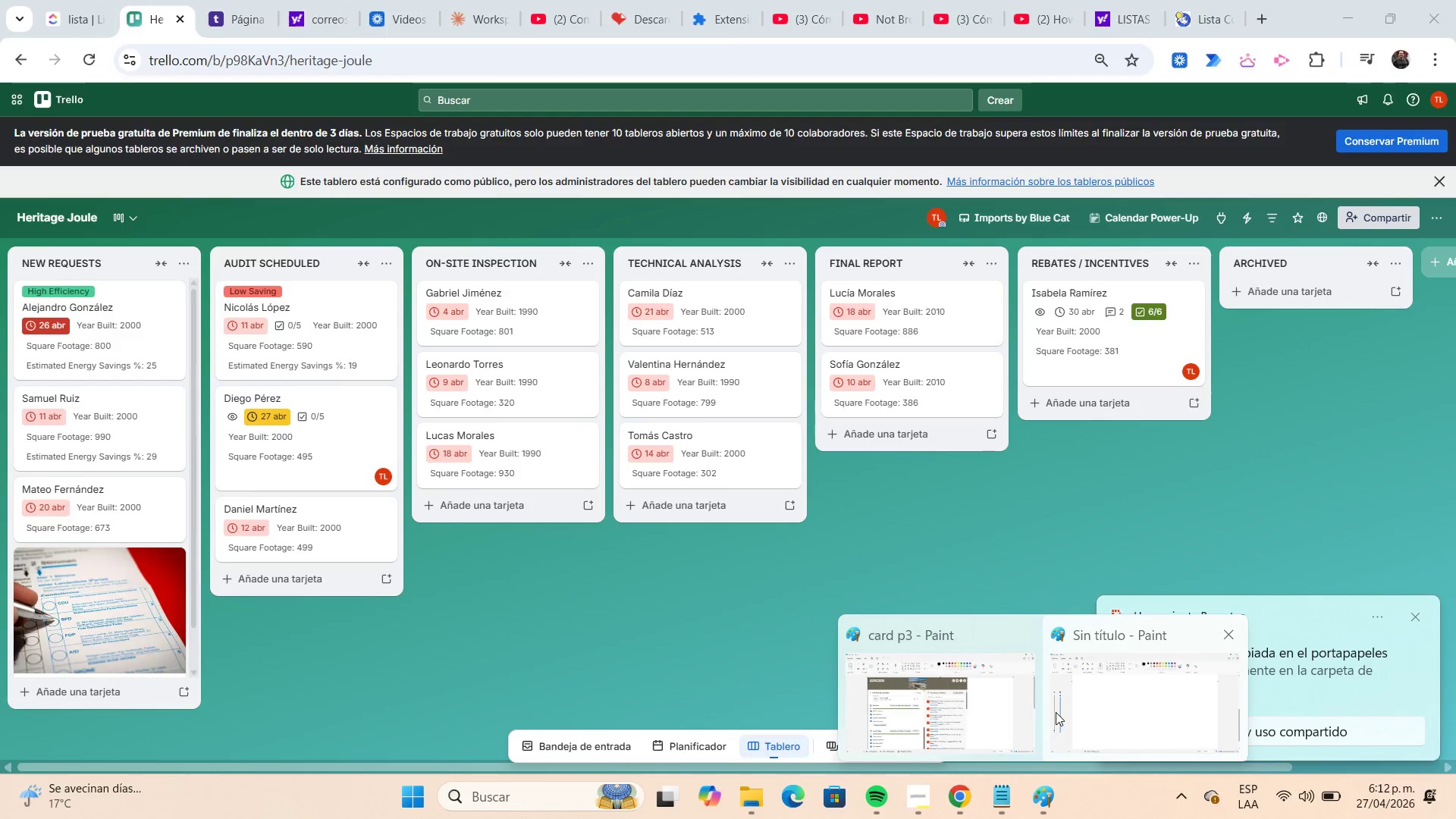 
left_click([1072, 712])
 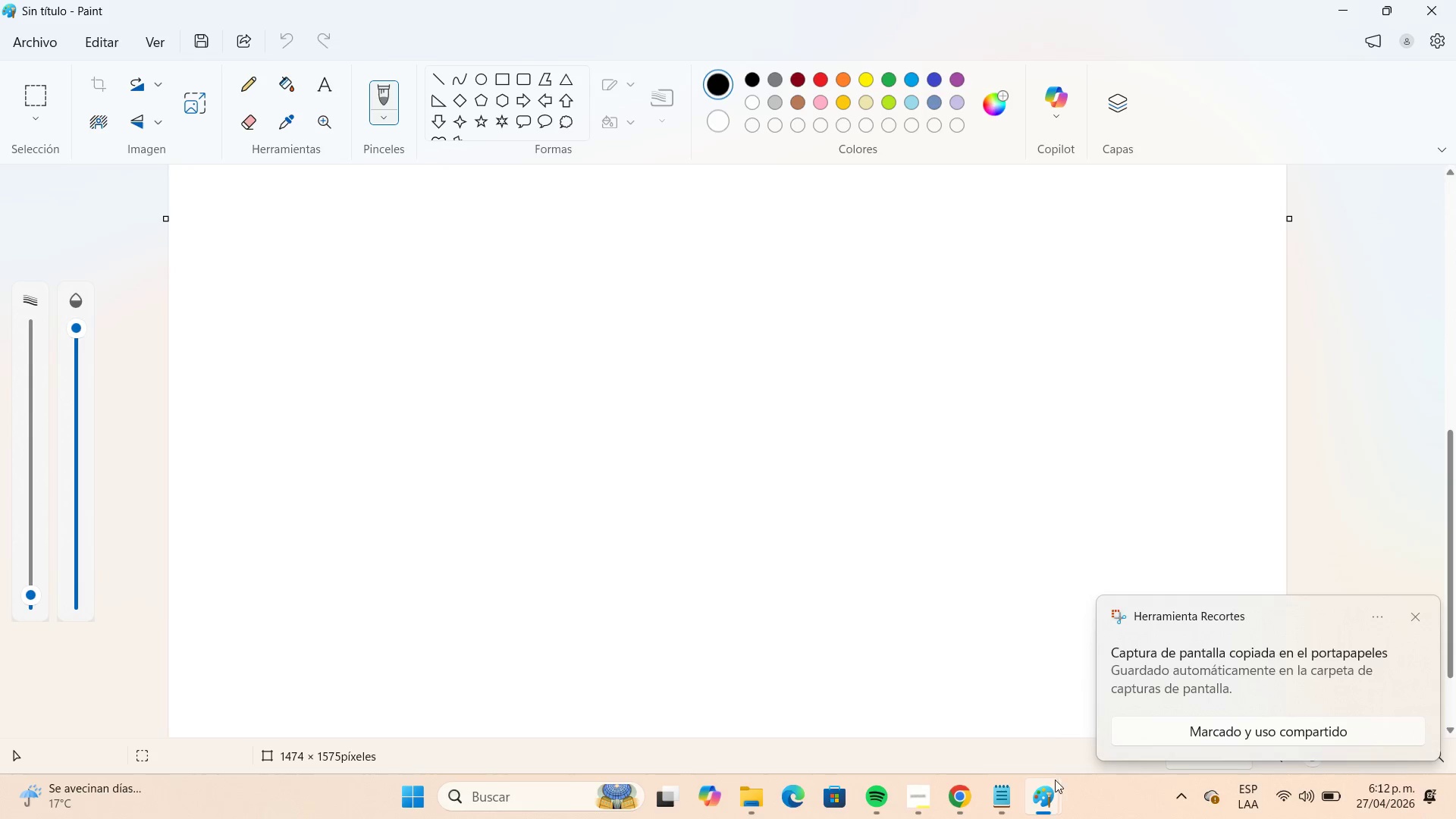 
left_click([1049, 788])
 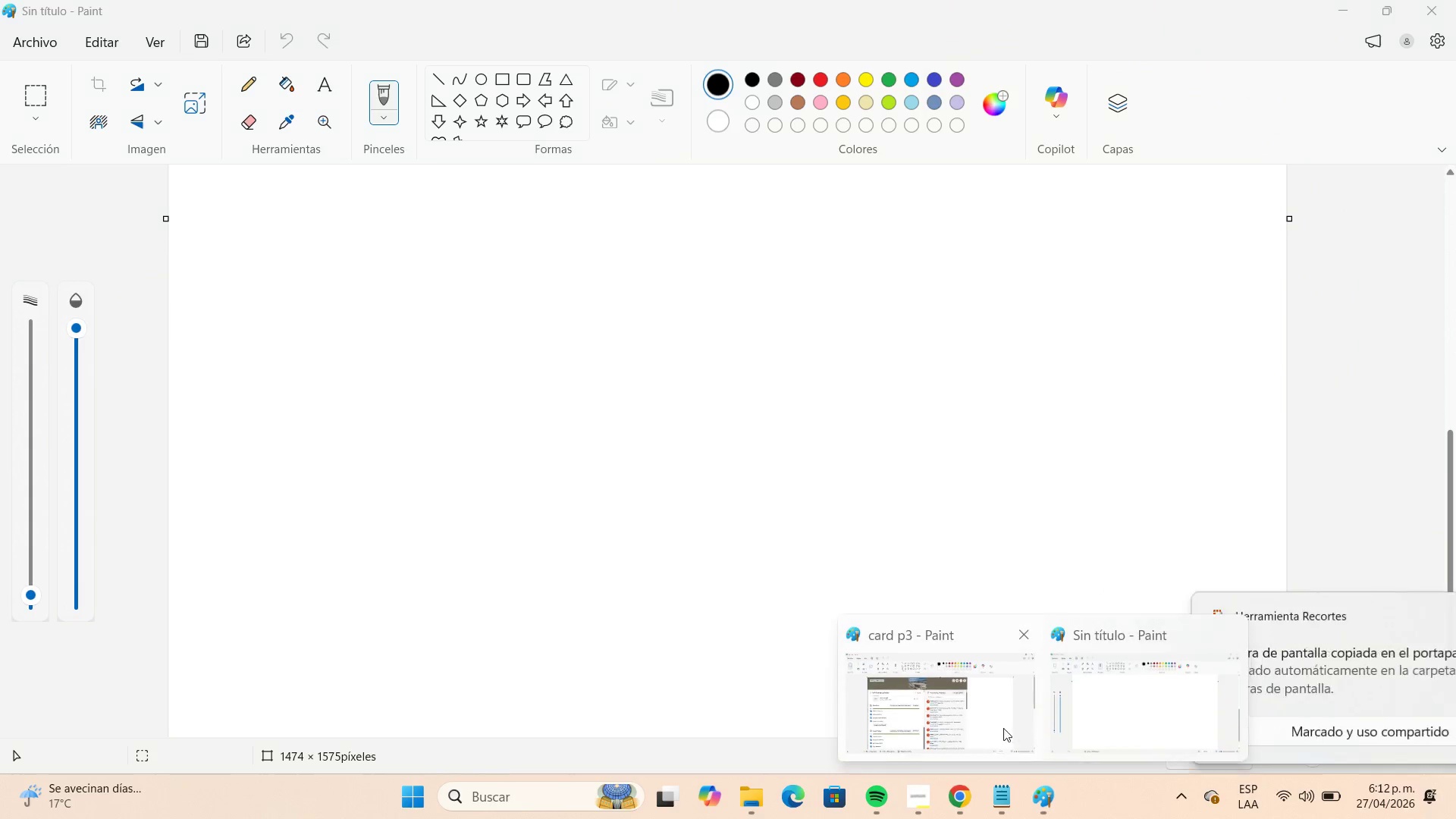 
left_click([988, 720])
 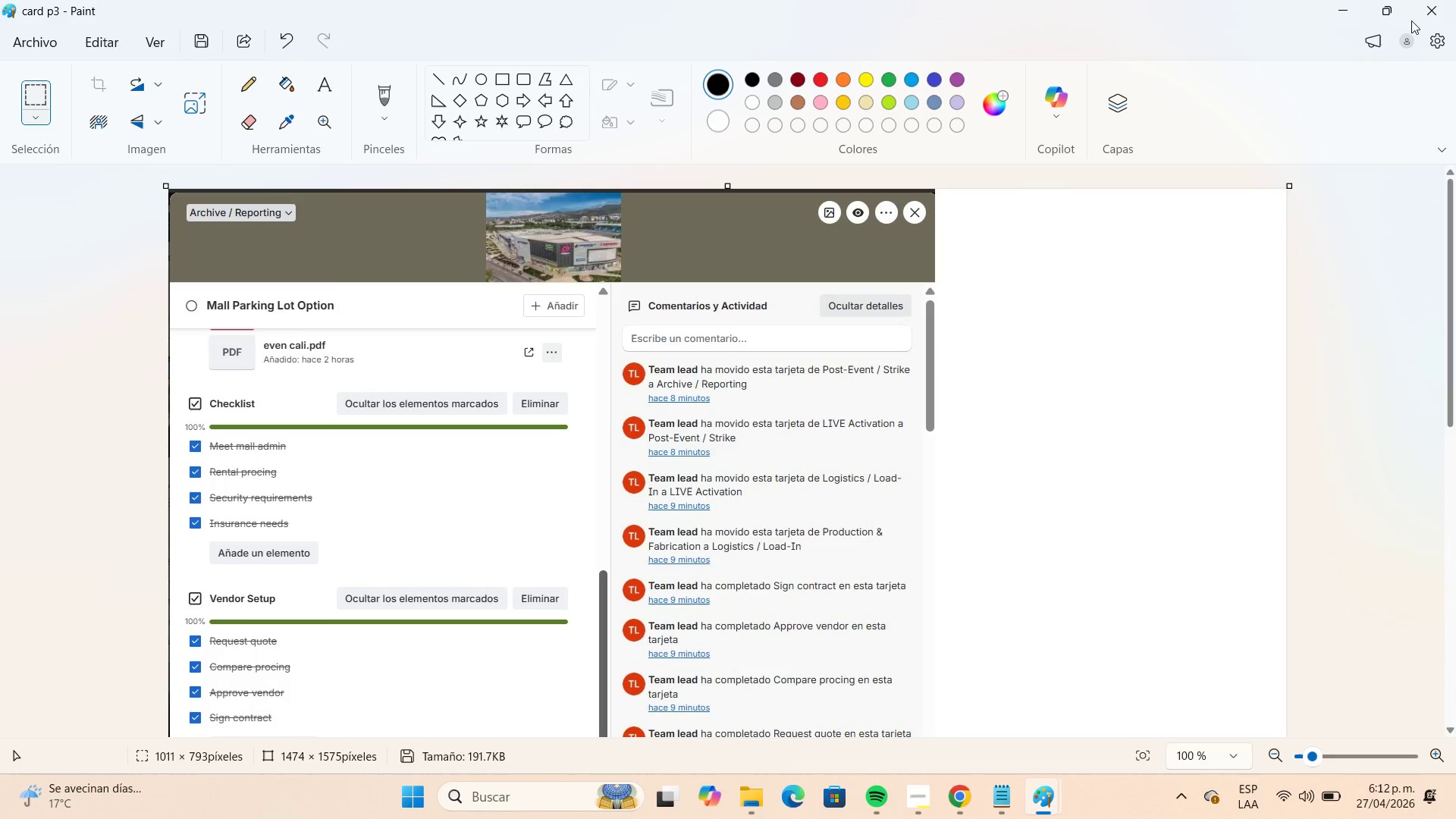 
left_click([1423, 16])
 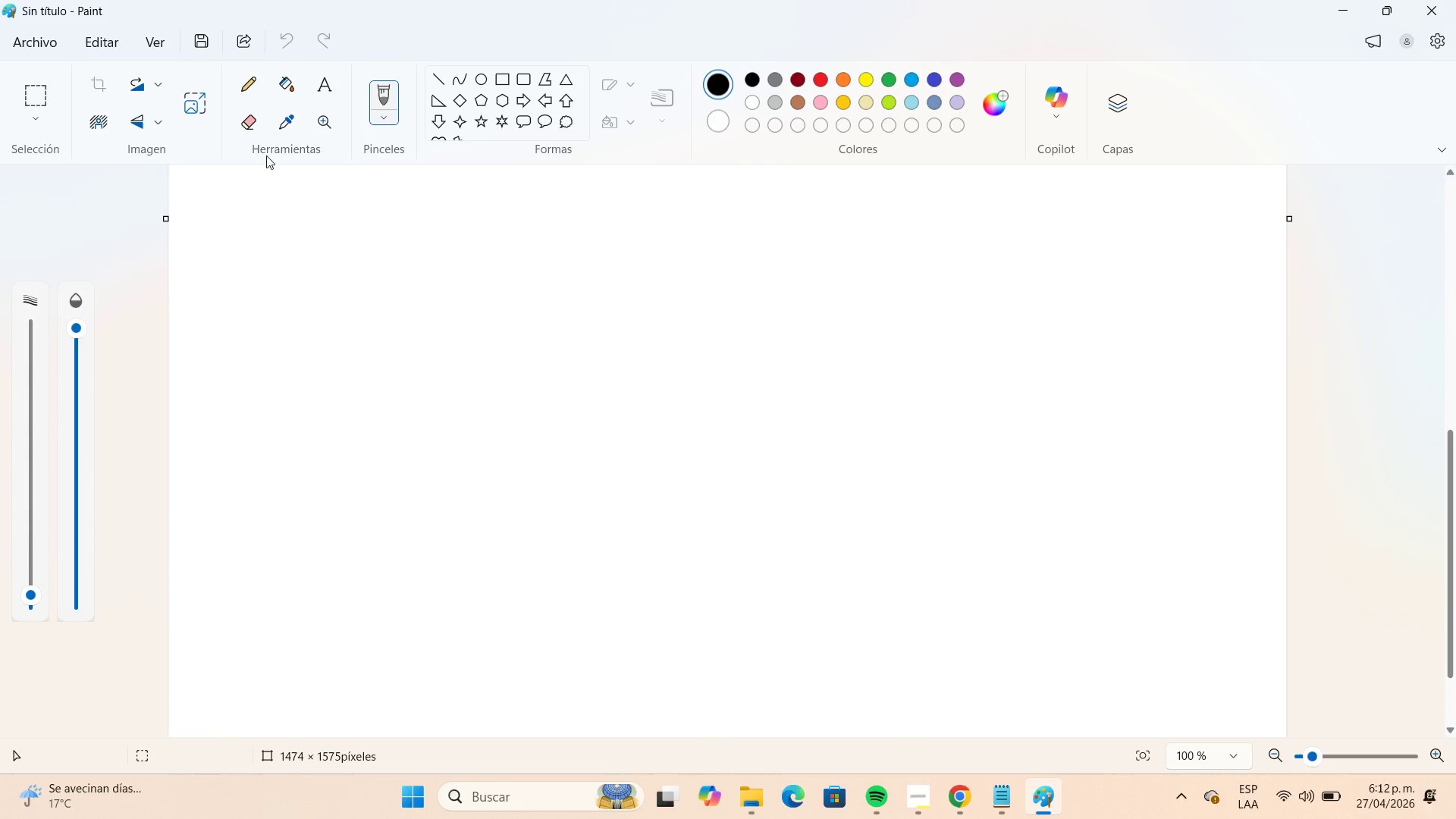 
key(Control+V)
 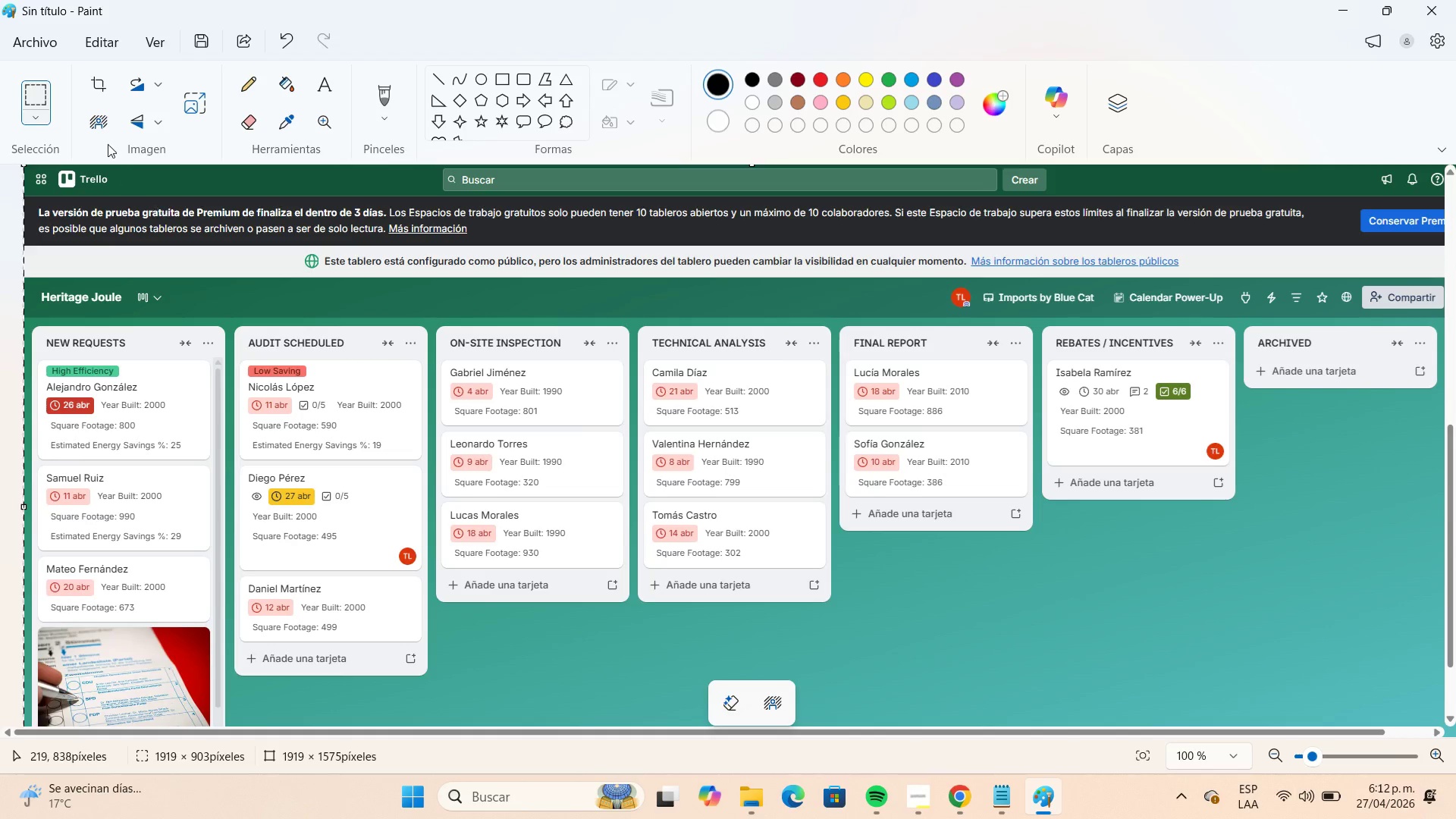 
left_click([48, 52])
 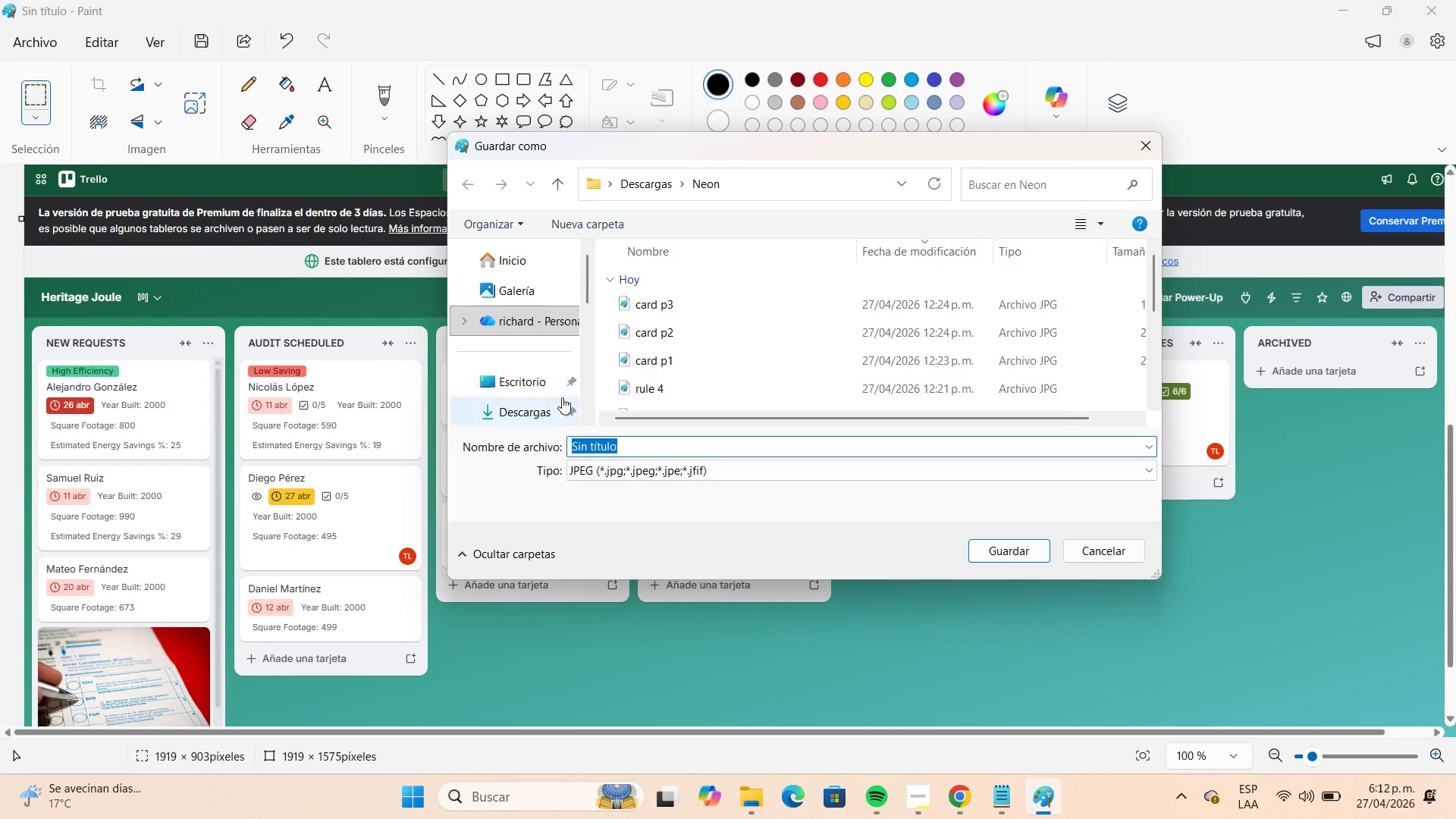 
wait(6.78)
 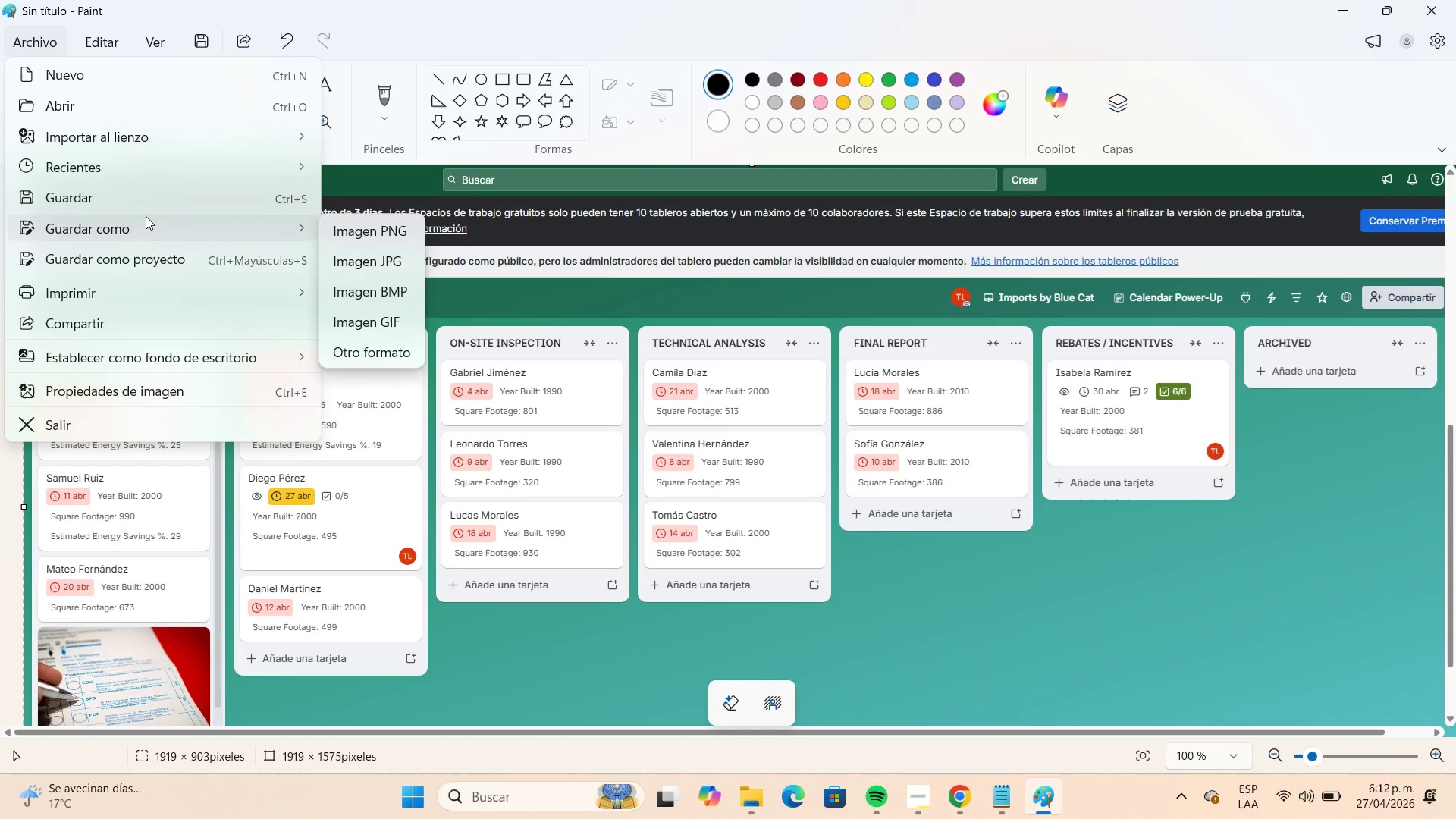 
left_click([562, 184])
 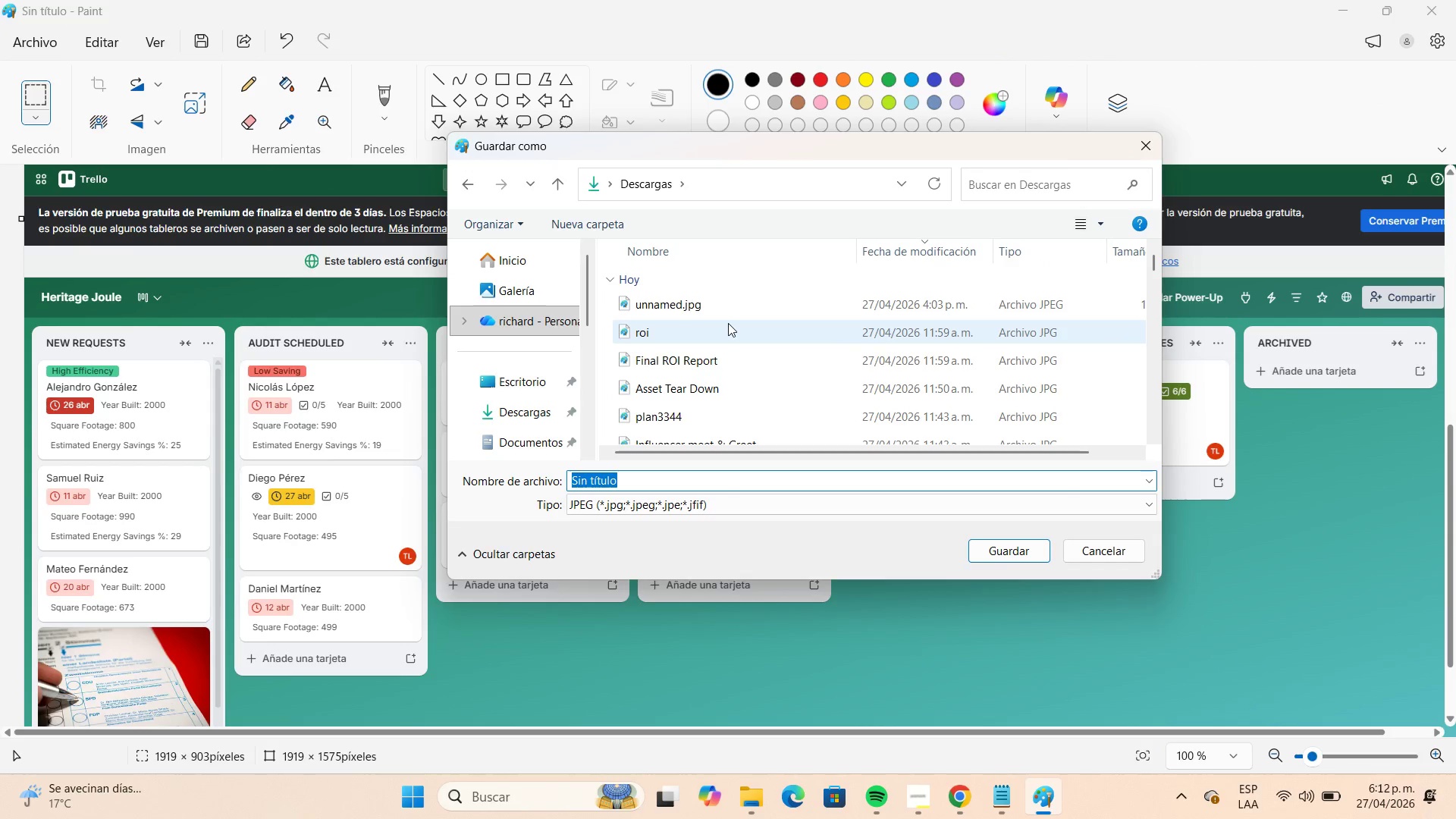 
scroll: coordinate [726, 322], scroll_direction: down, amount: 13.0
 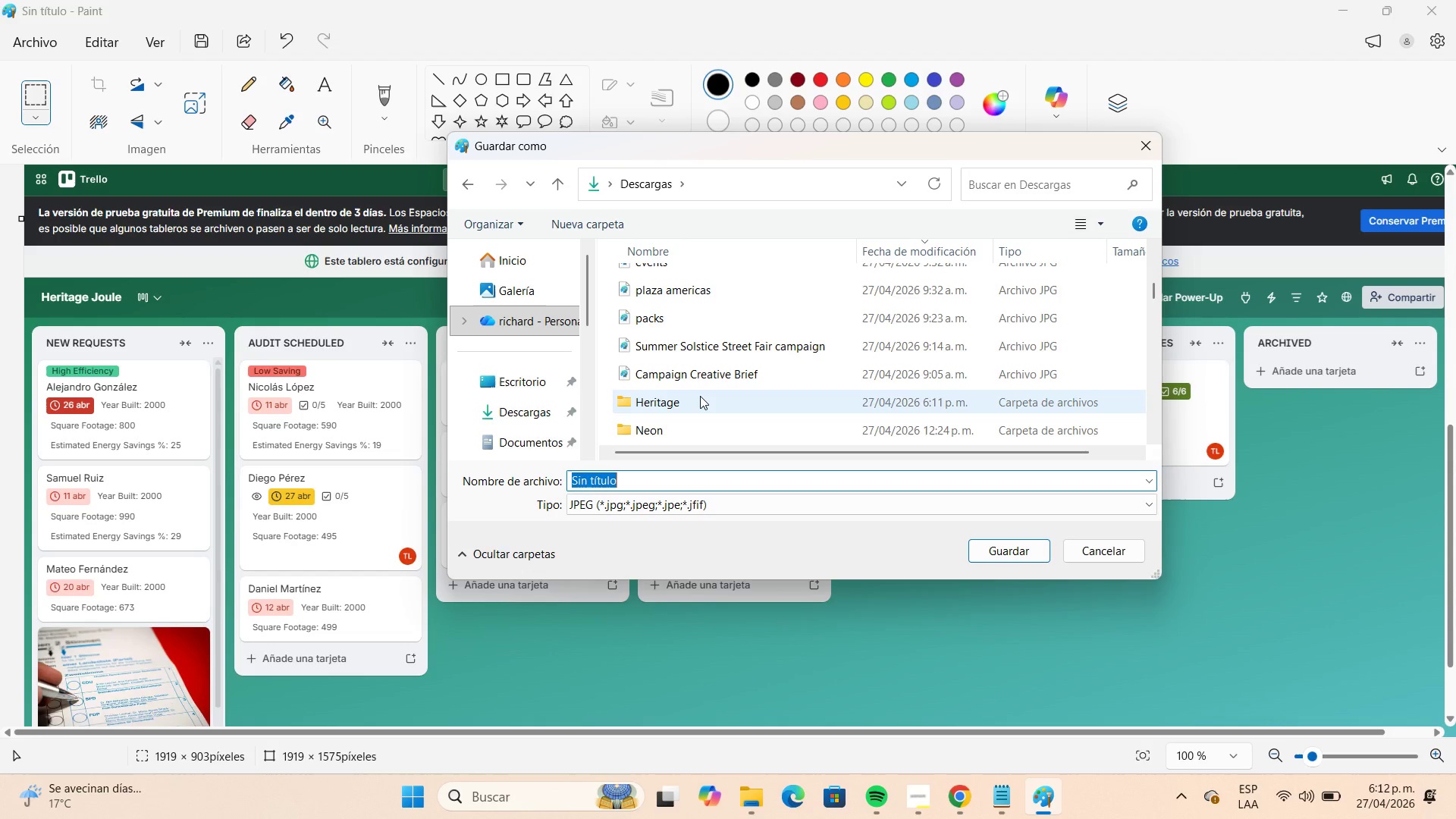 
double_click([700, 396])
 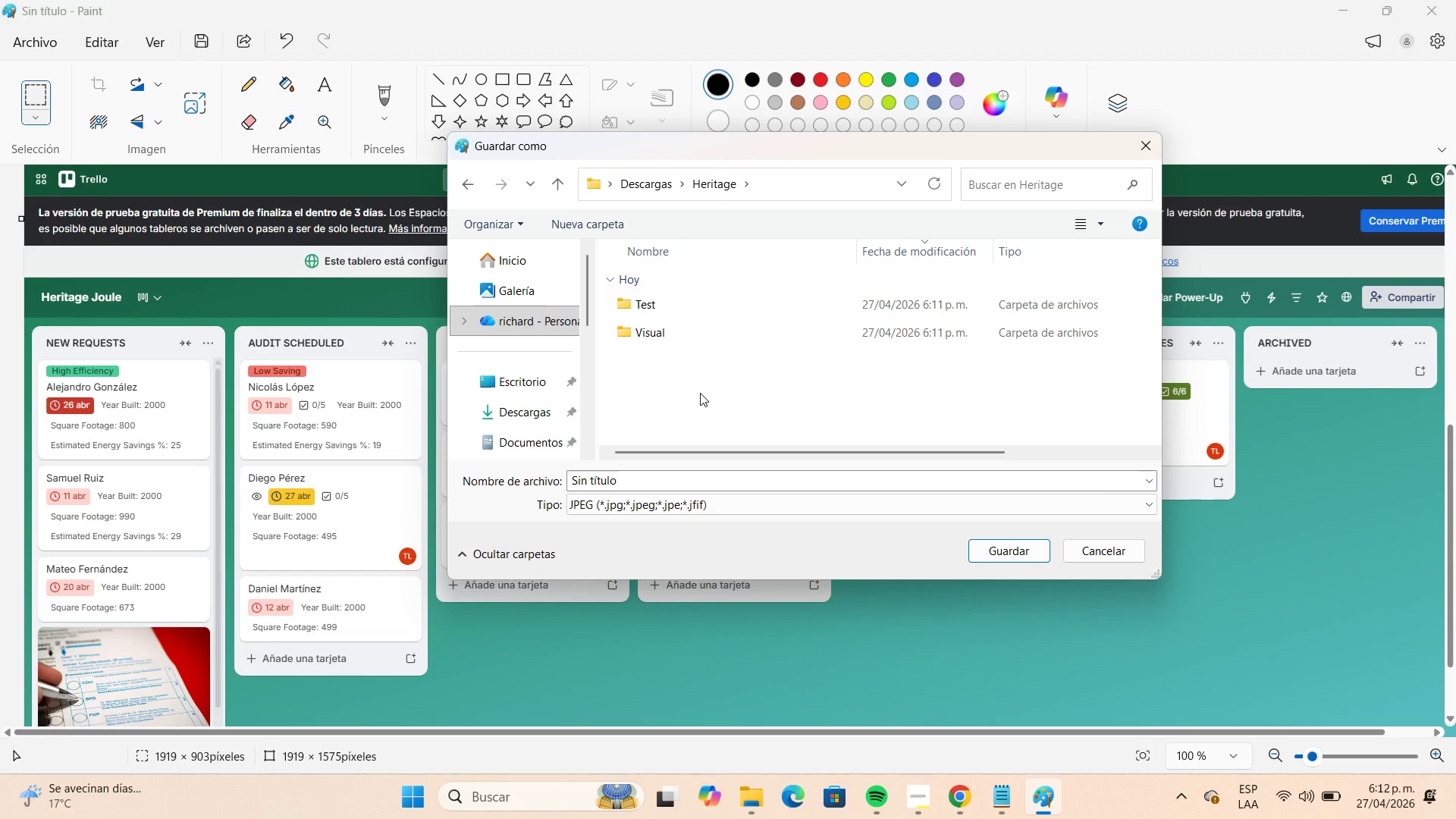 
double_click([673, 341])
 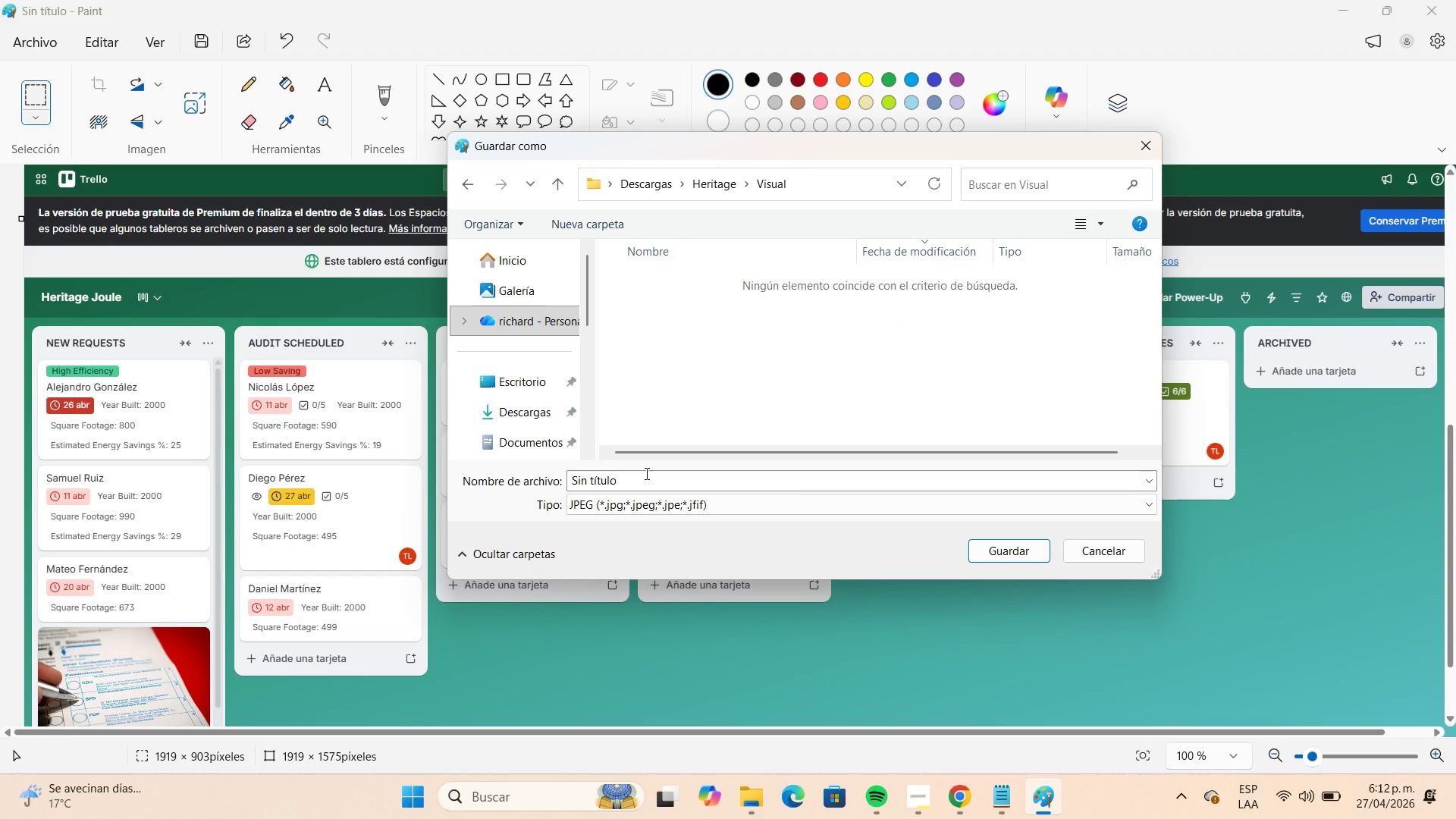 
left_click([644, 475])
 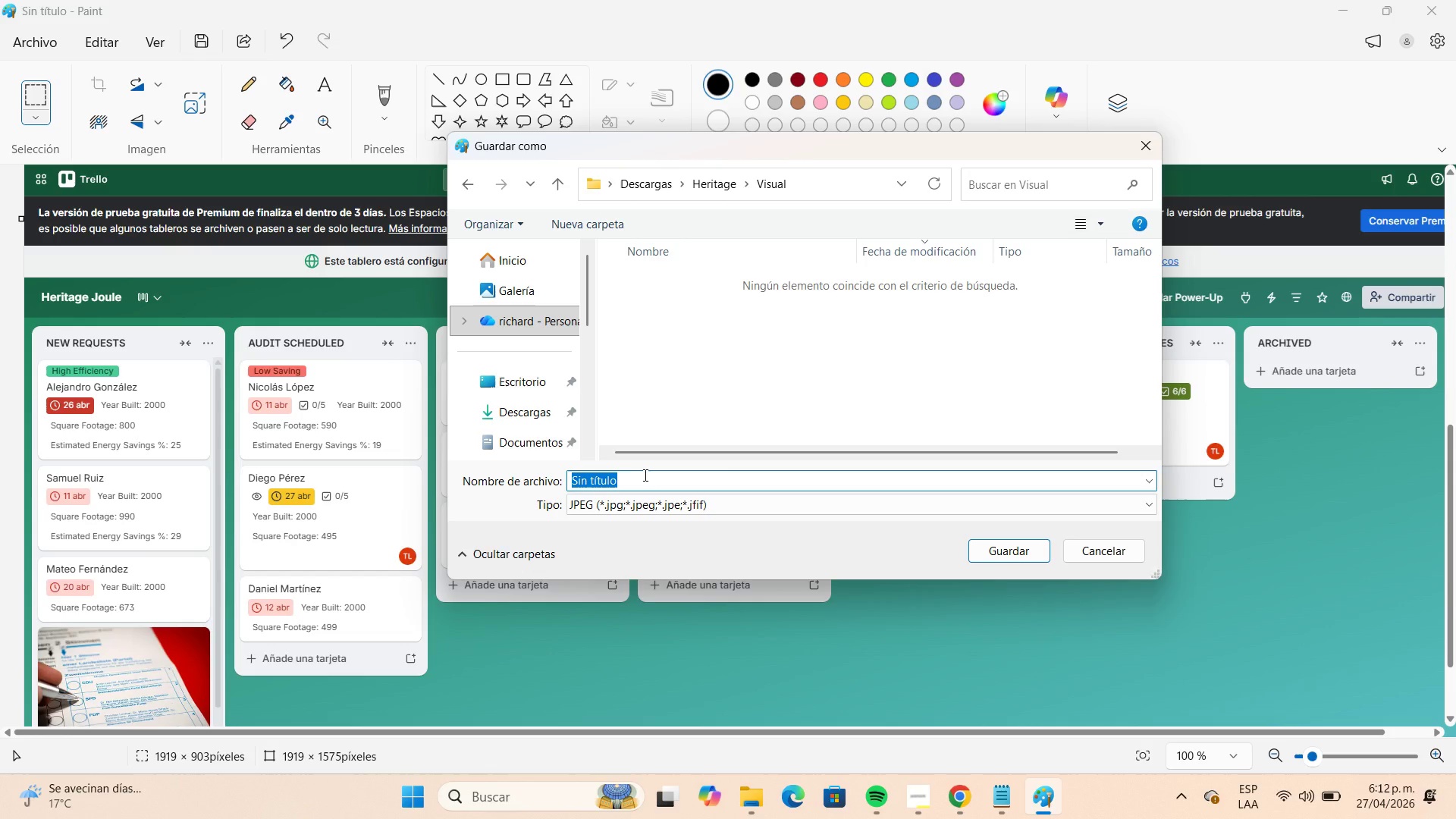 
type(kanban)
 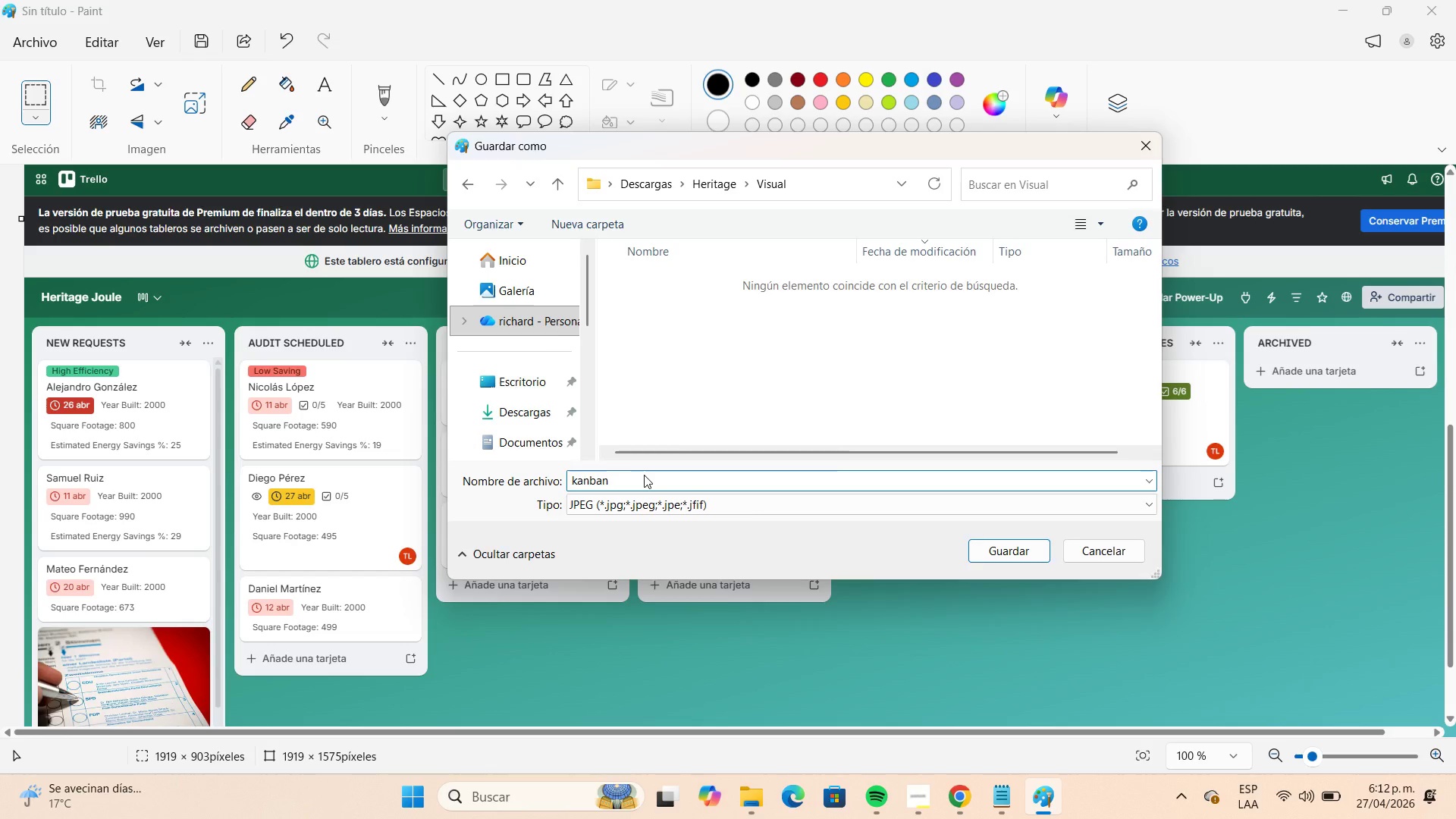 
key(Enter)
 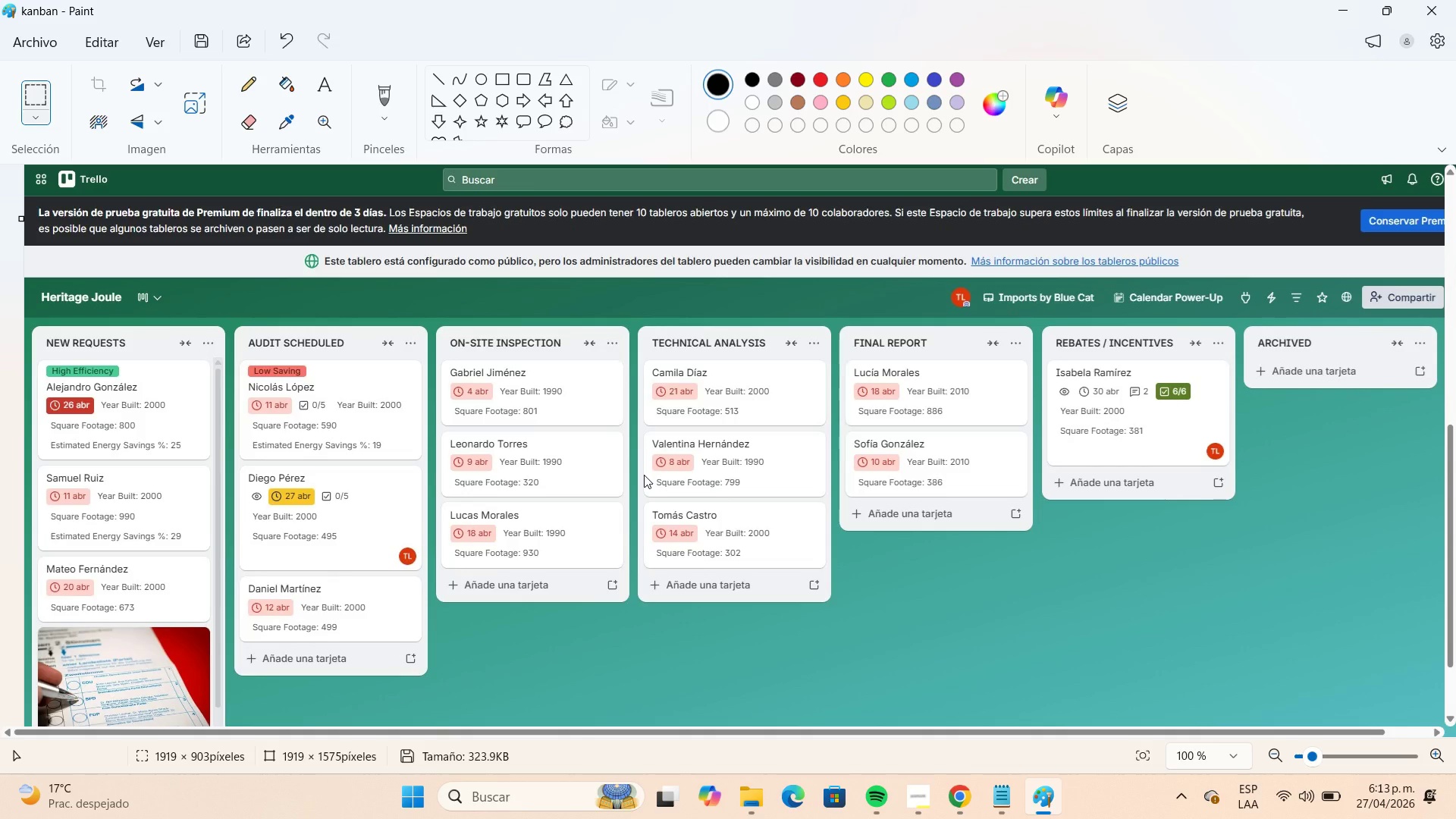 
wait(80.66)
 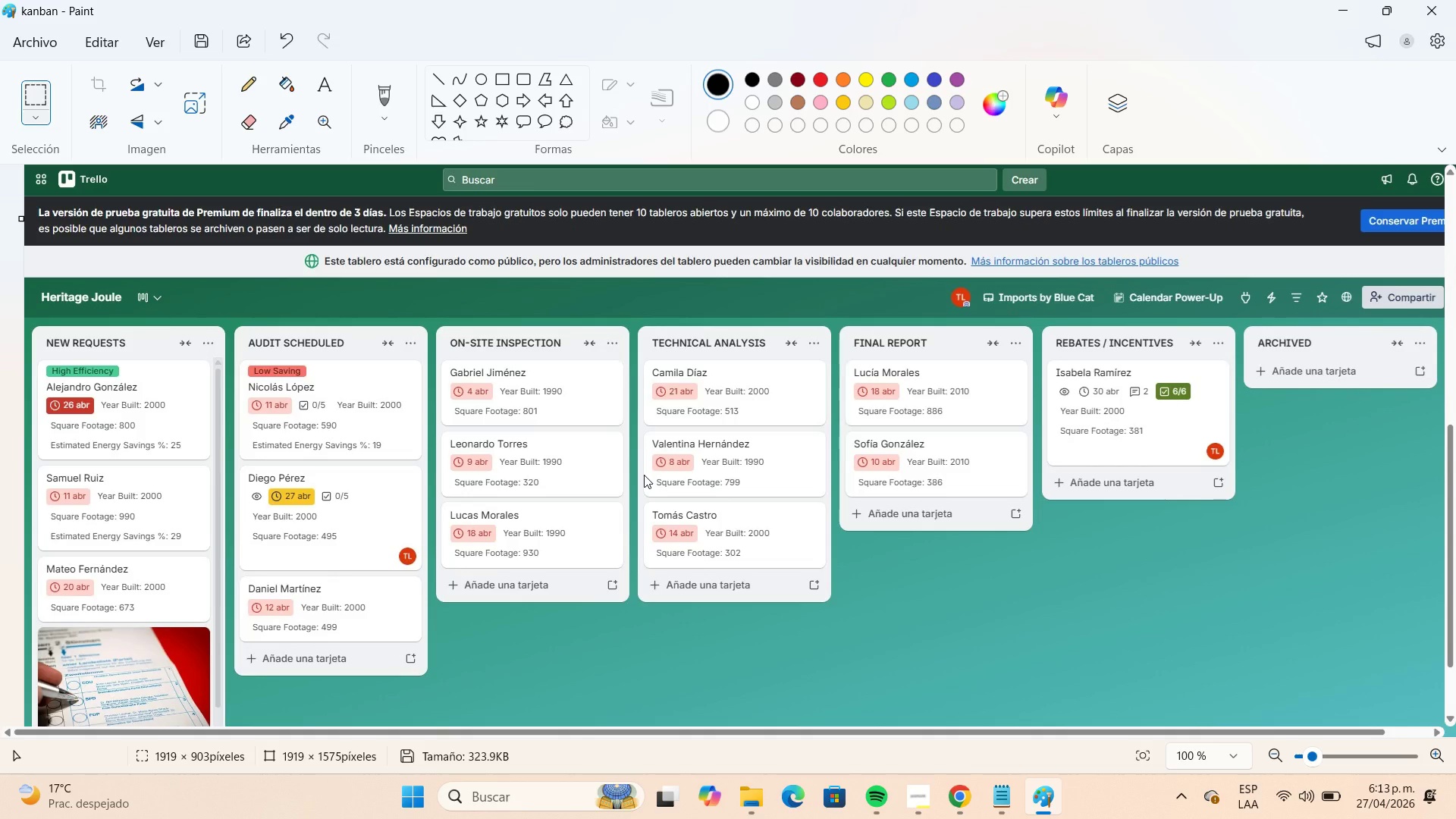 
left_click([33, 53])
 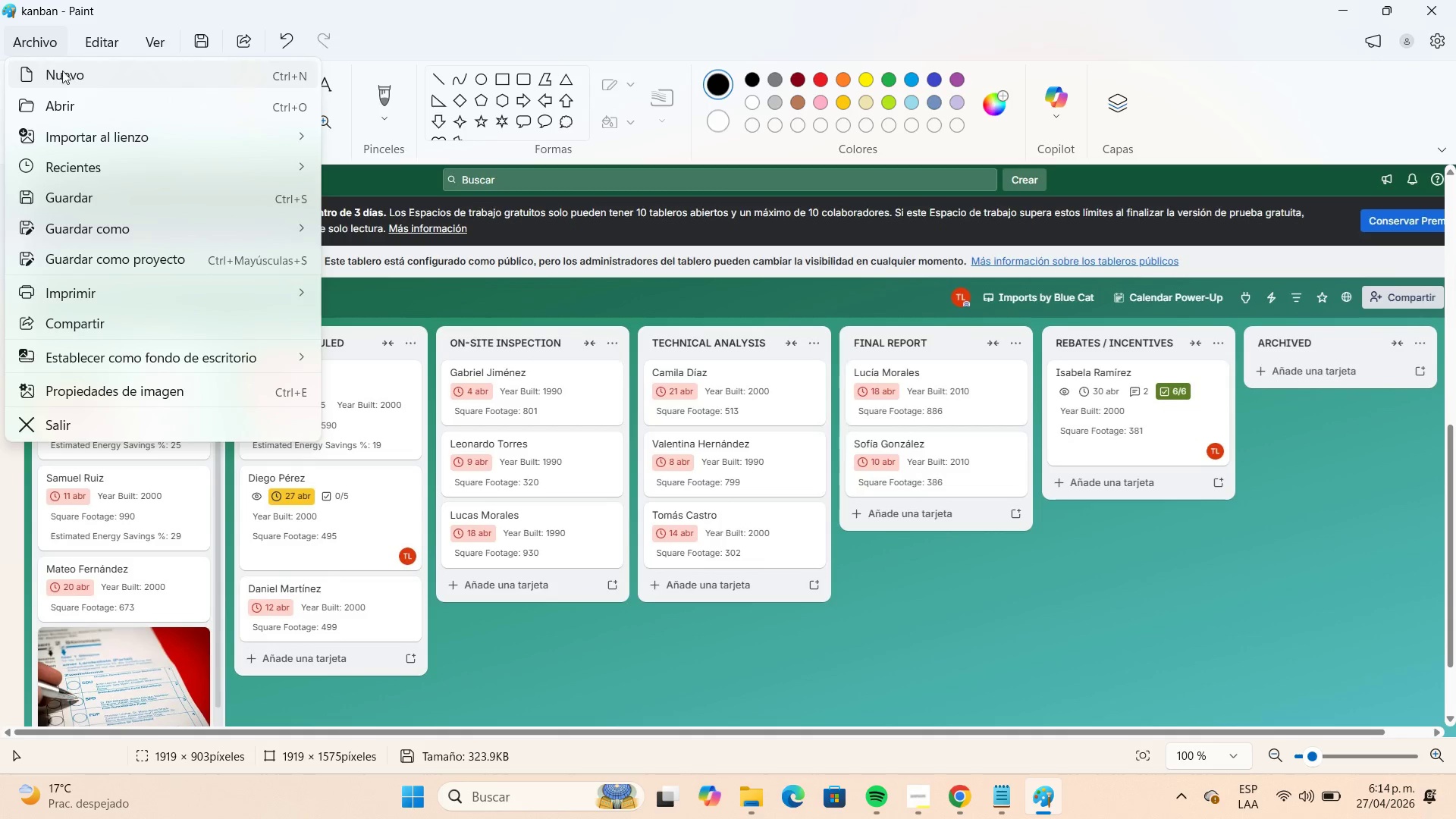 
left_click([63, 71])
 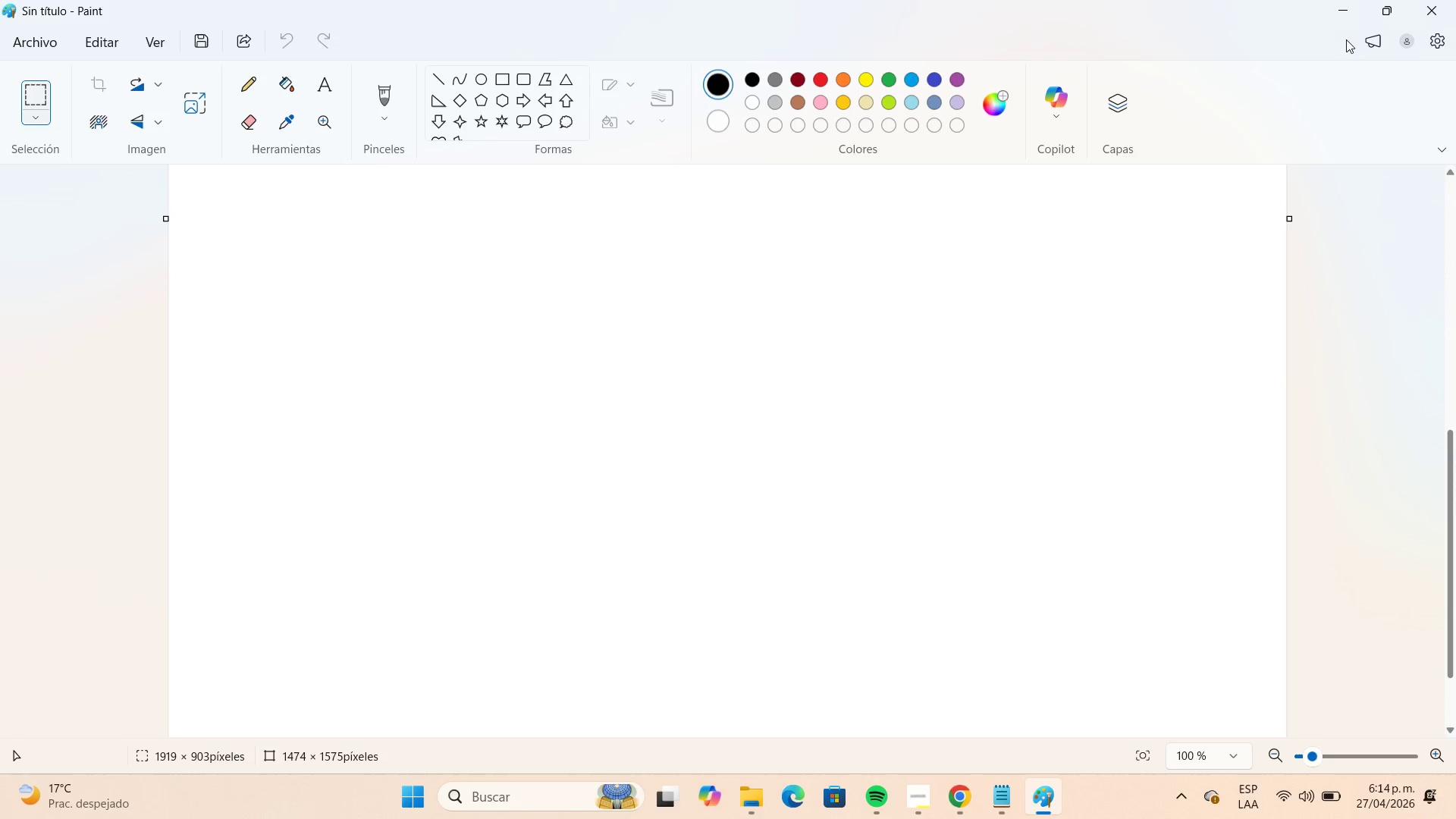 
left_click([1341, 19])
 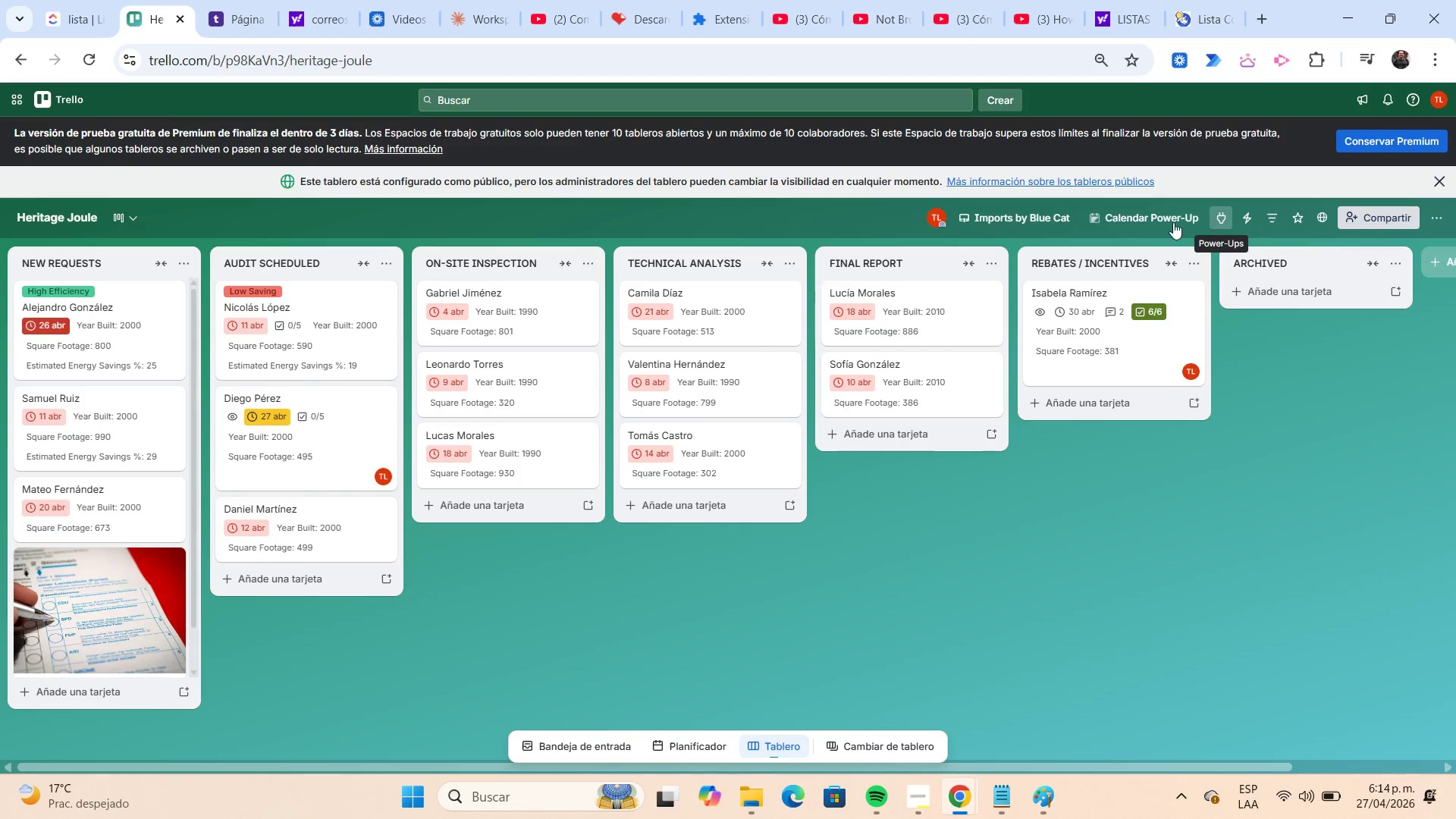 
wait(12.62)
 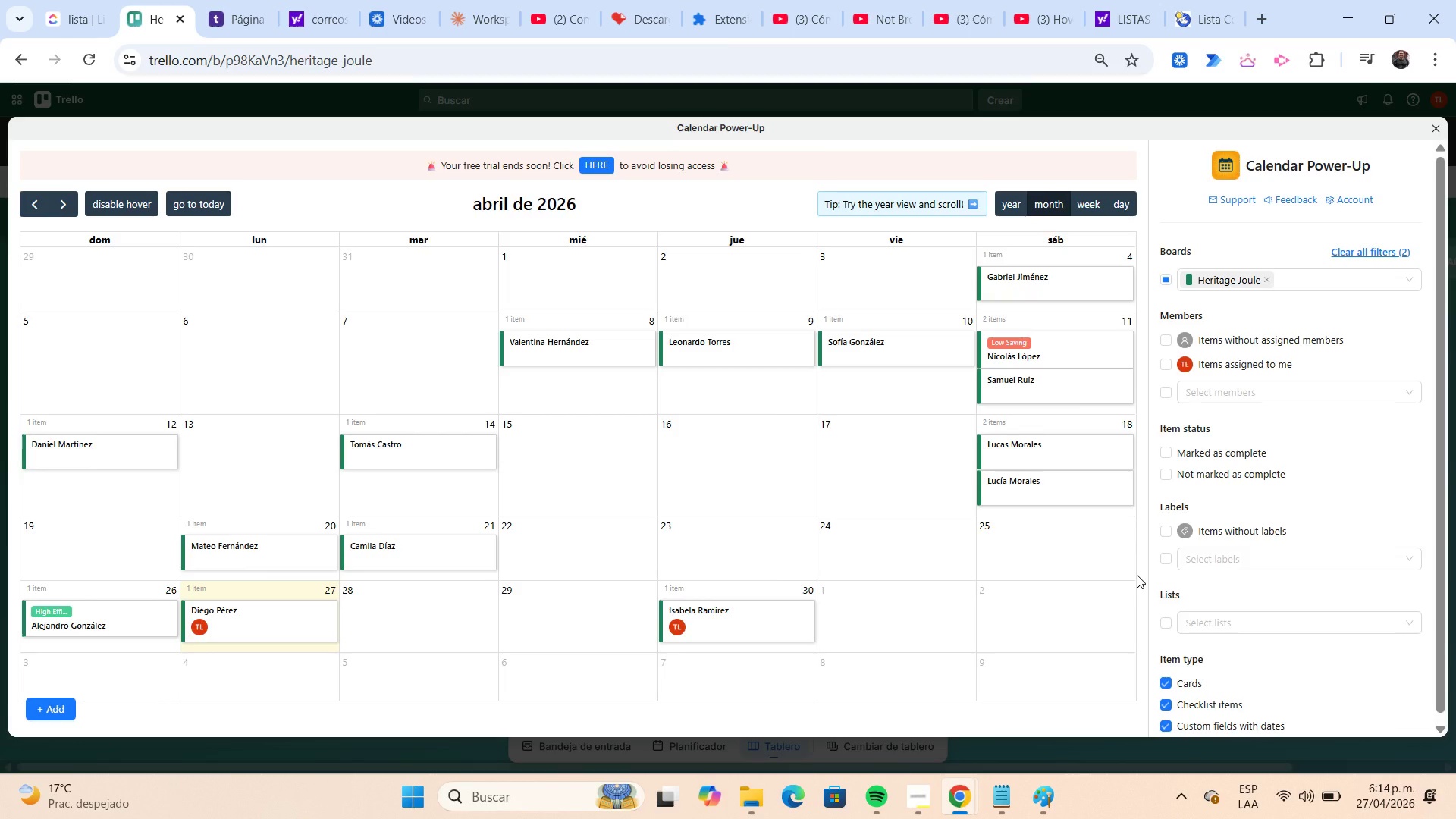 
key(Meta+Shift+S)
 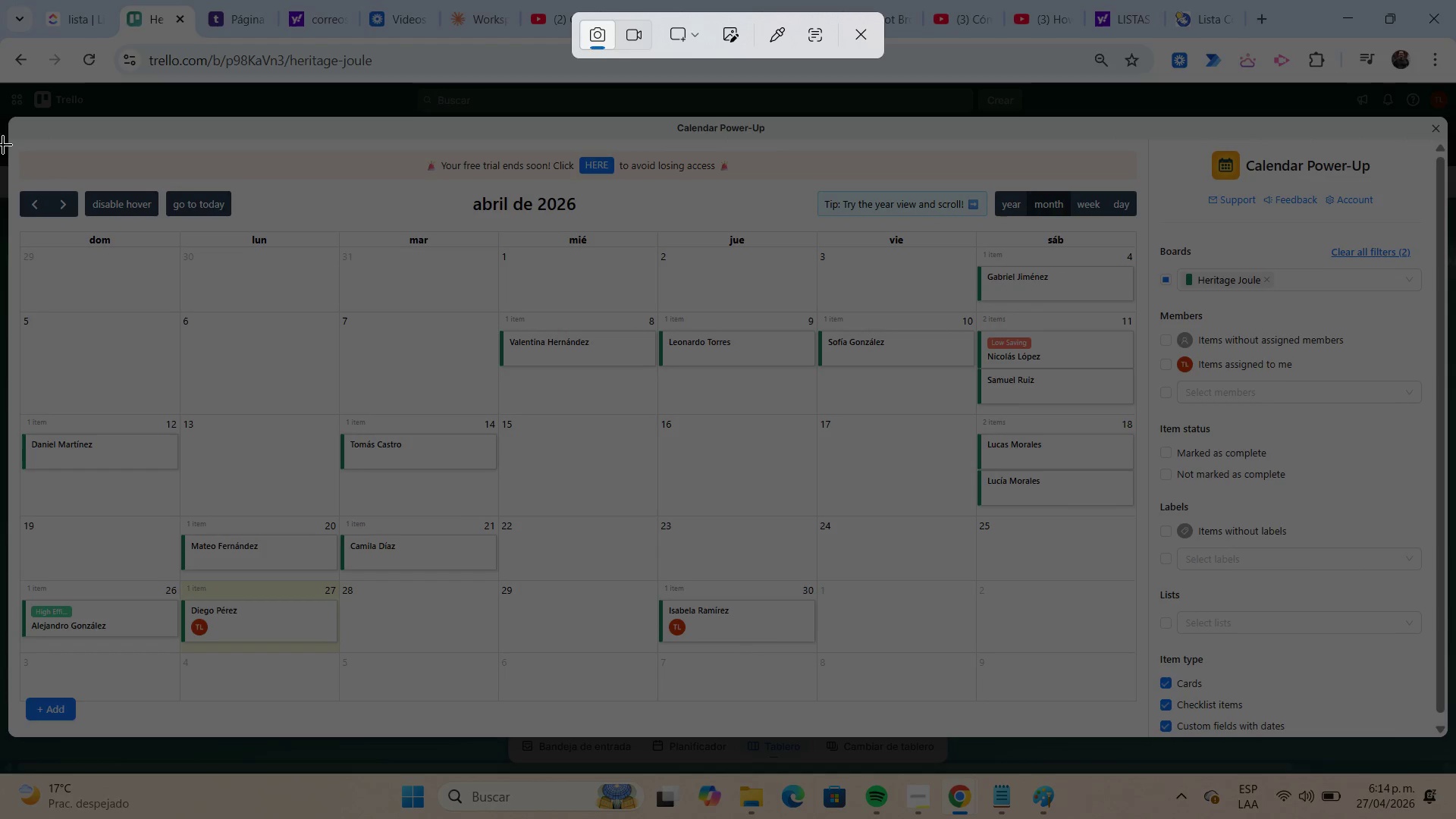 
left_click_drag(start_coordinate=[6, 113], to_coordinate=[1447, 740])
 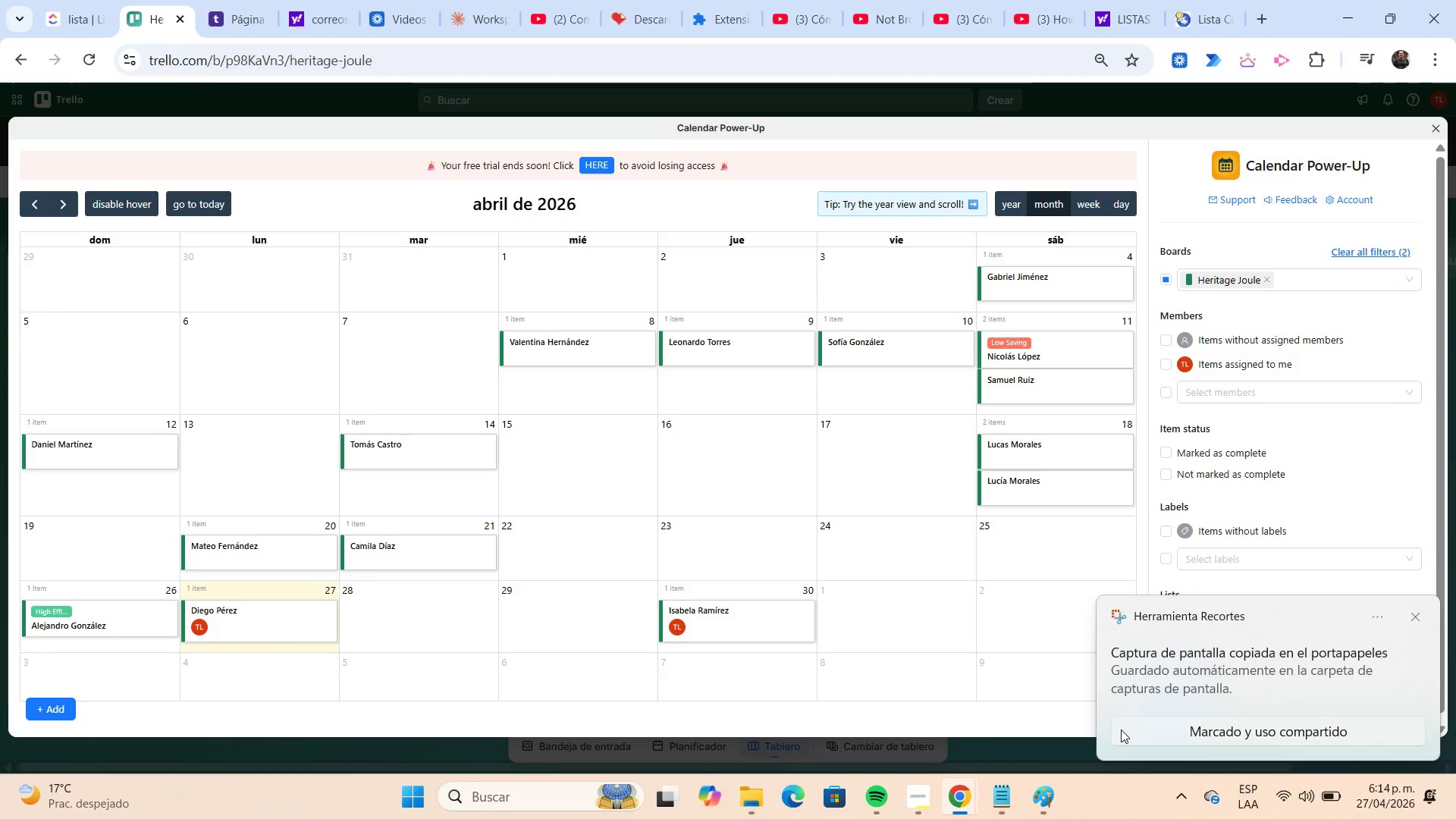 
left_click([1051, 795])
 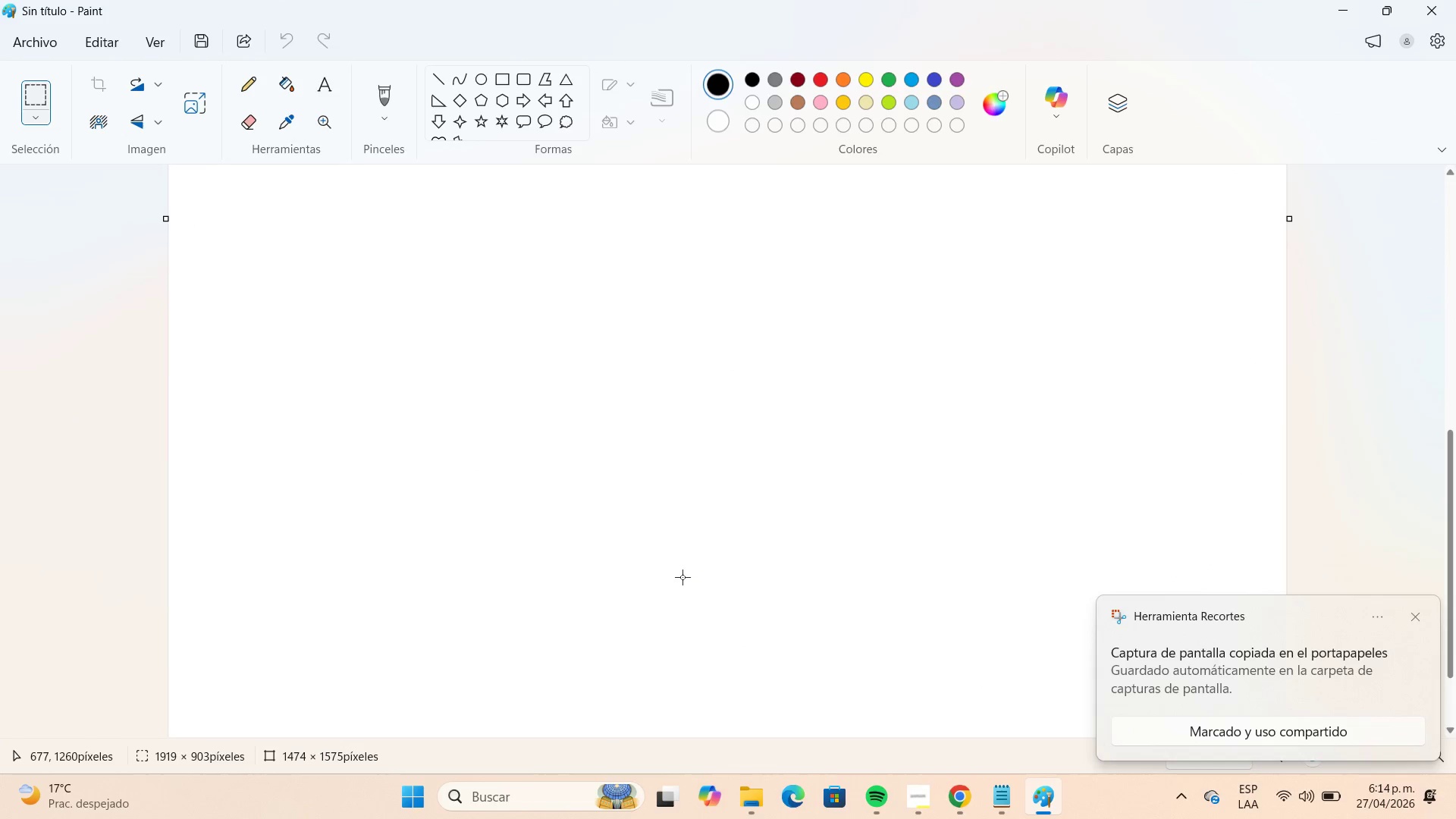 
key(Control+V)
 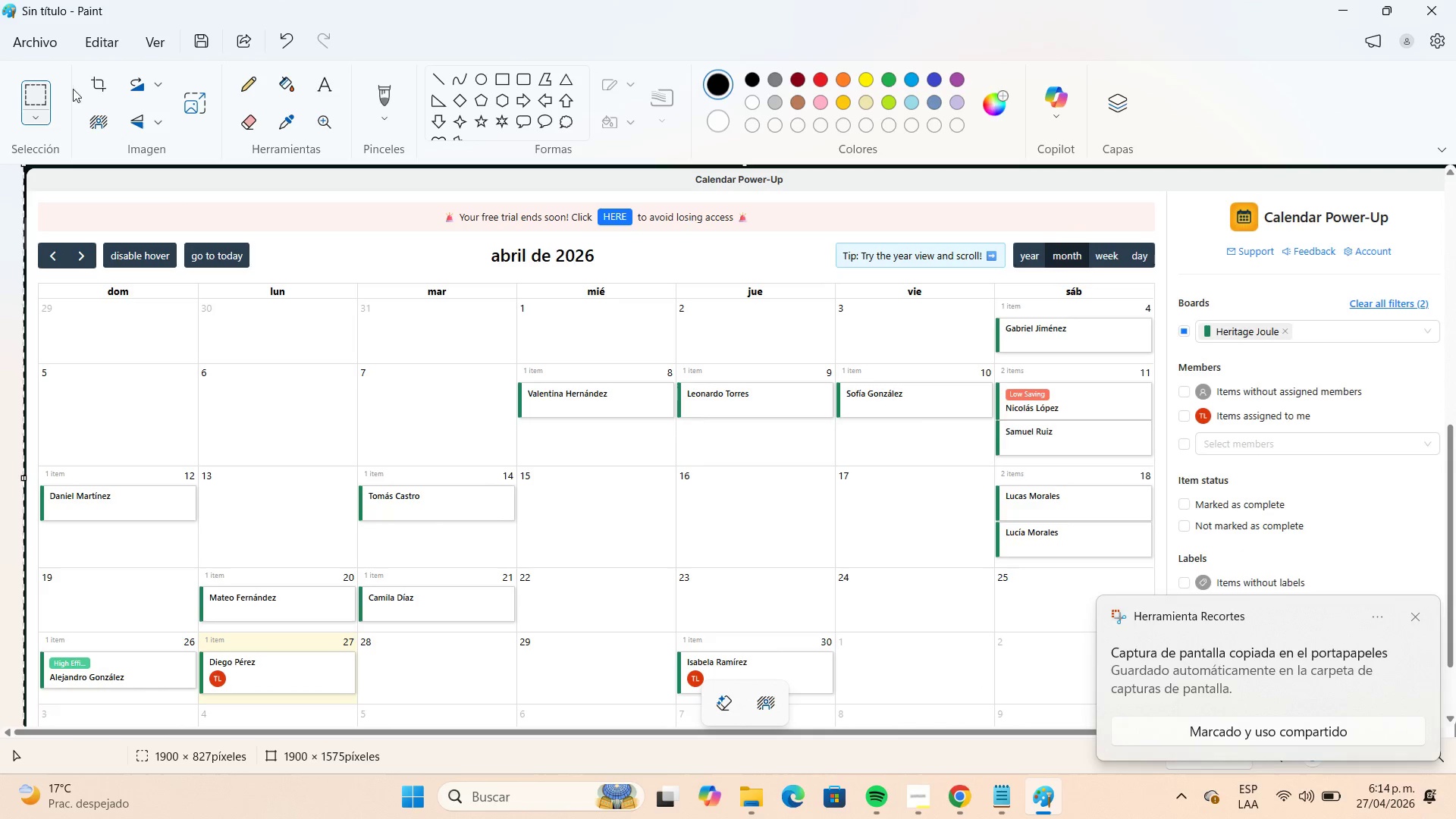 
left_click([49, 29])
 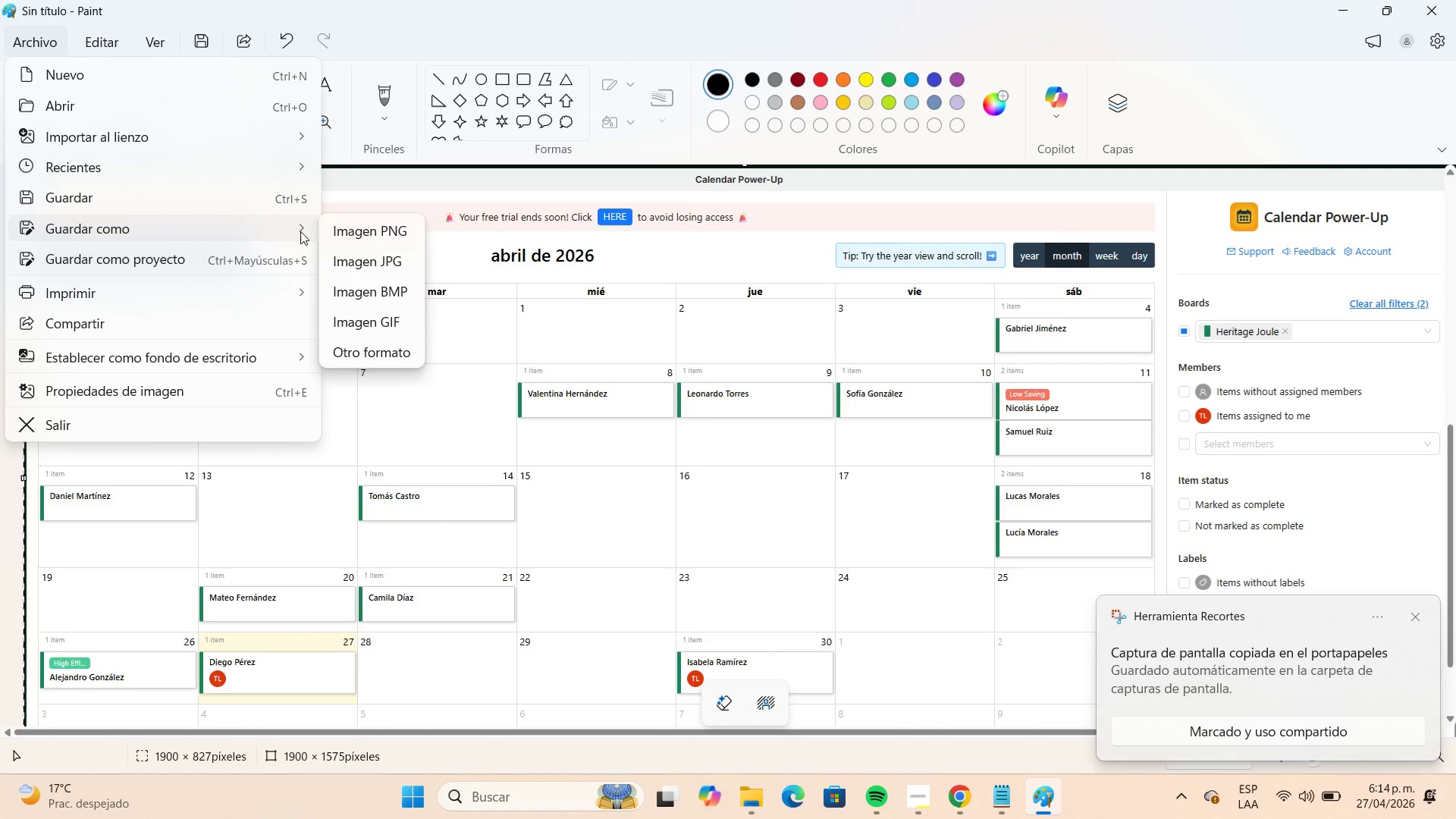 
left_click([388, 257])
 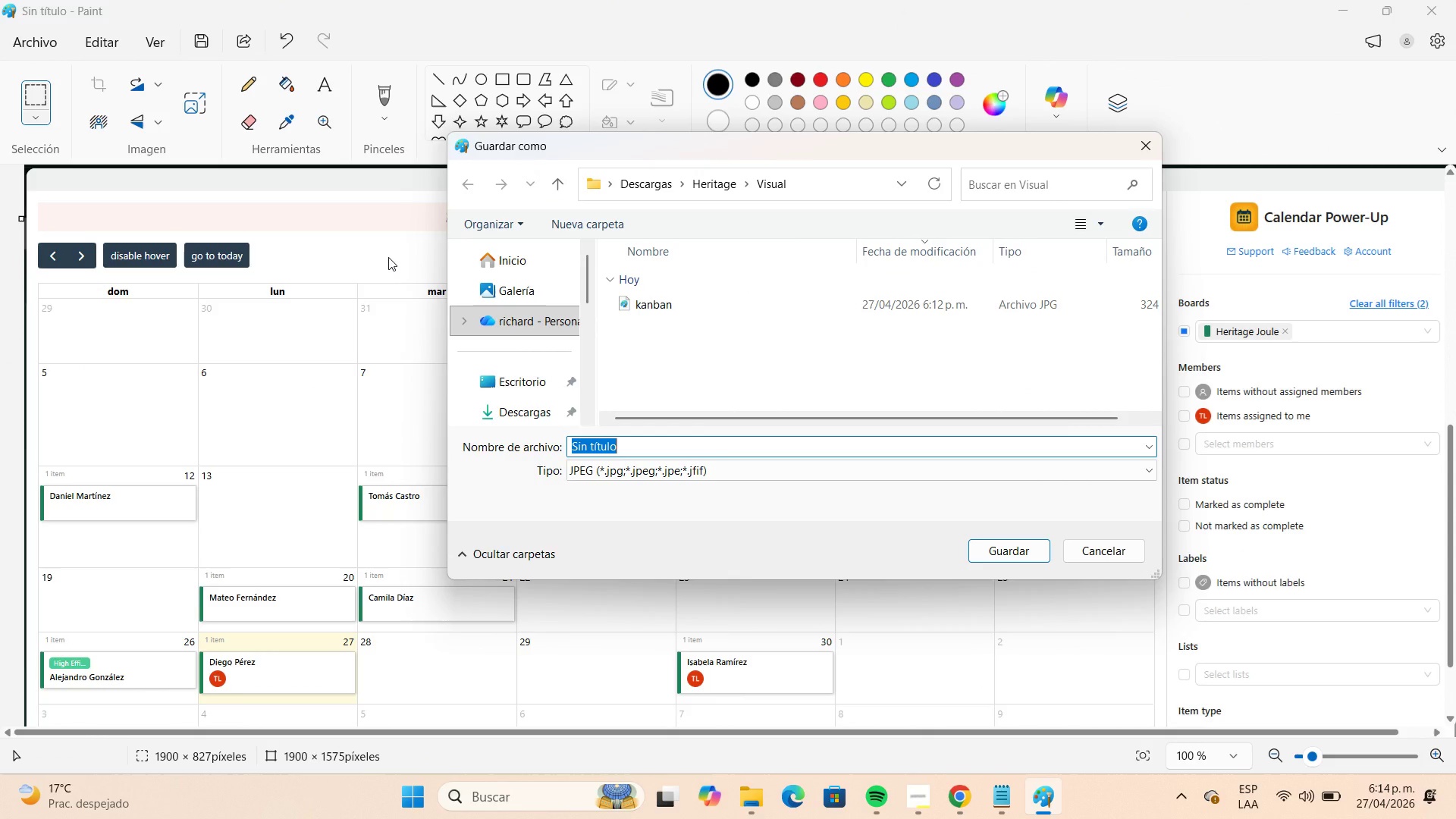 
type(calendar)
 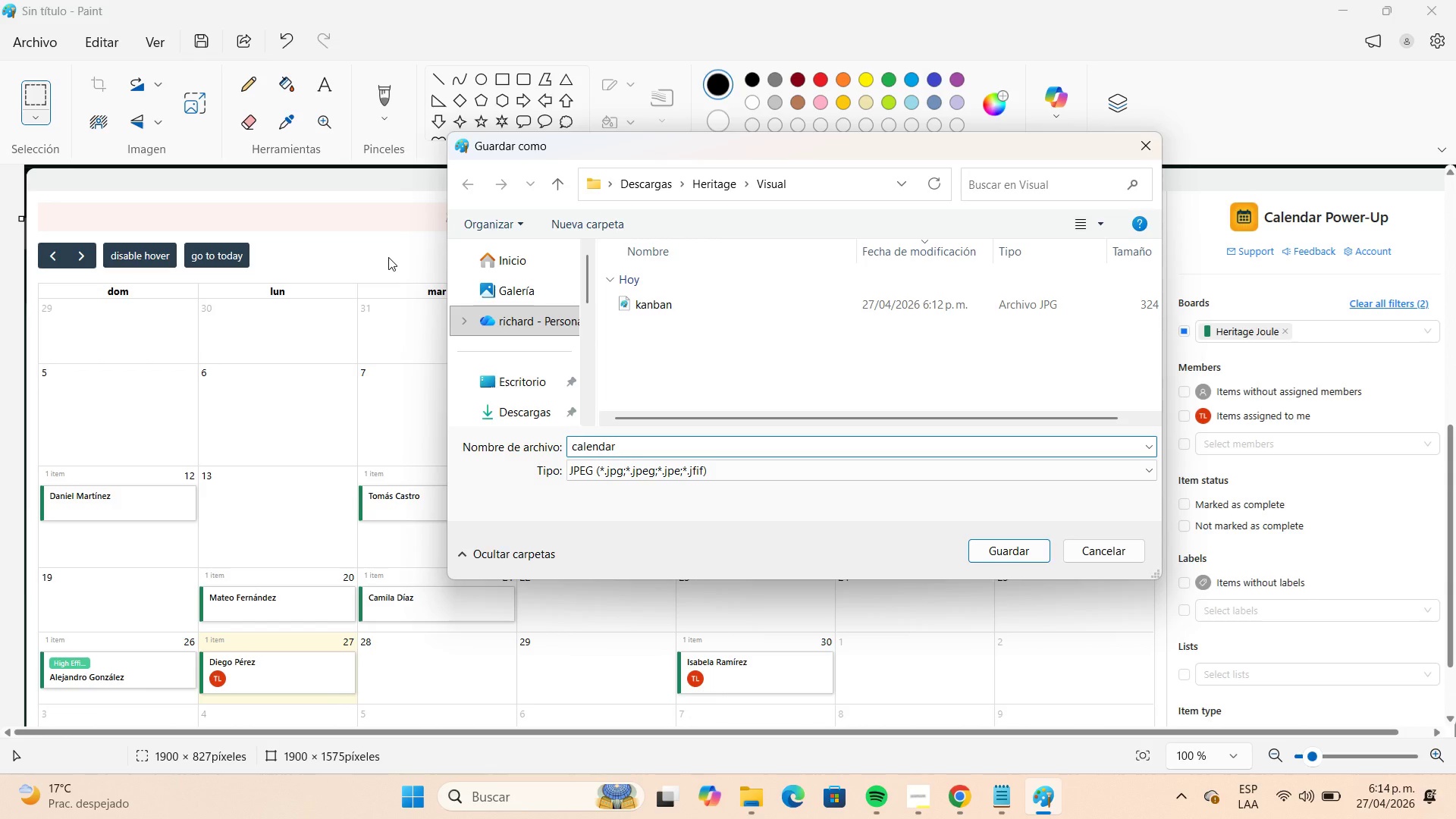 
key(Enter)
 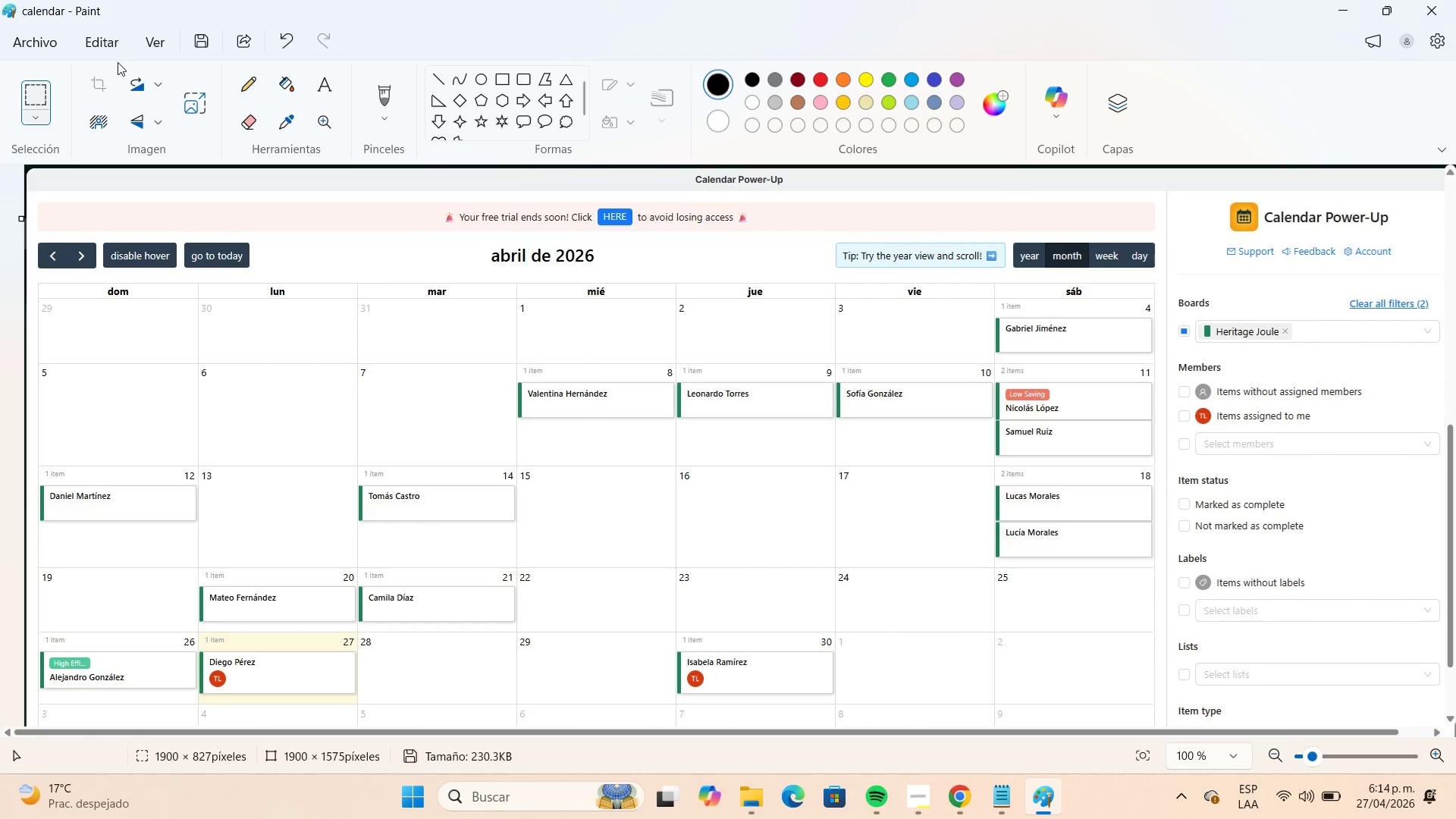 
left_click([55, 33])
 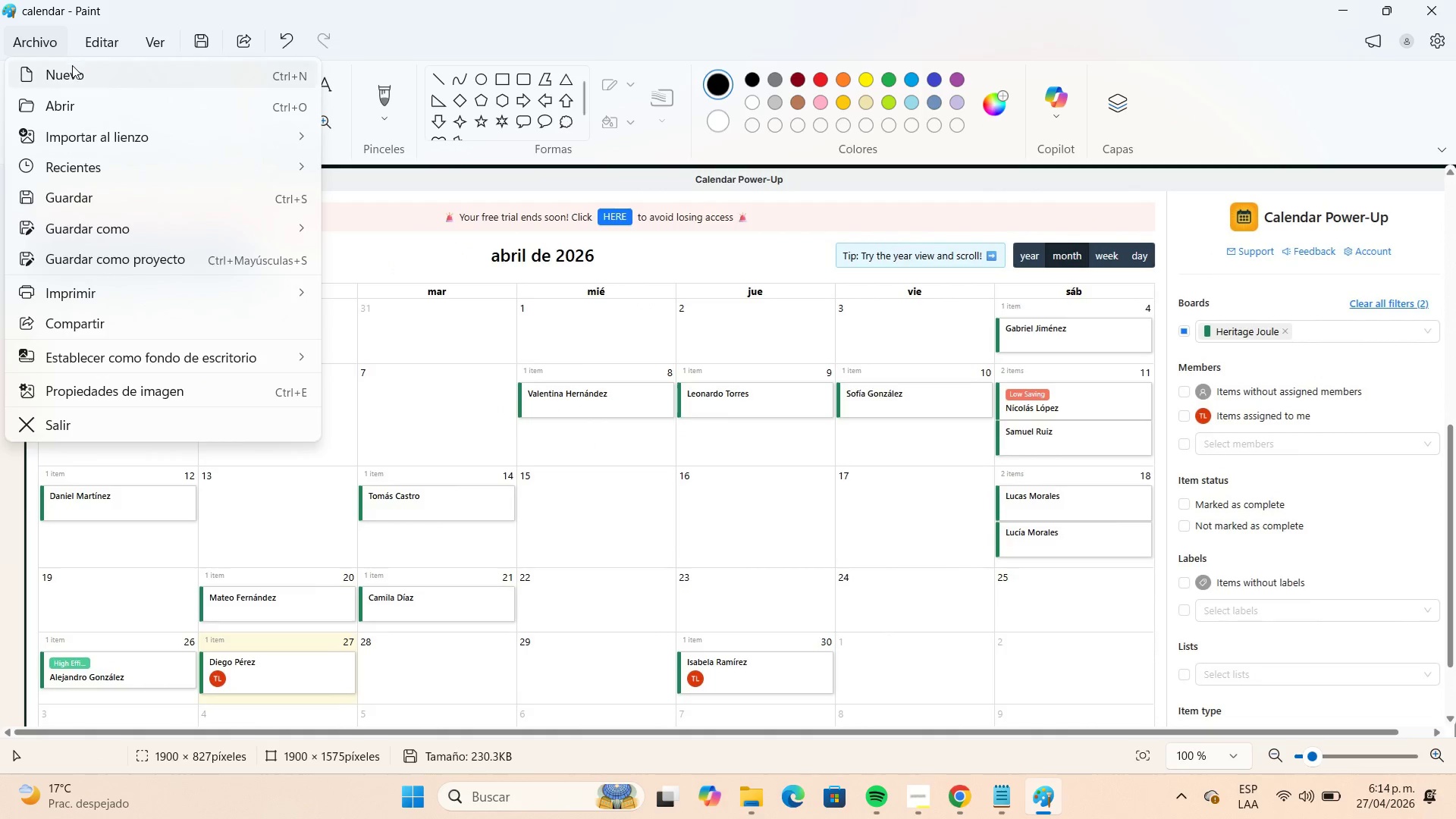 
left_click([74, 69])
 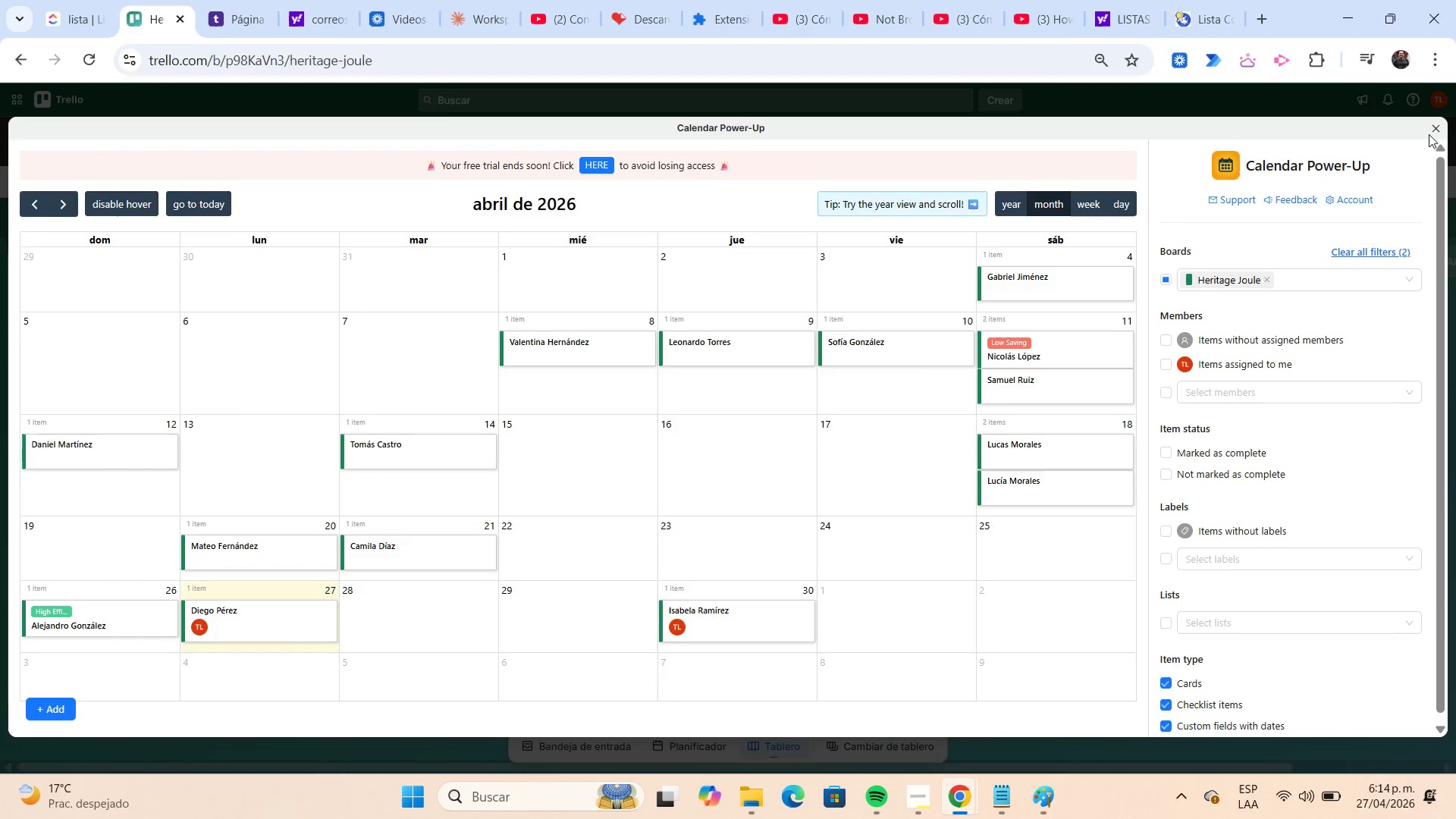 
left_click([1435, 127])
 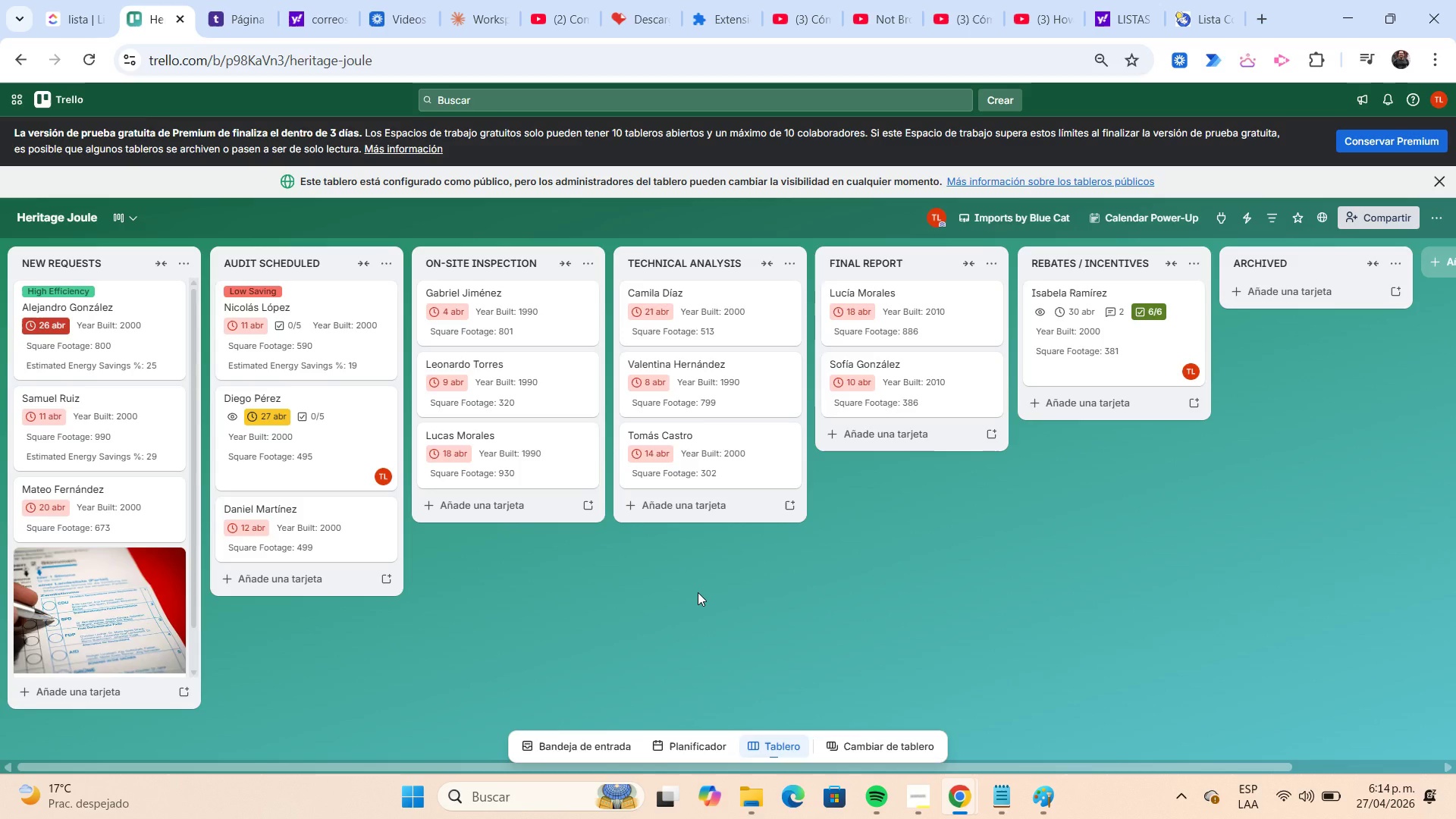 
wait(9.17)
 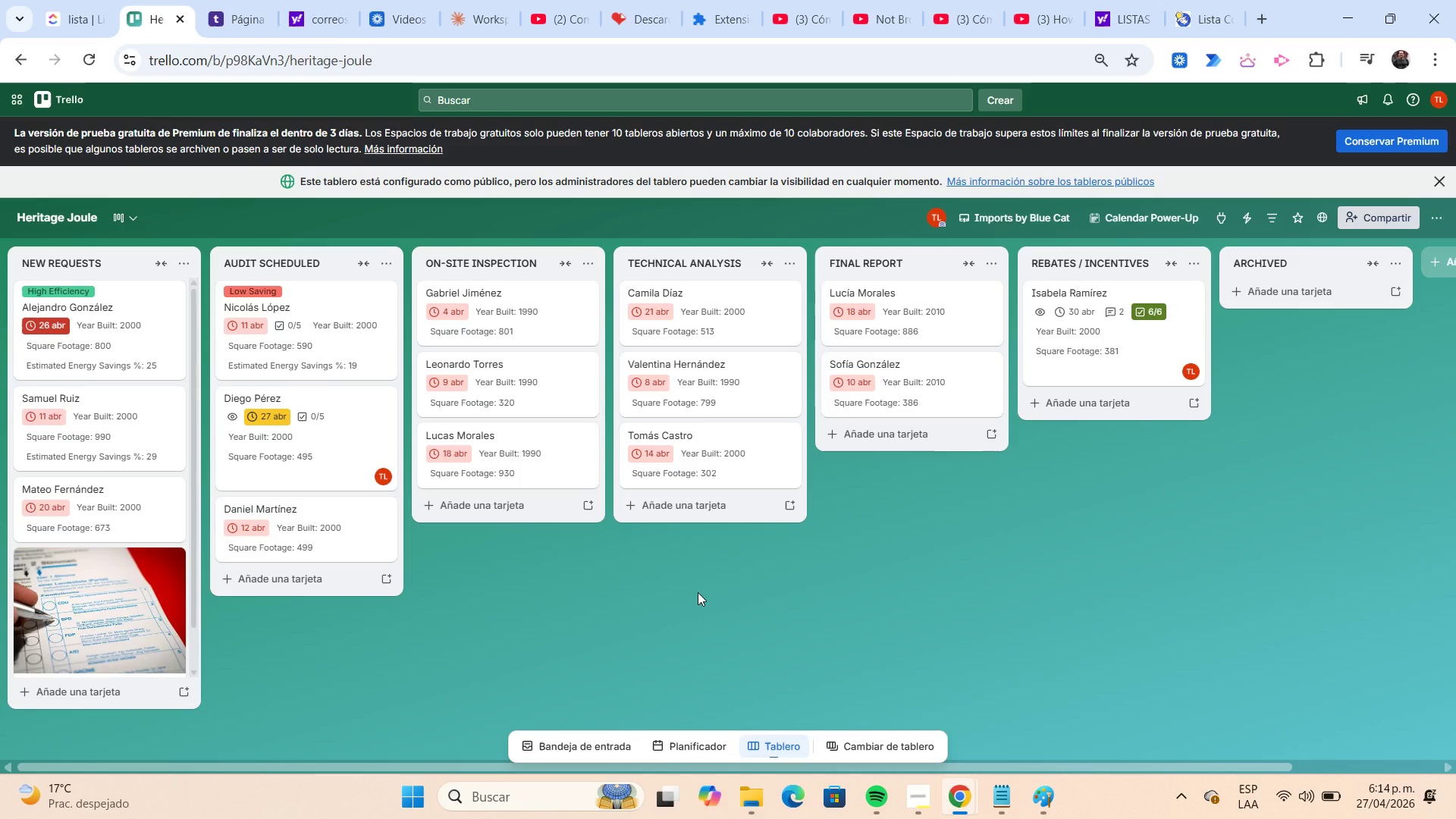 
left_click([1254, 224])
 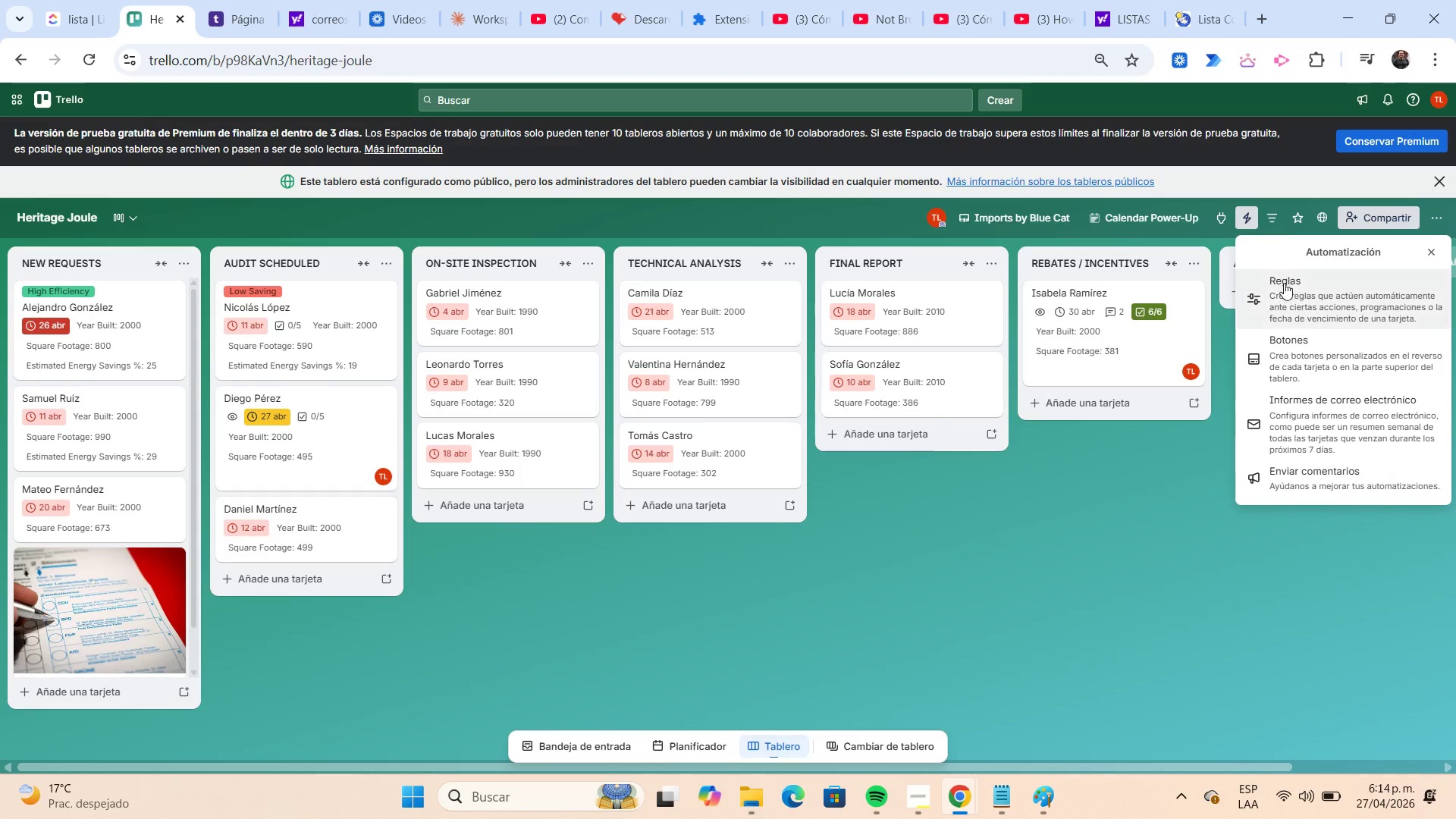 
left_click([1288, 297])
 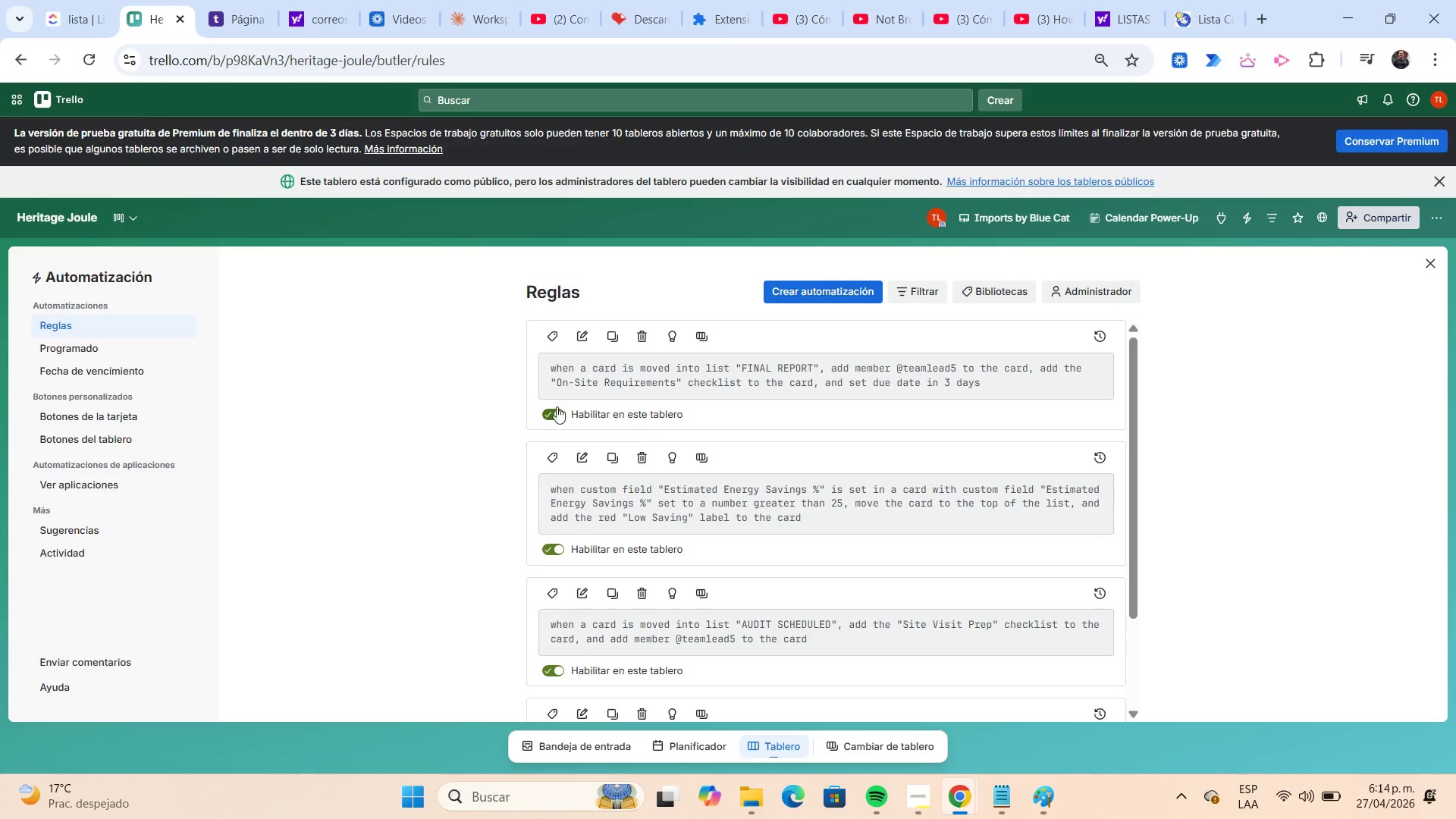 
left_click([590, 333])
 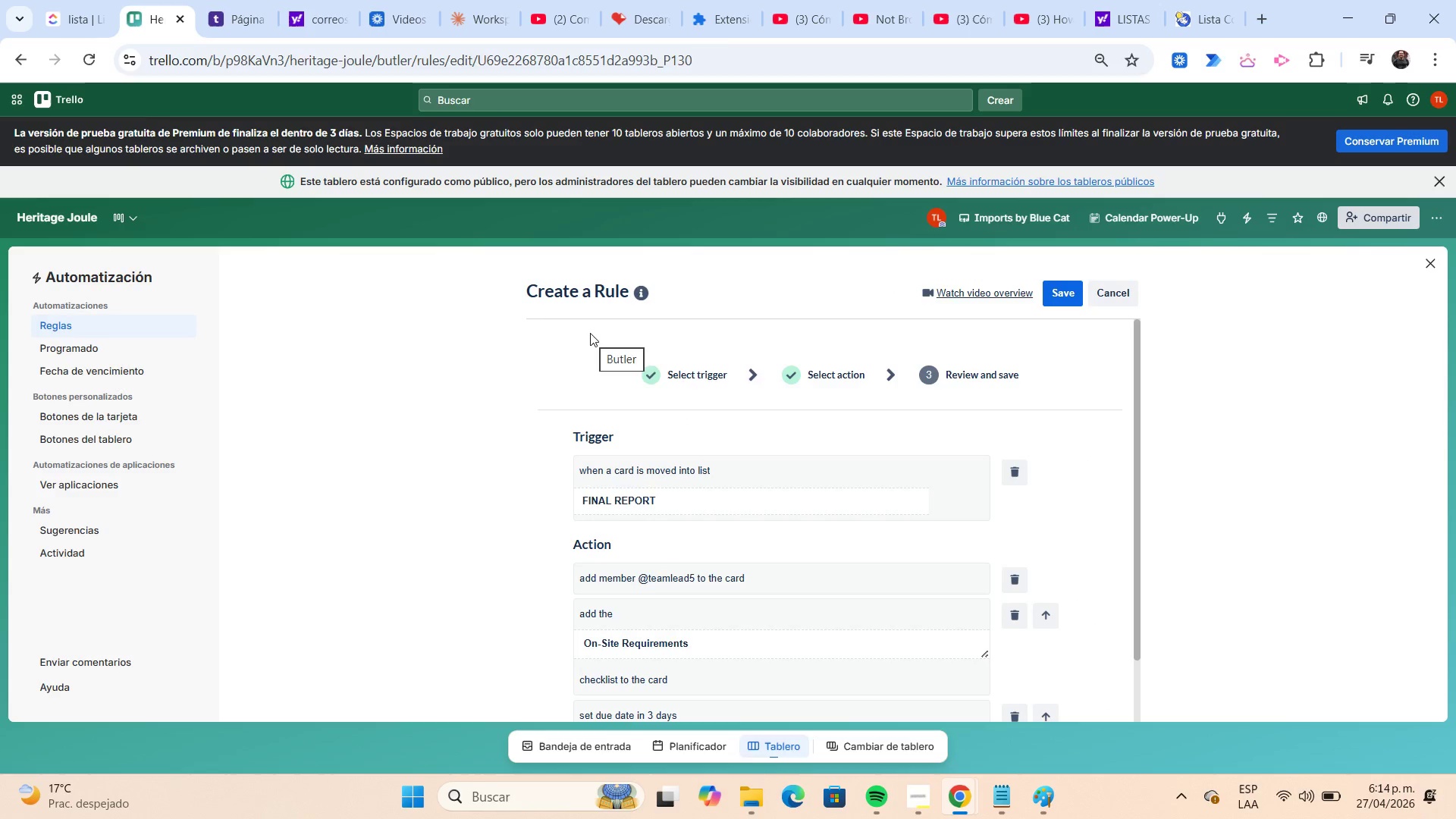 
scroll: coordinate [459, 388], scroll_direction: down, amount: 3.0
 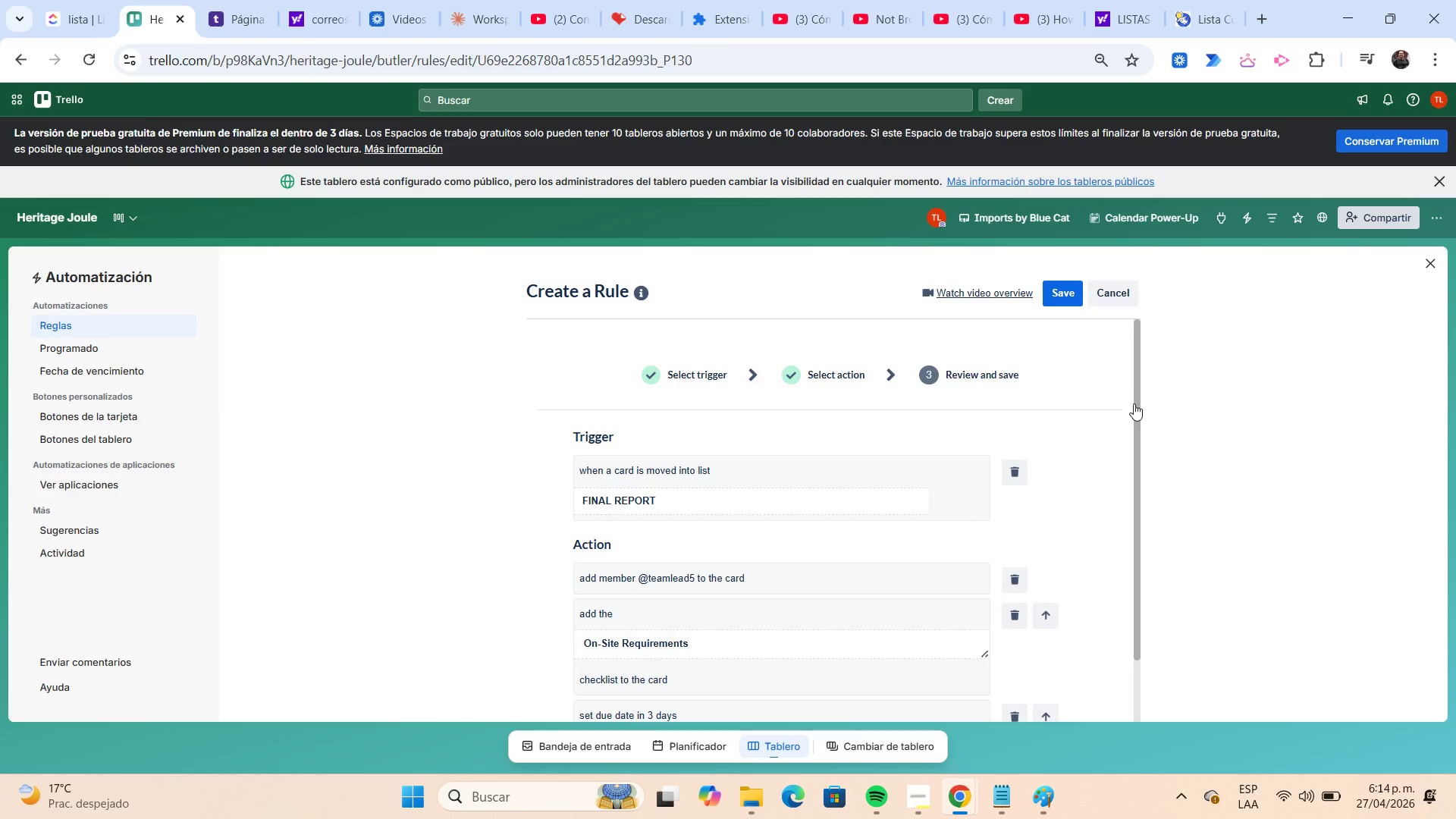 
left_click_drag(start_coordinate=[1136, 404], to_coordinate=[1145, 461])
 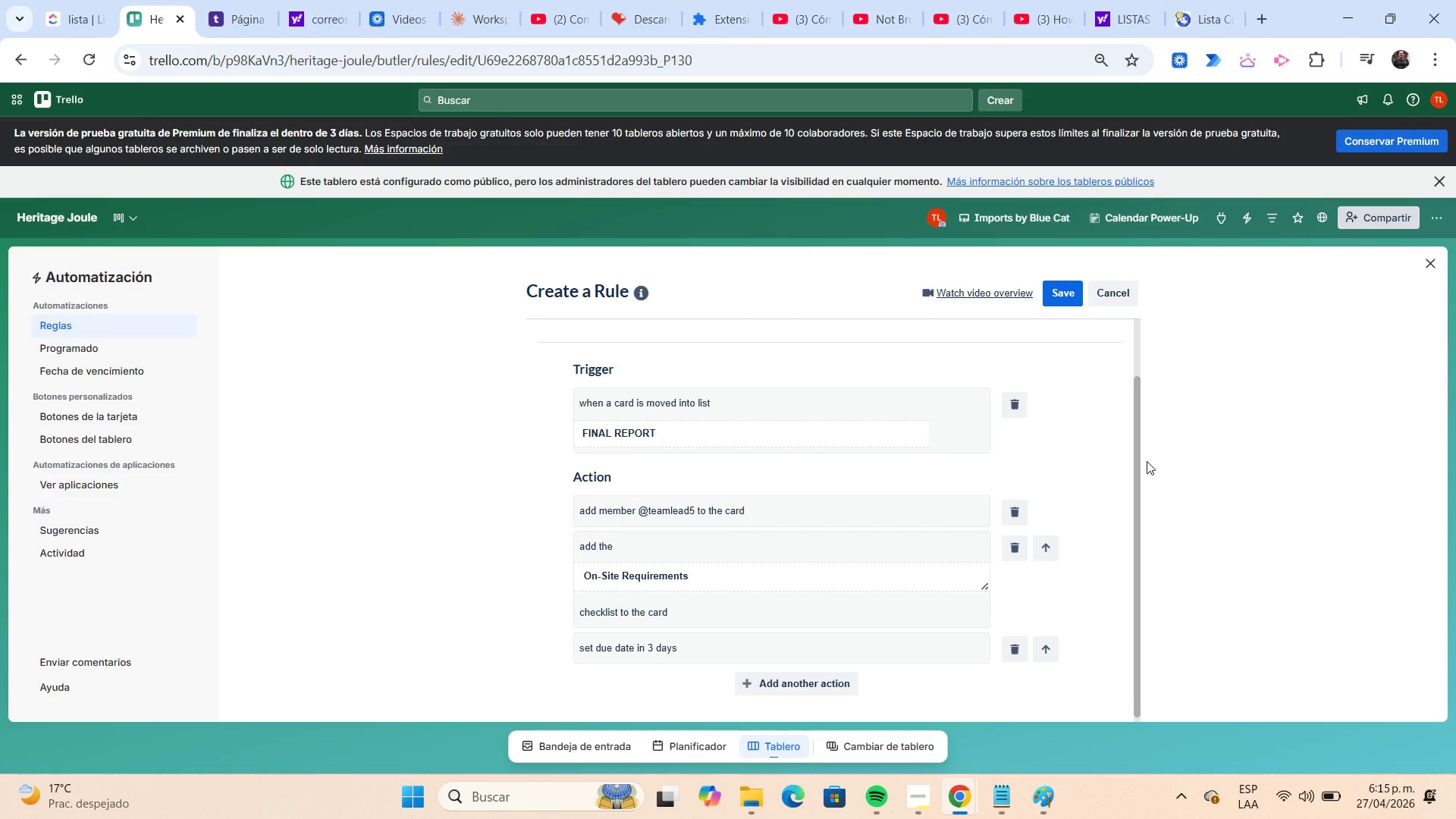 
key(Meta+Shift+S)
 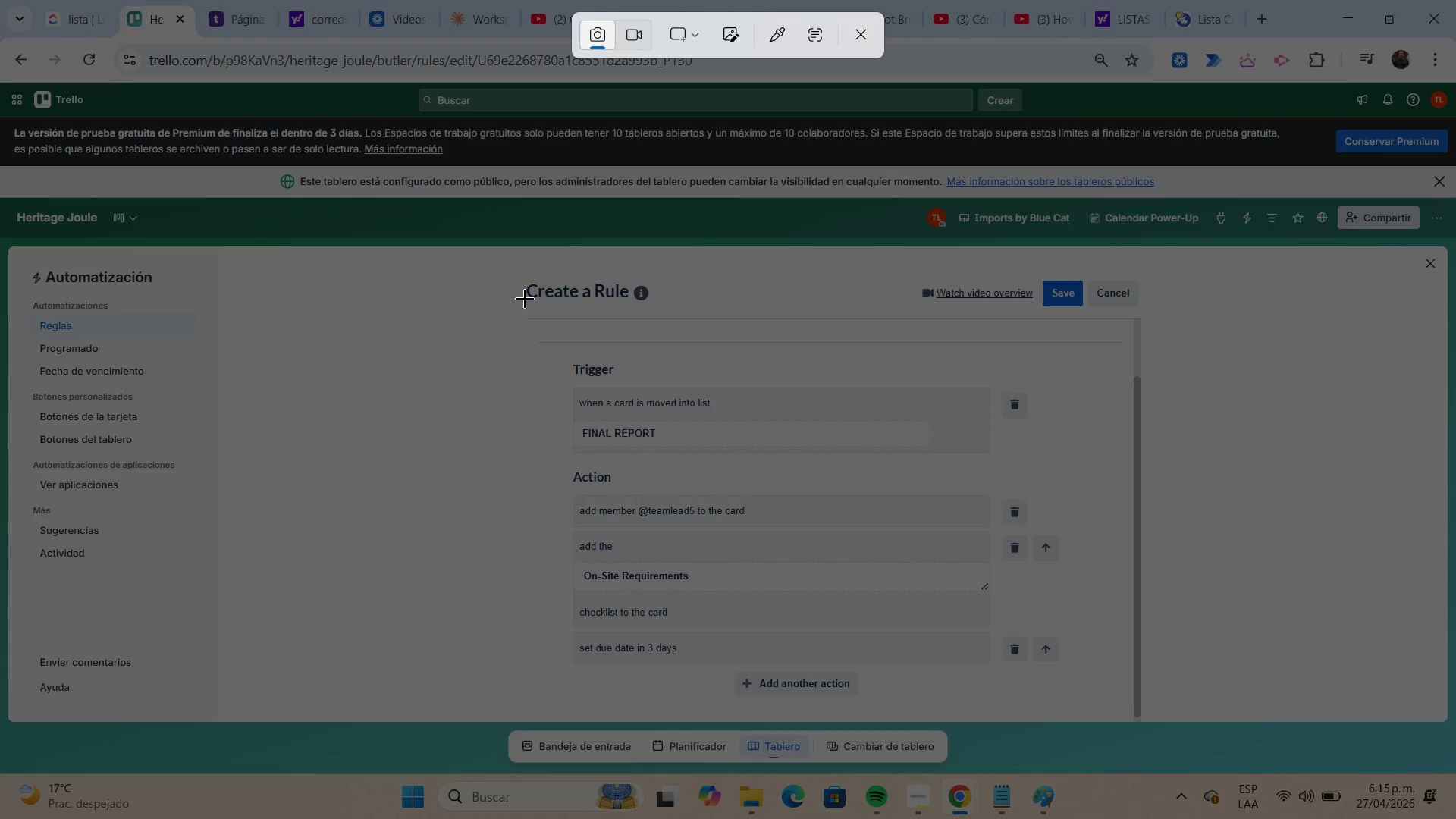 
left_click_drag(start_coordinate=[496, 254], to_coordinate=[1163, 704])
 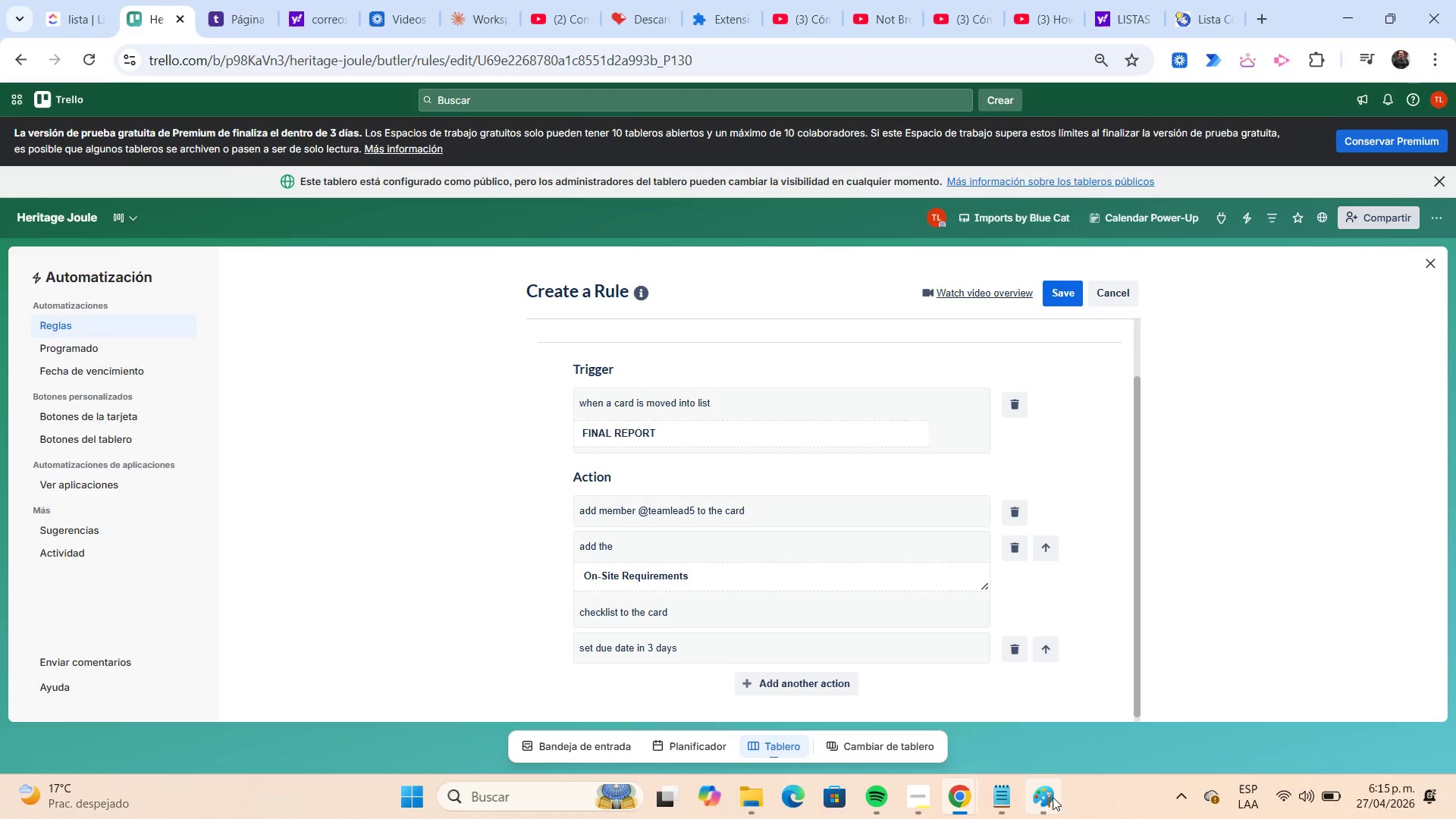 
left_click([1042, 811])
 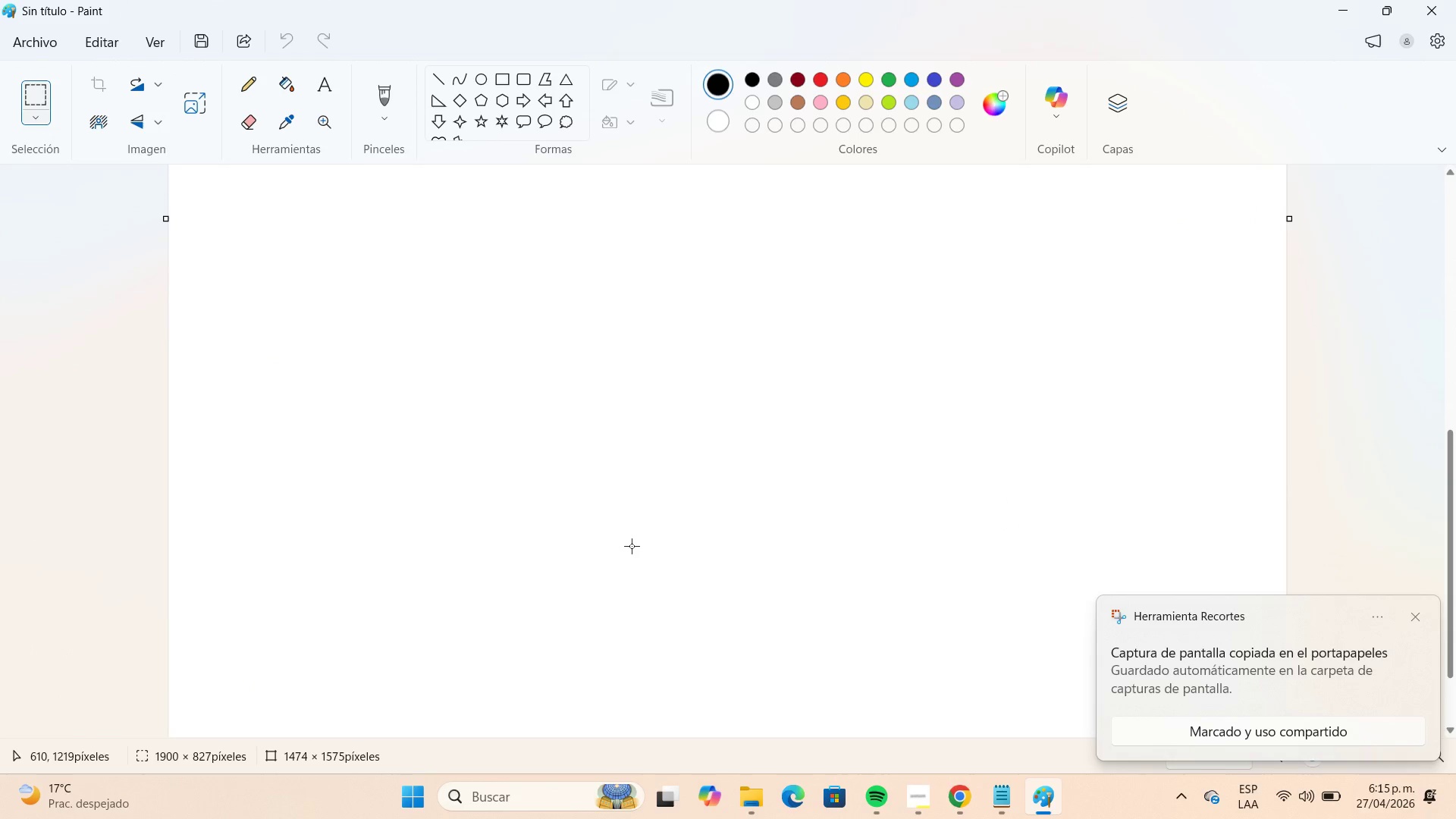 
key(Control+V)
 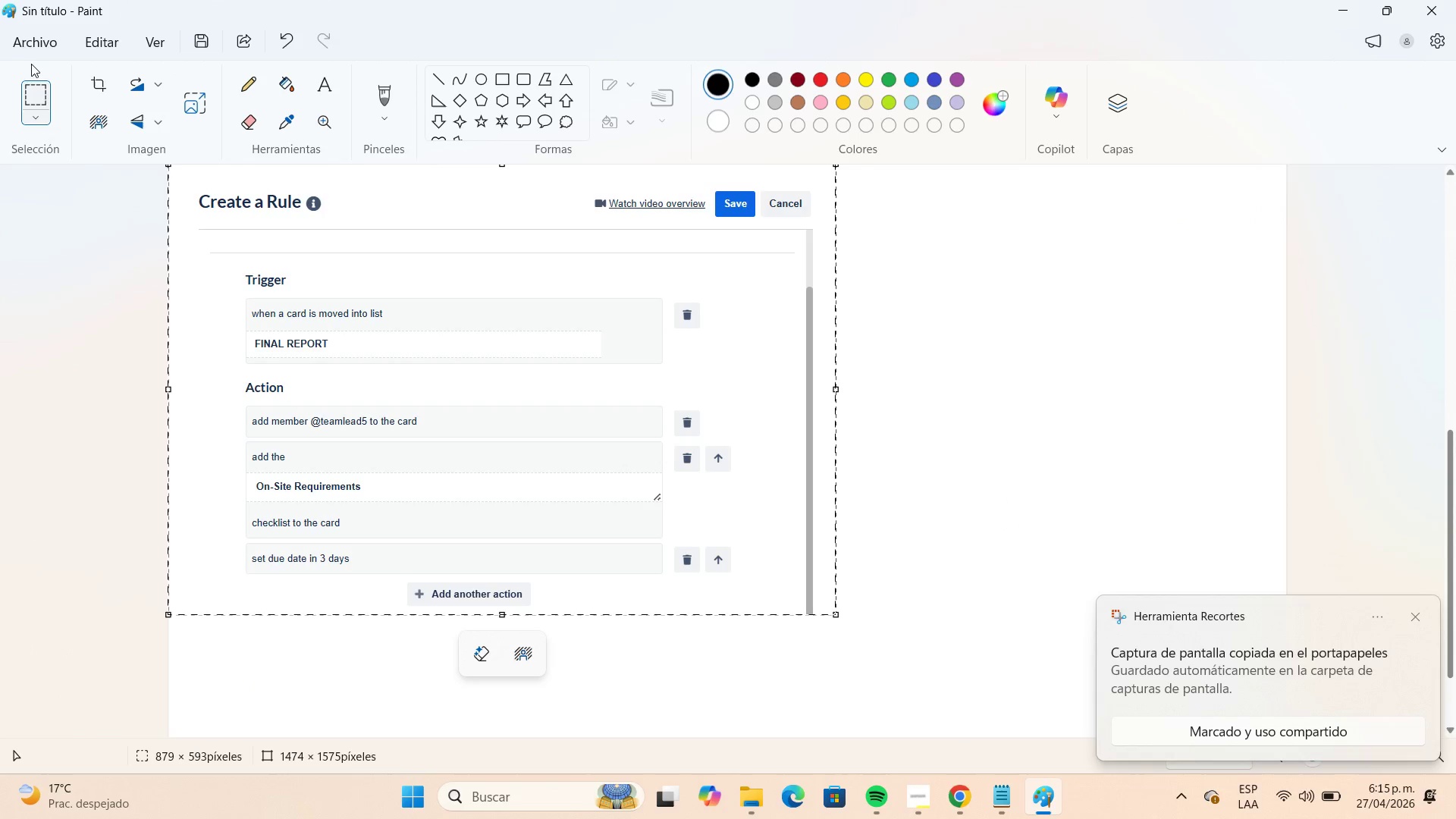 
left_click([46, 33])
 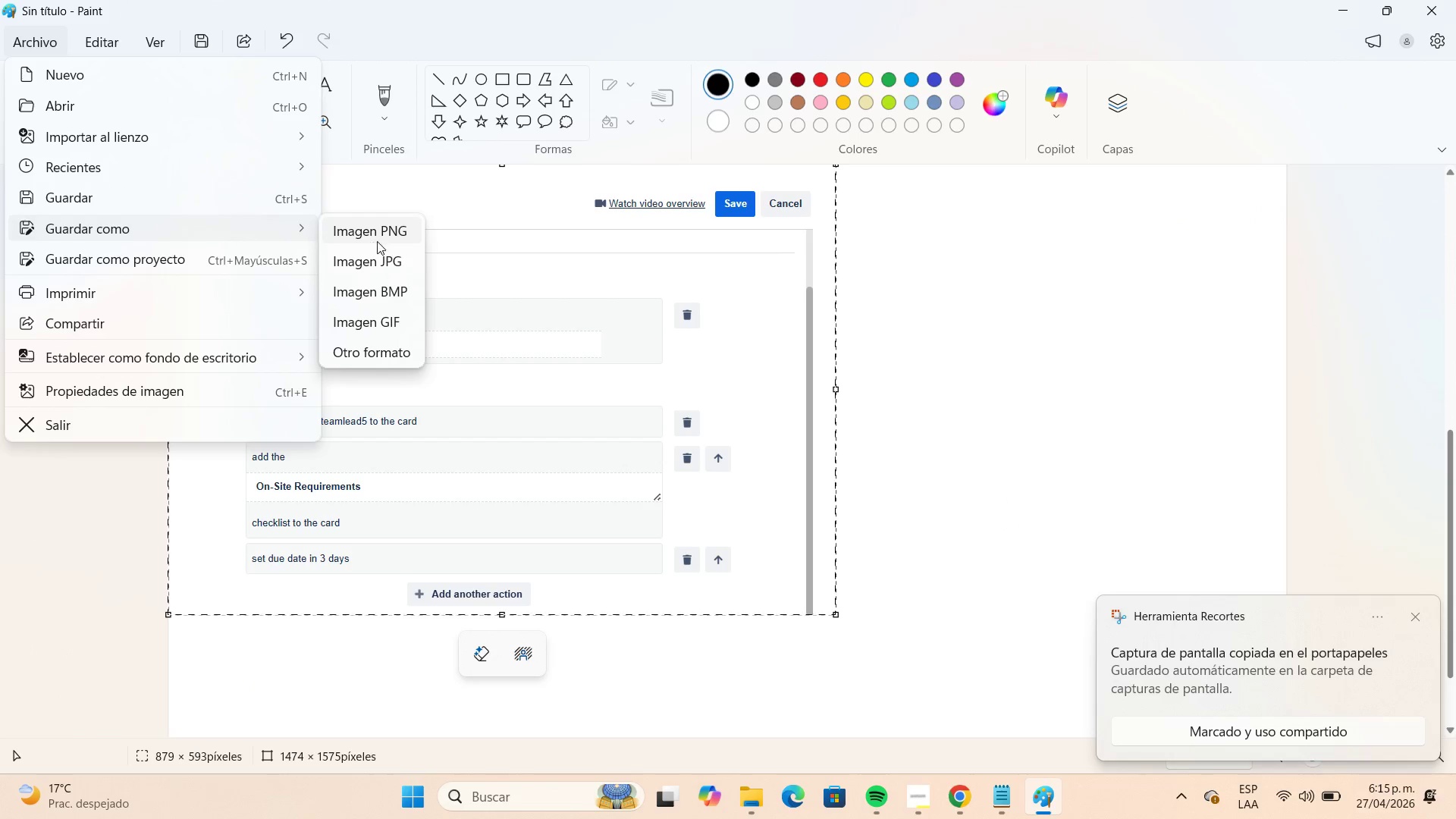 
left_click([409, 265])
 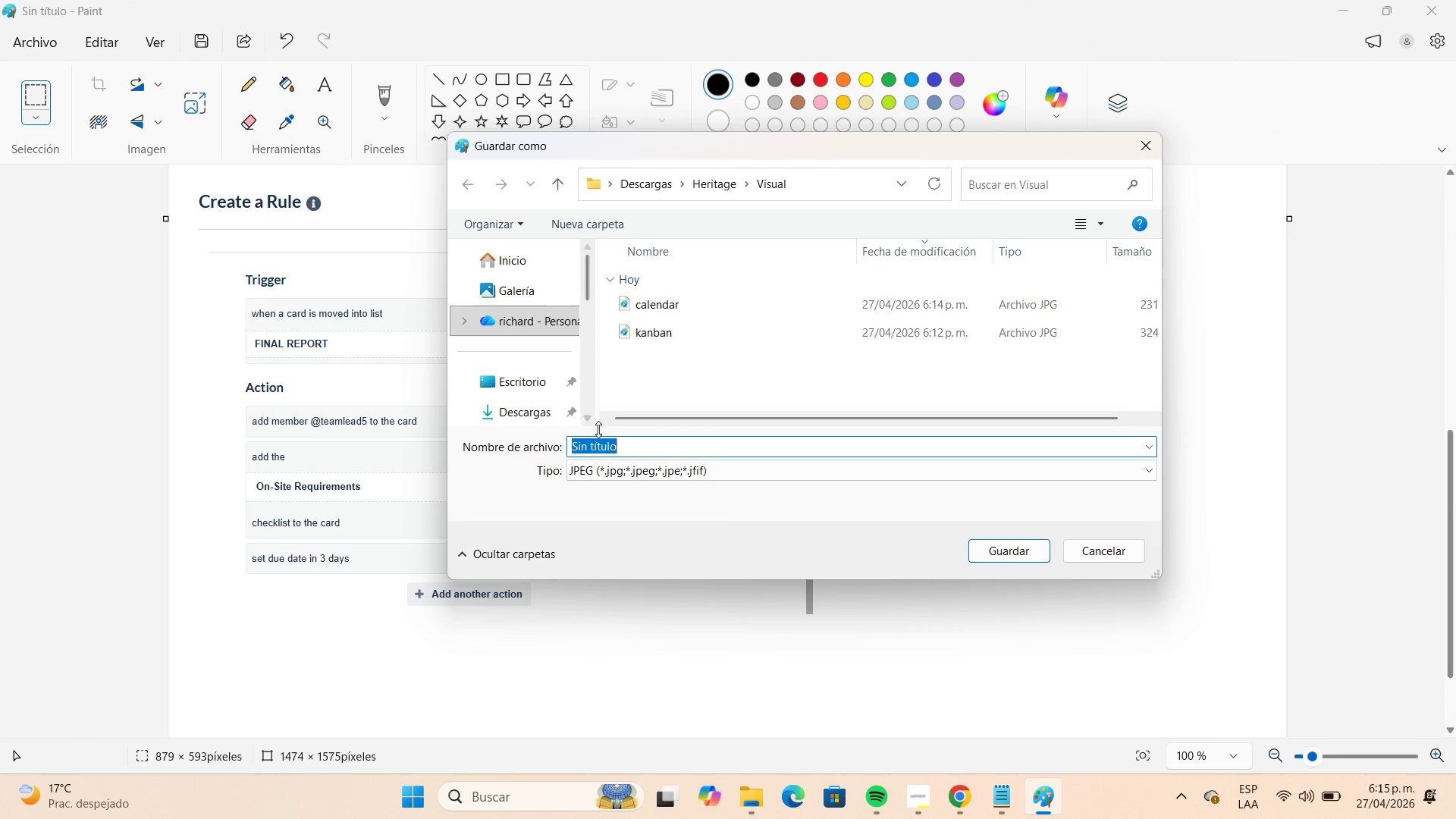 
type(rule 1)
 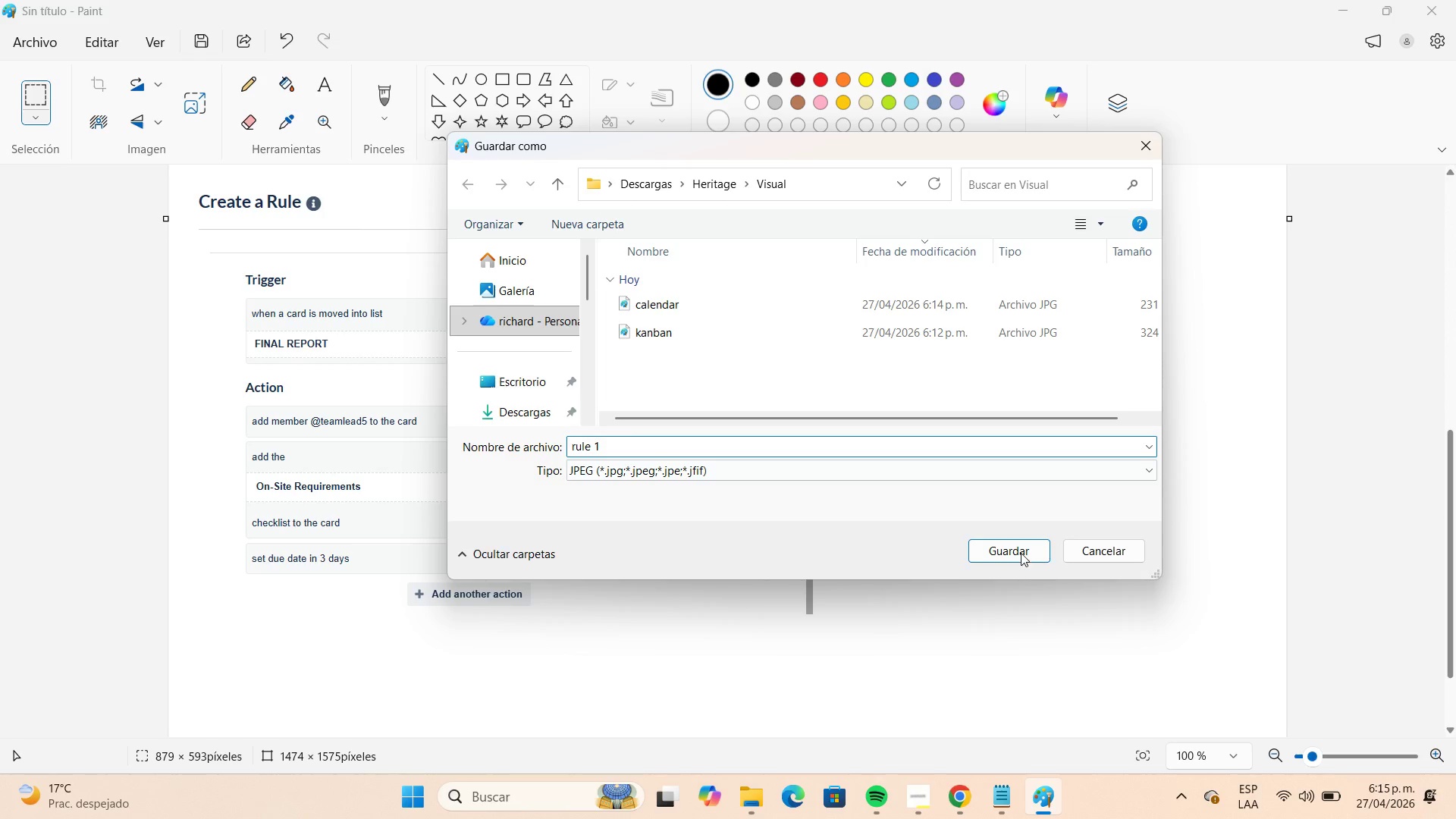 
left_click([1019, 552])
 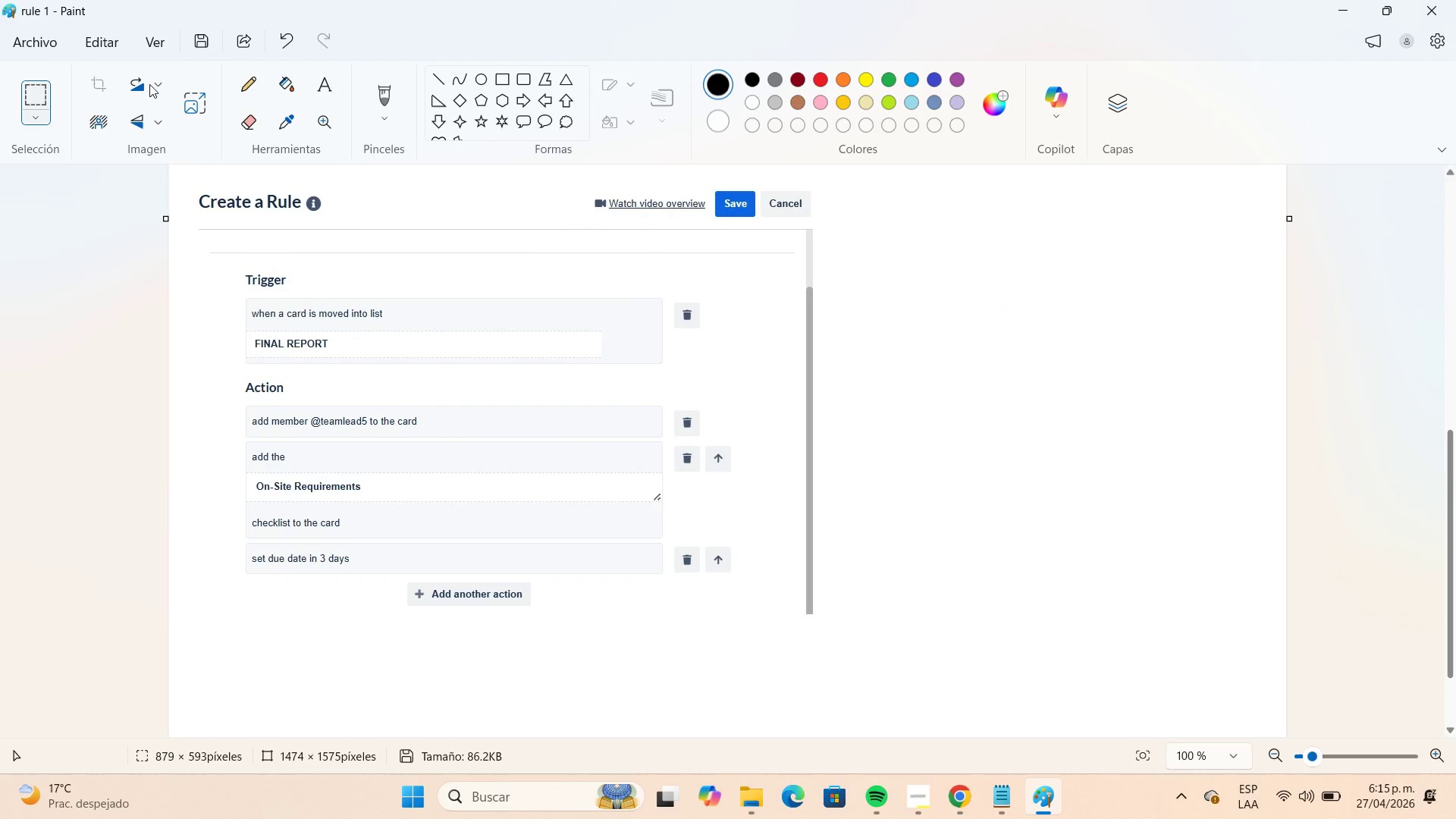 
left_click([57, 46])
 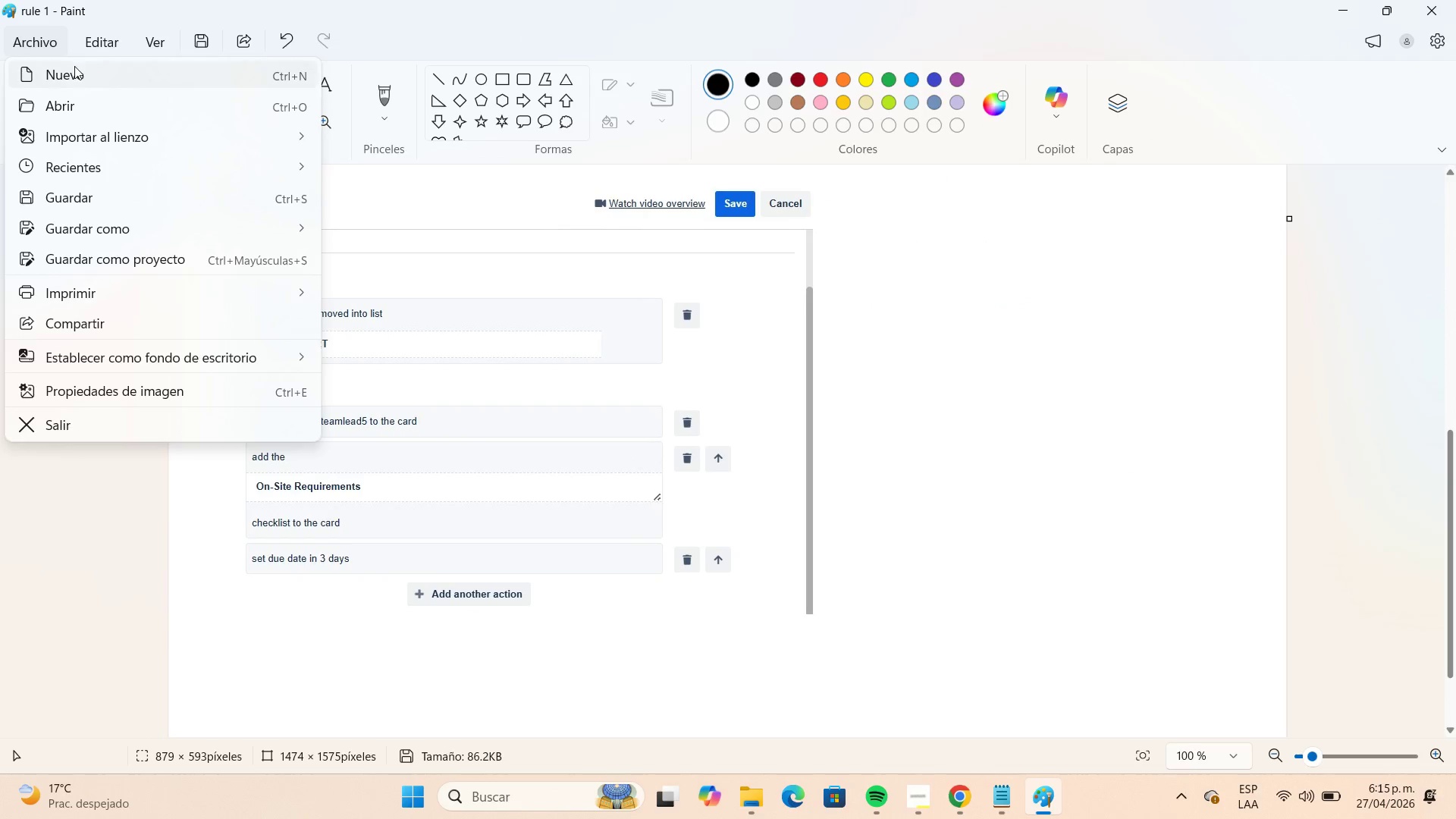 
left_click([77, 72])
 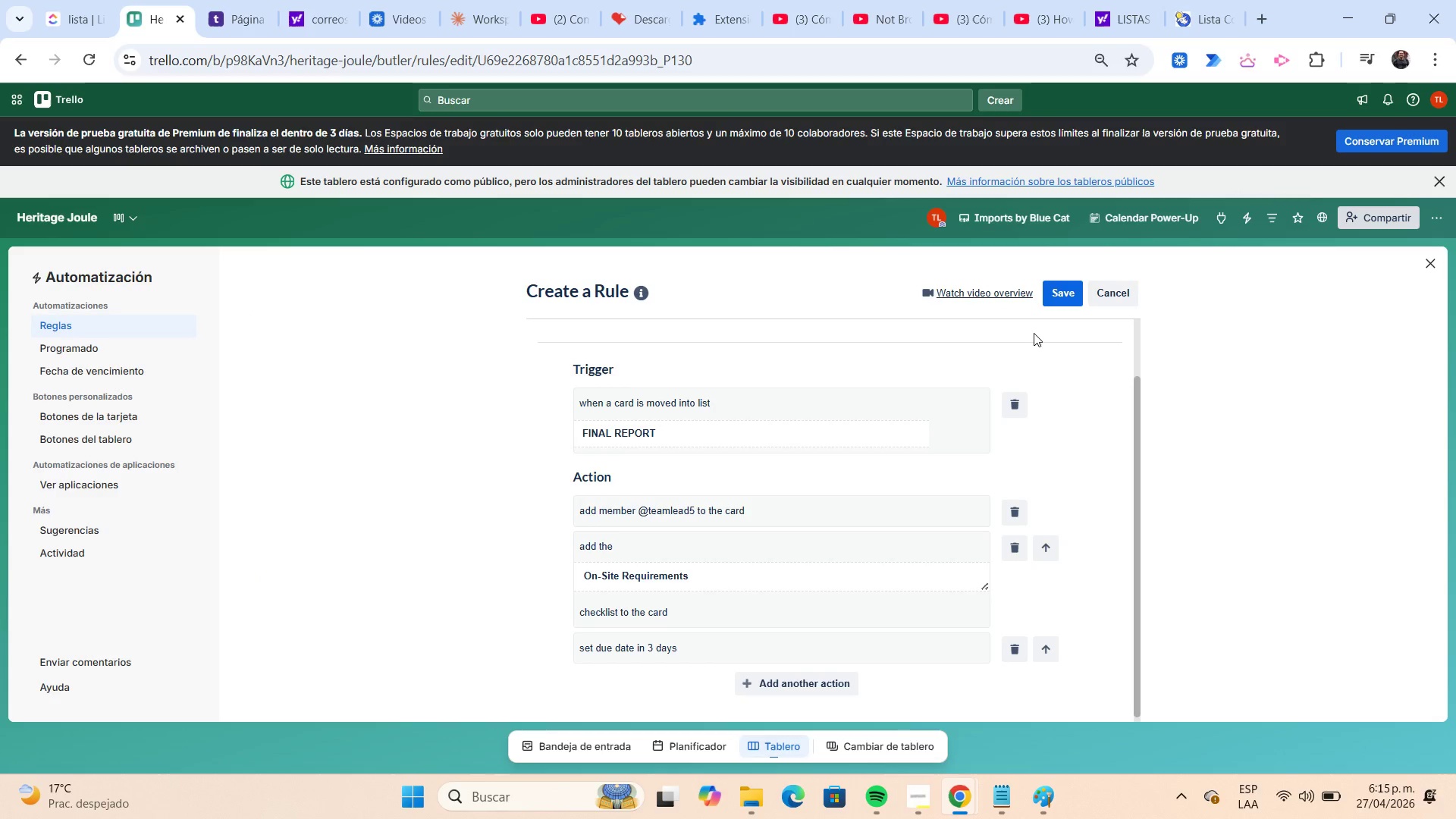 
left_click([1053, 303])
 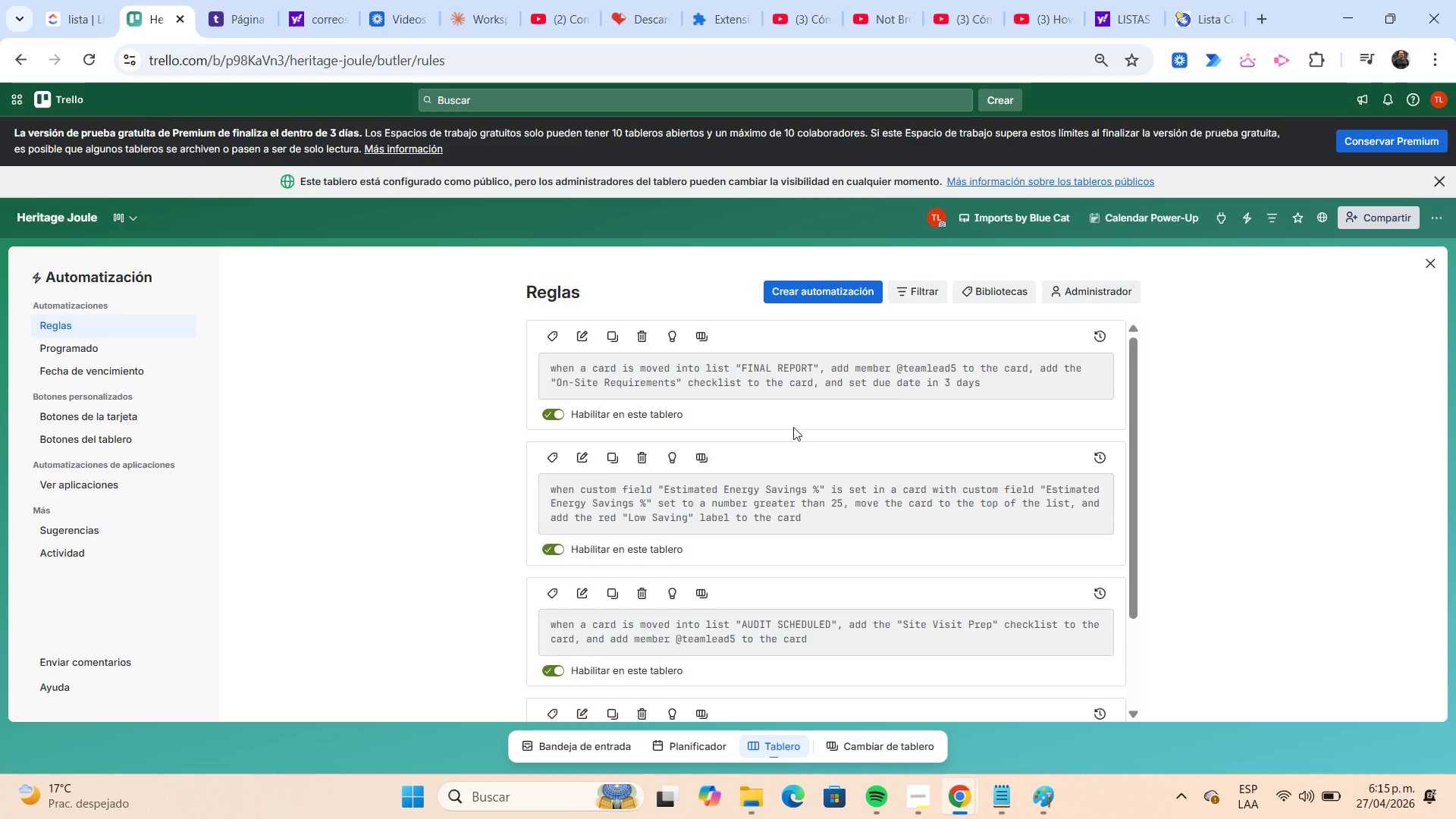 
left_click([585, 457])
 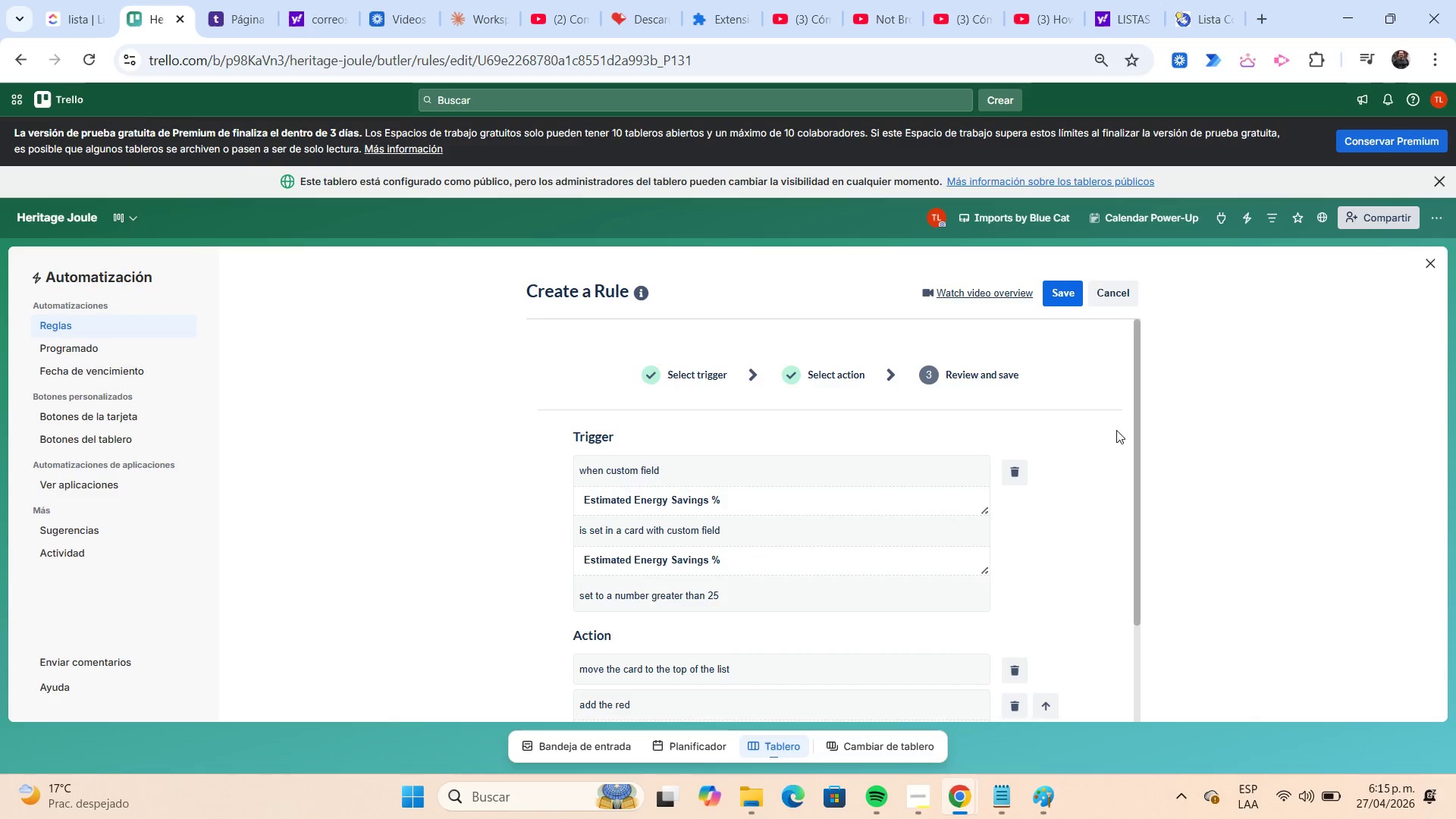 
left_click_drag(start_coordinate=[1136, 388], to_coordinate=[1147, 460])
 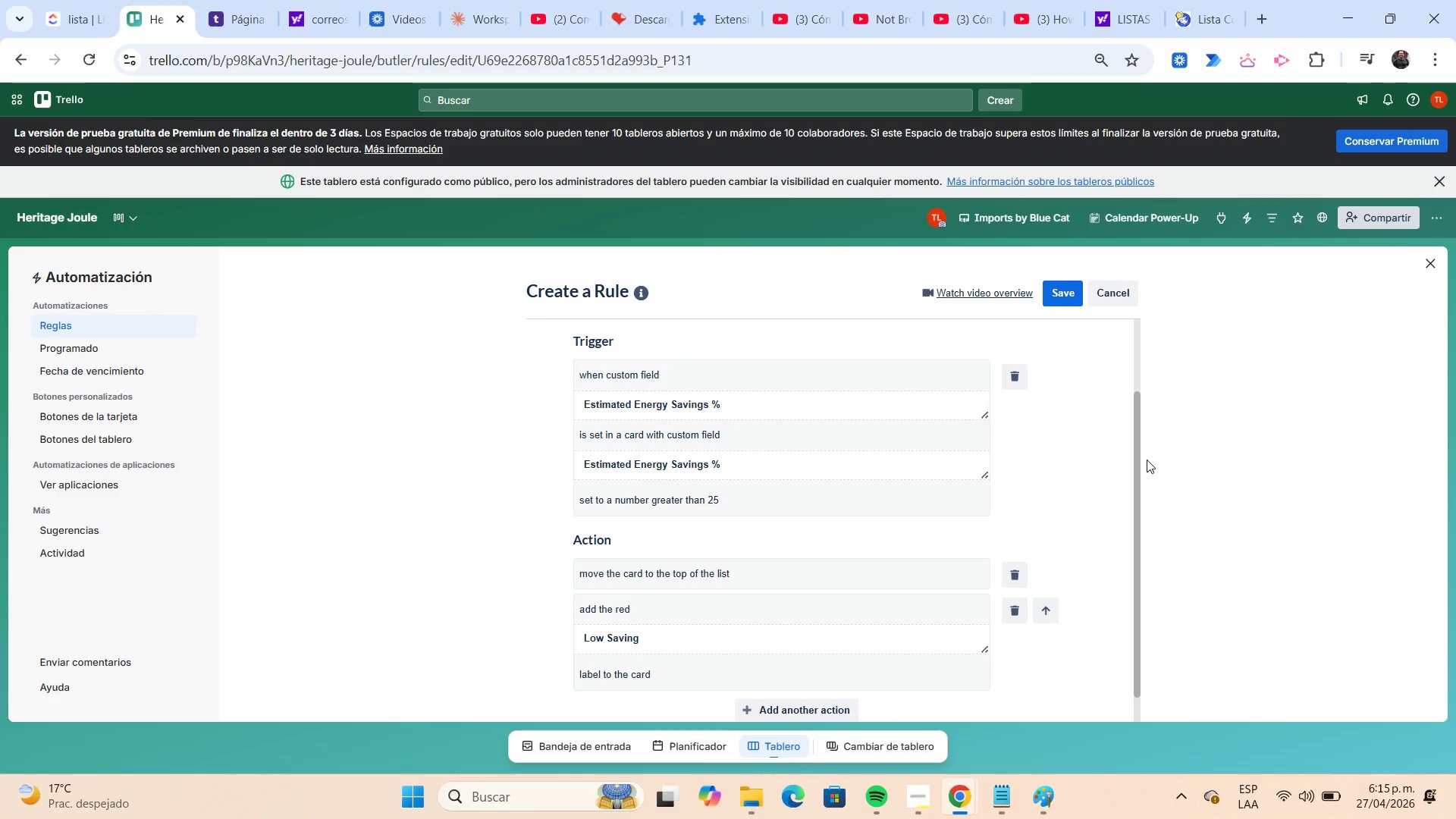 
key(Meta+Shift+S)
 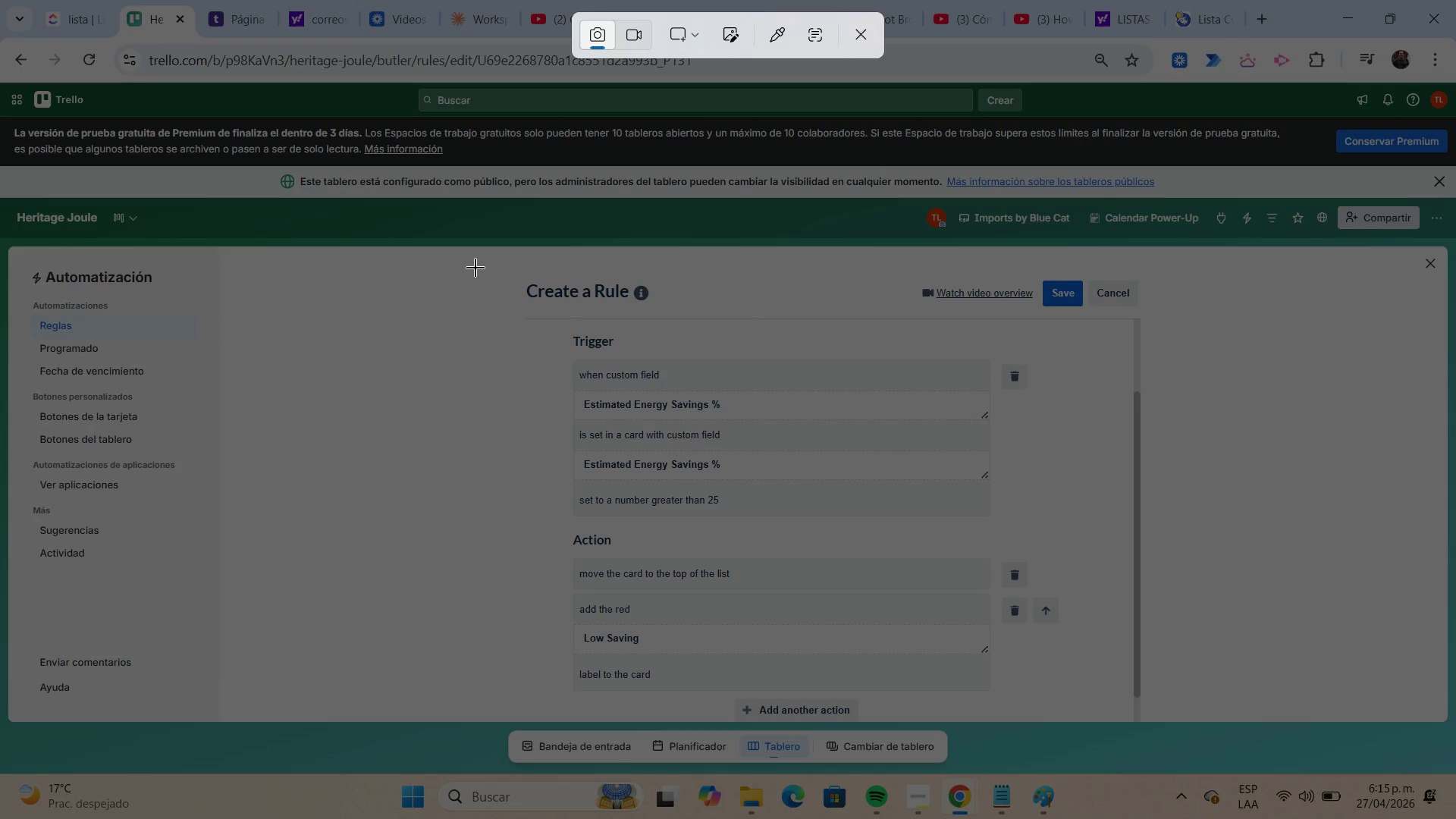 
left_click_drag(start_coordinate=[486, 255], to_coordinate=[1165, 717])
 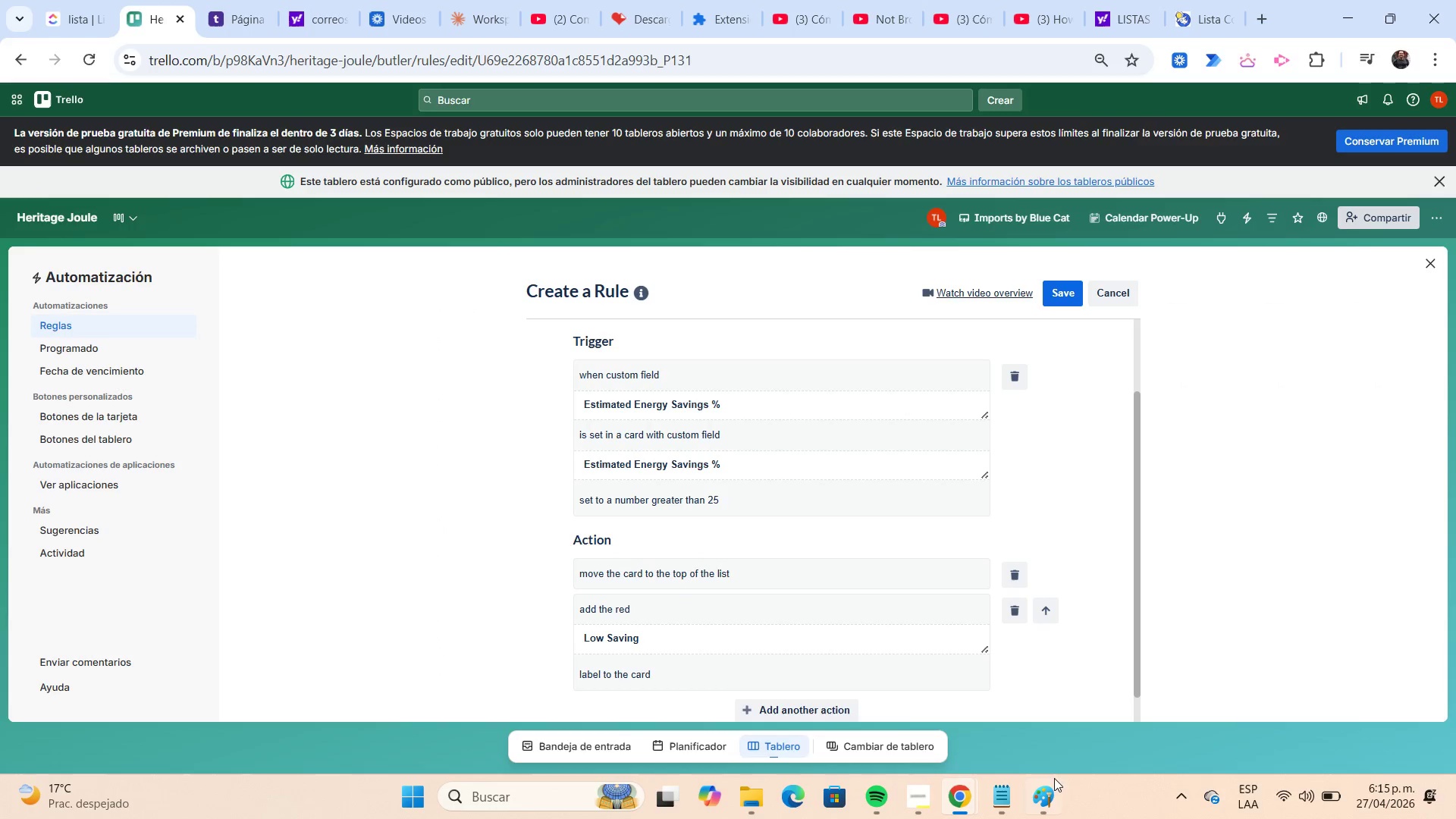 
left_click([1051, 783])
 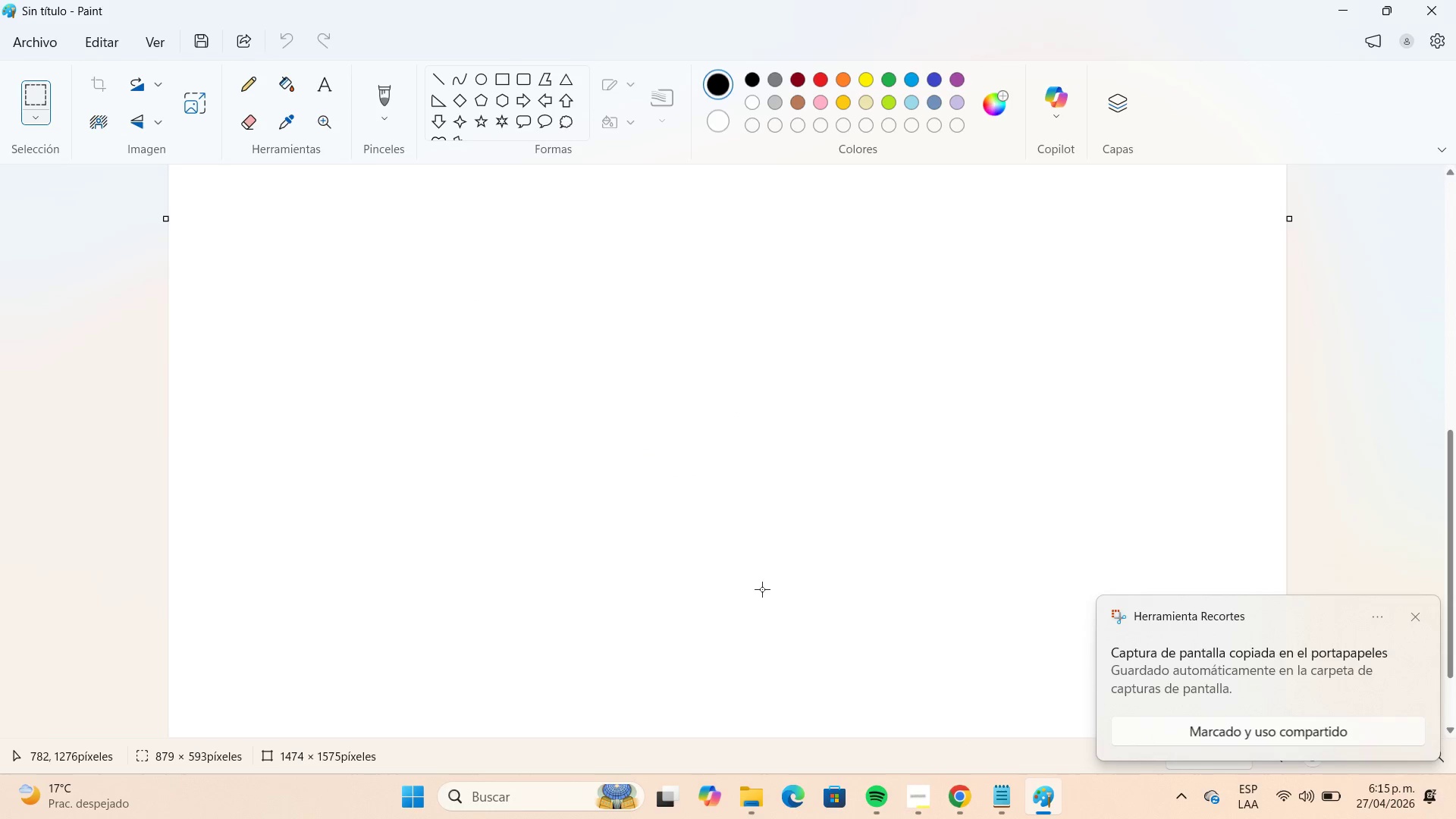 
key(Control+ControlLeft)
 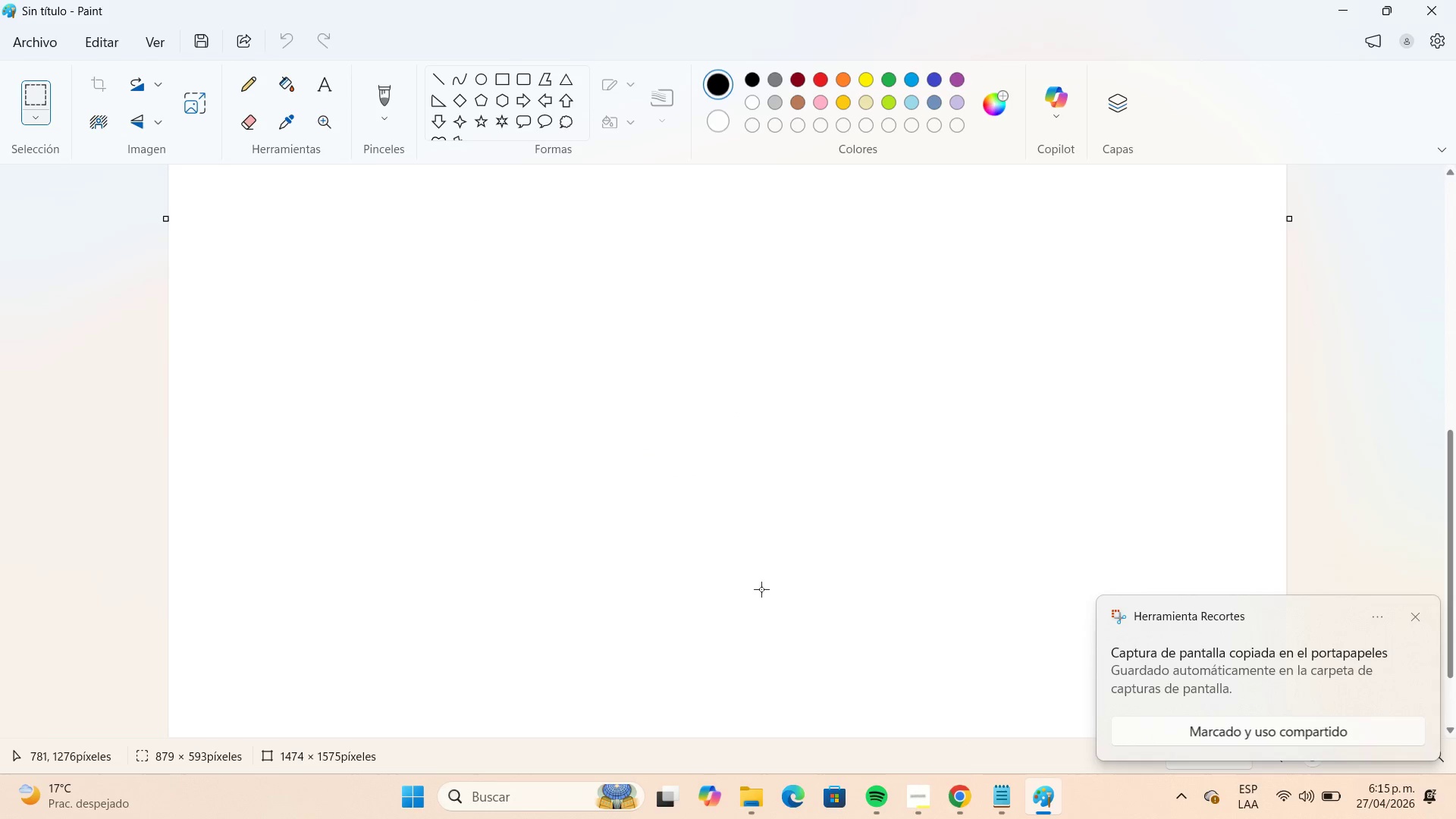 
key(Control+V)
 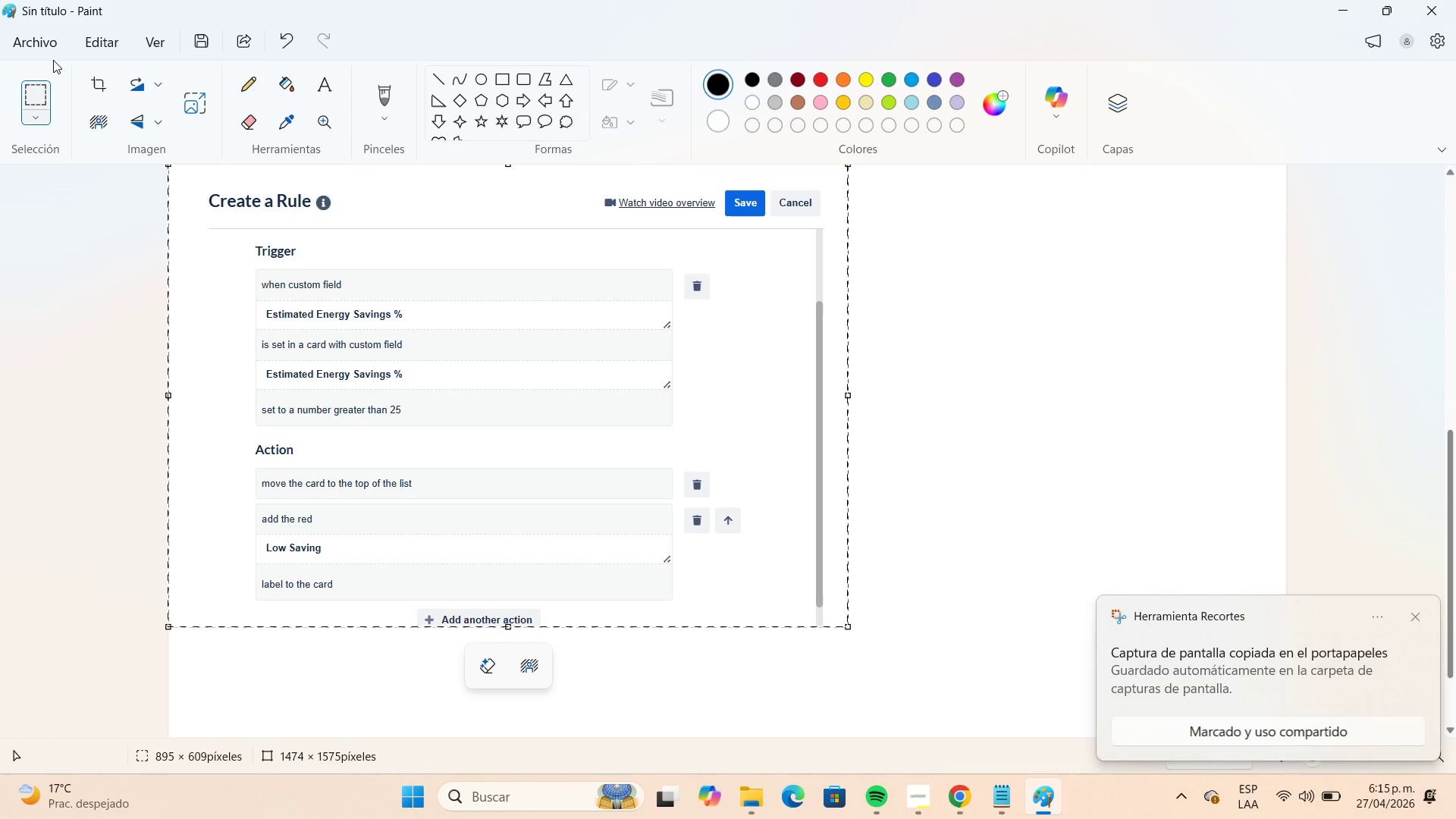 
left_click([46, 50])
 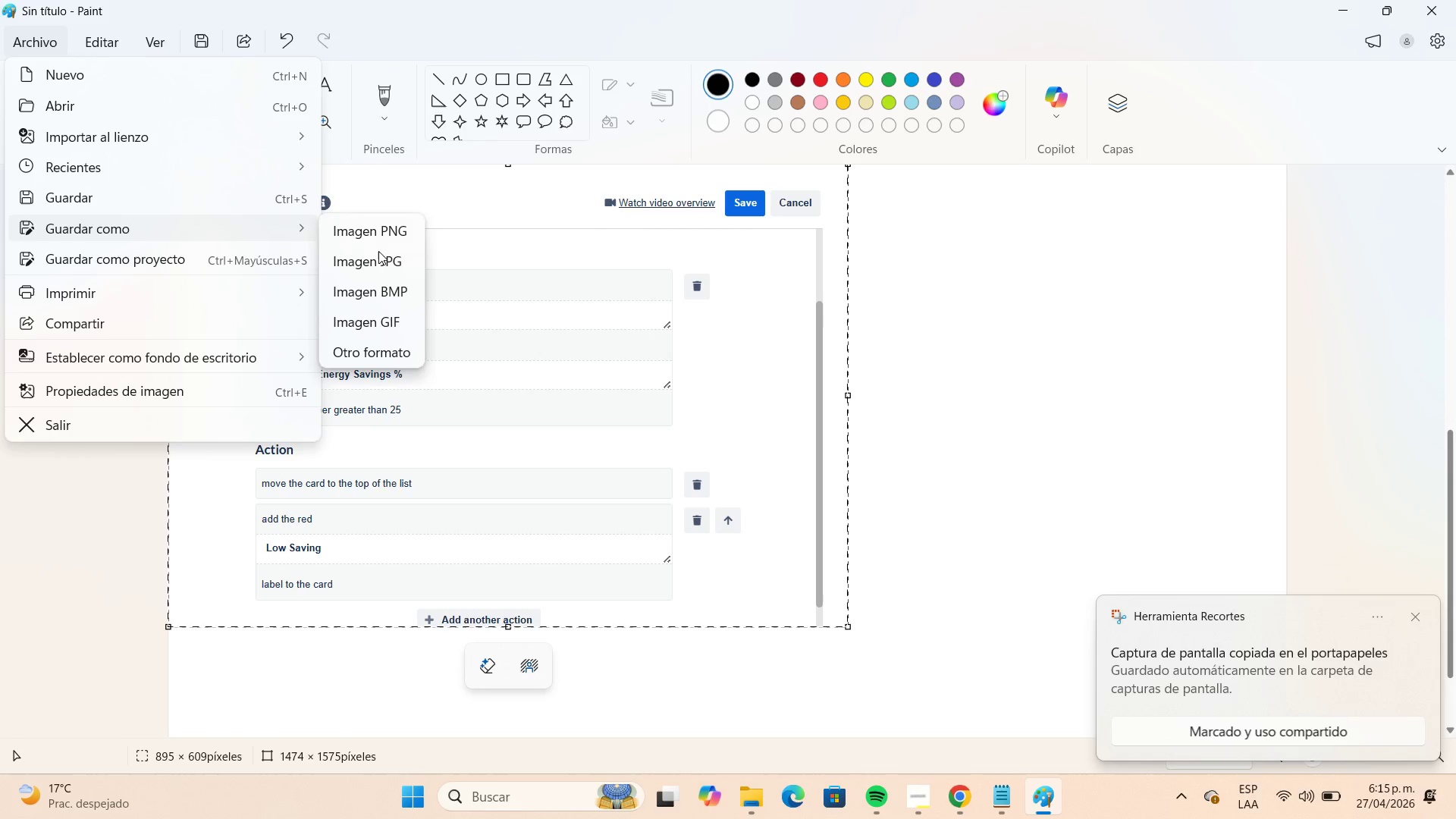 
left_click([407, 256])
 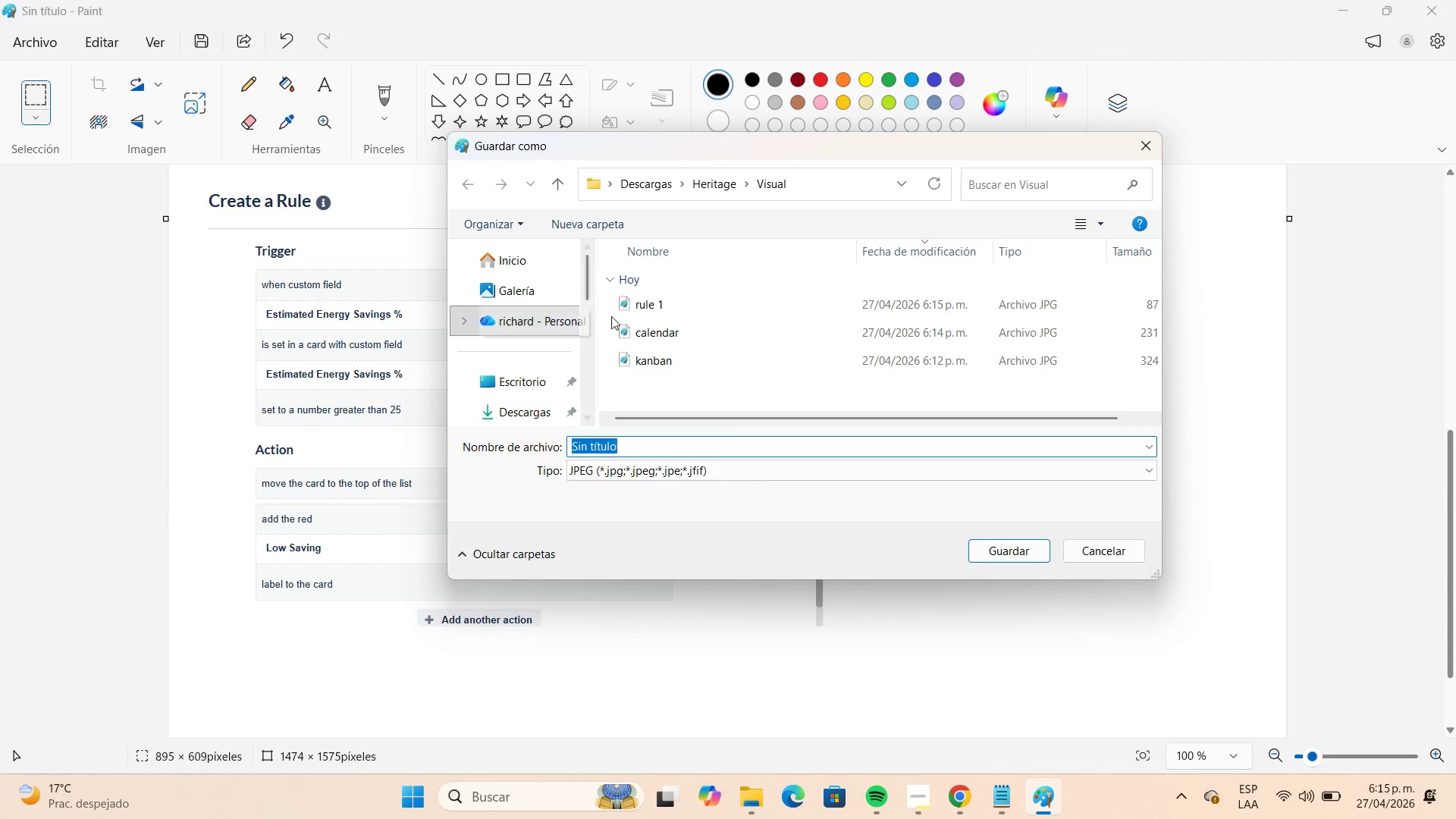 
left_click([639, 302])
 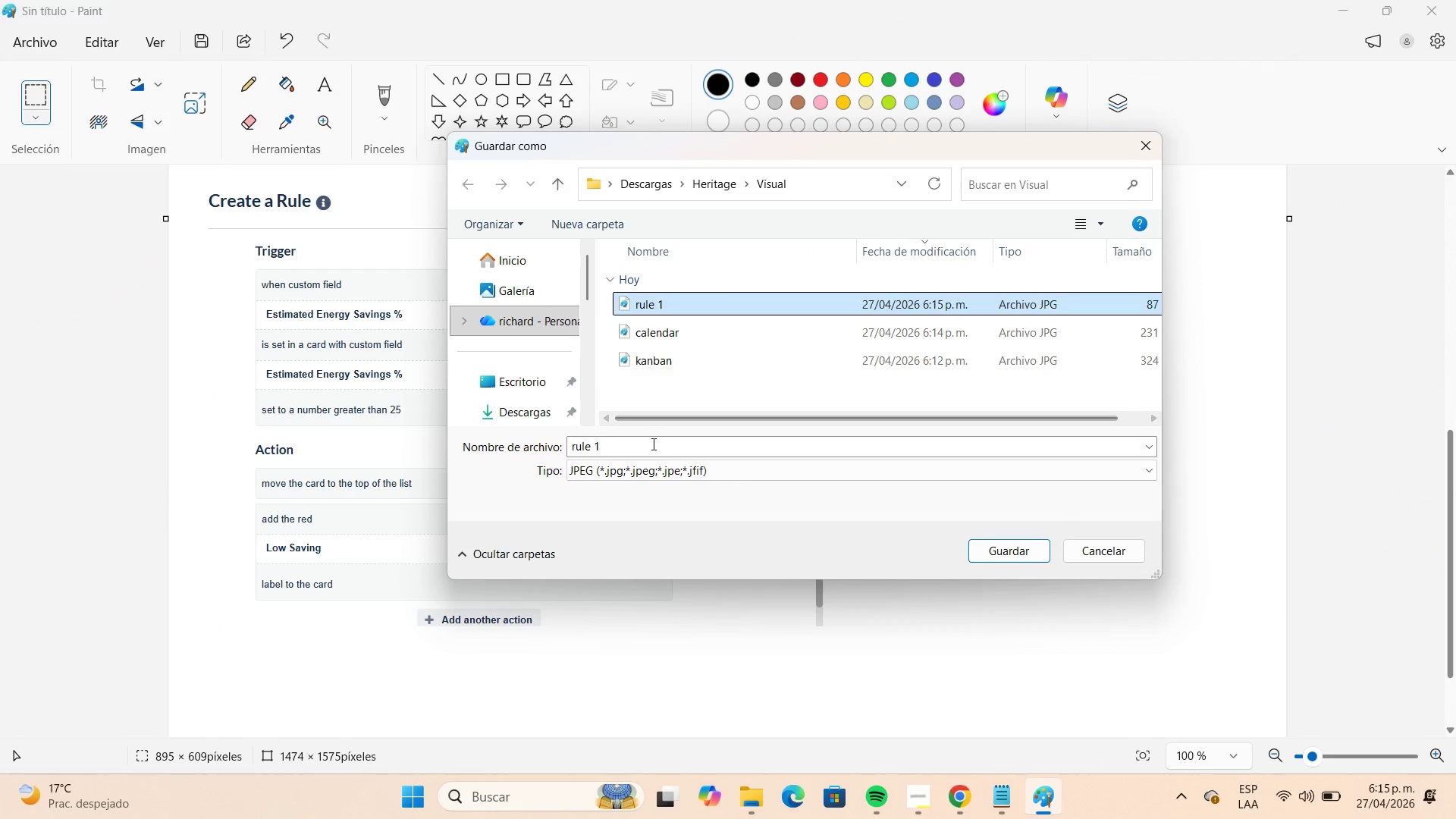 
double_click([652, 444])
 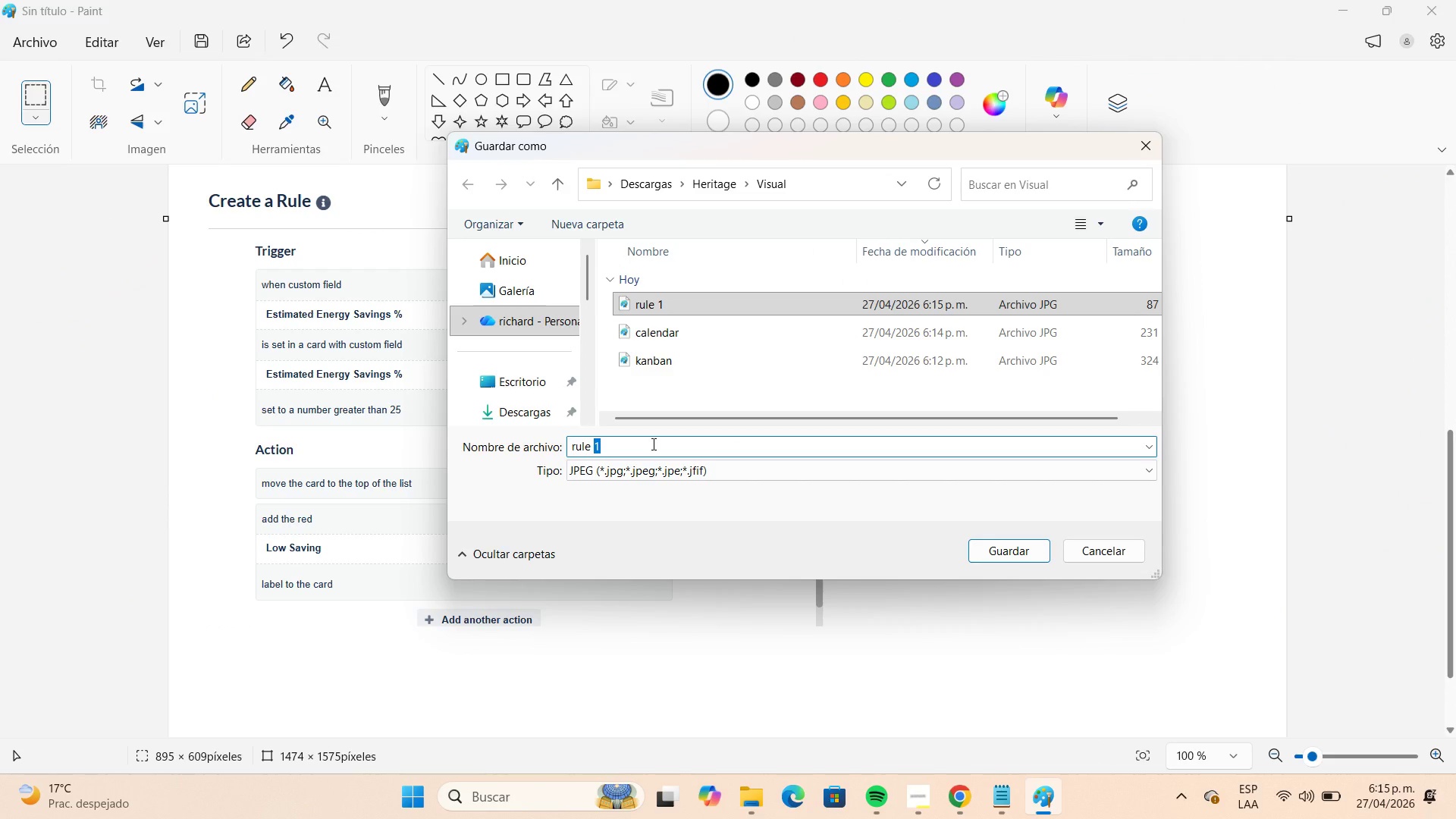 
key(Numpad2)
 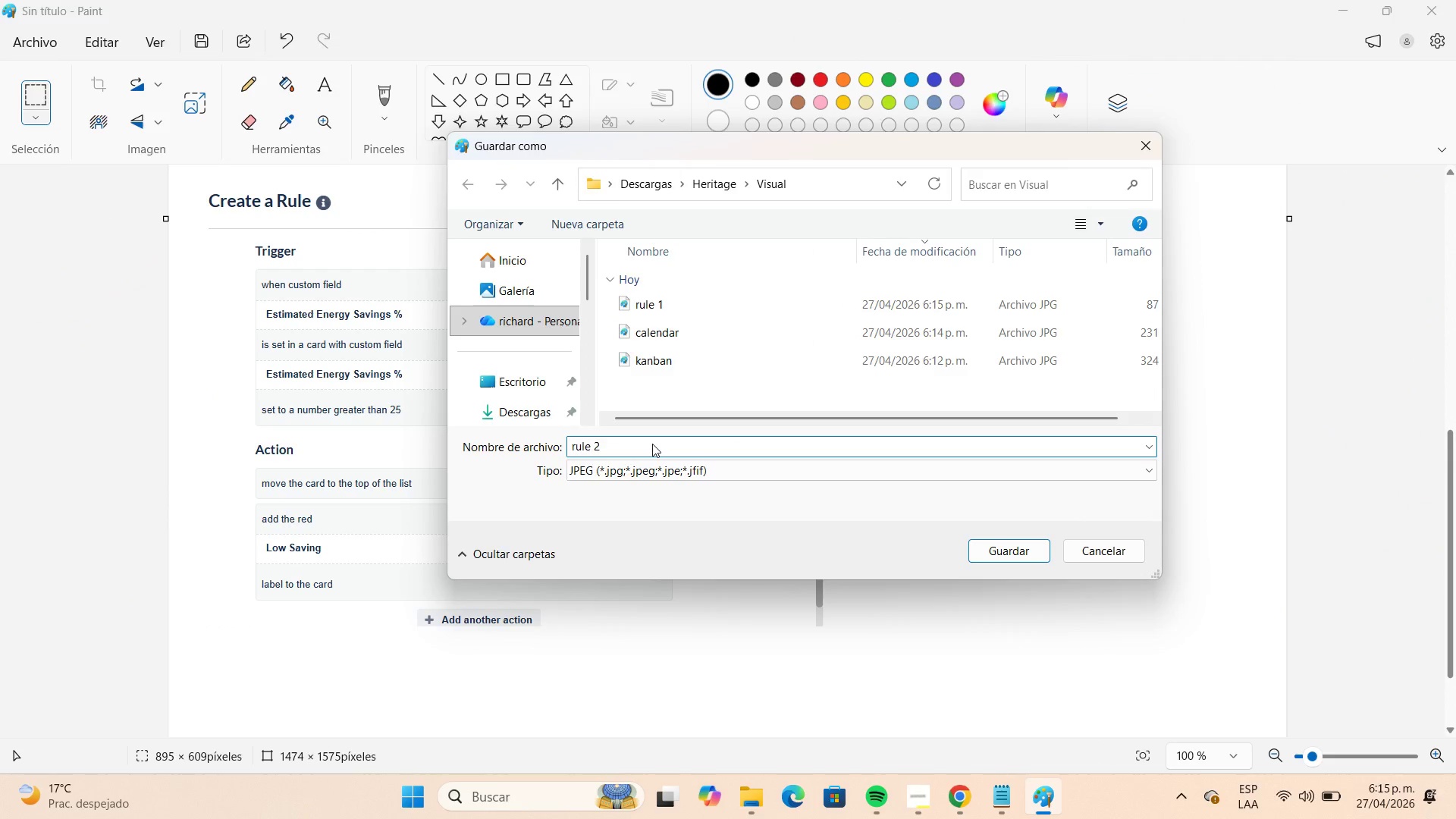 
key(NumpadEnter)
 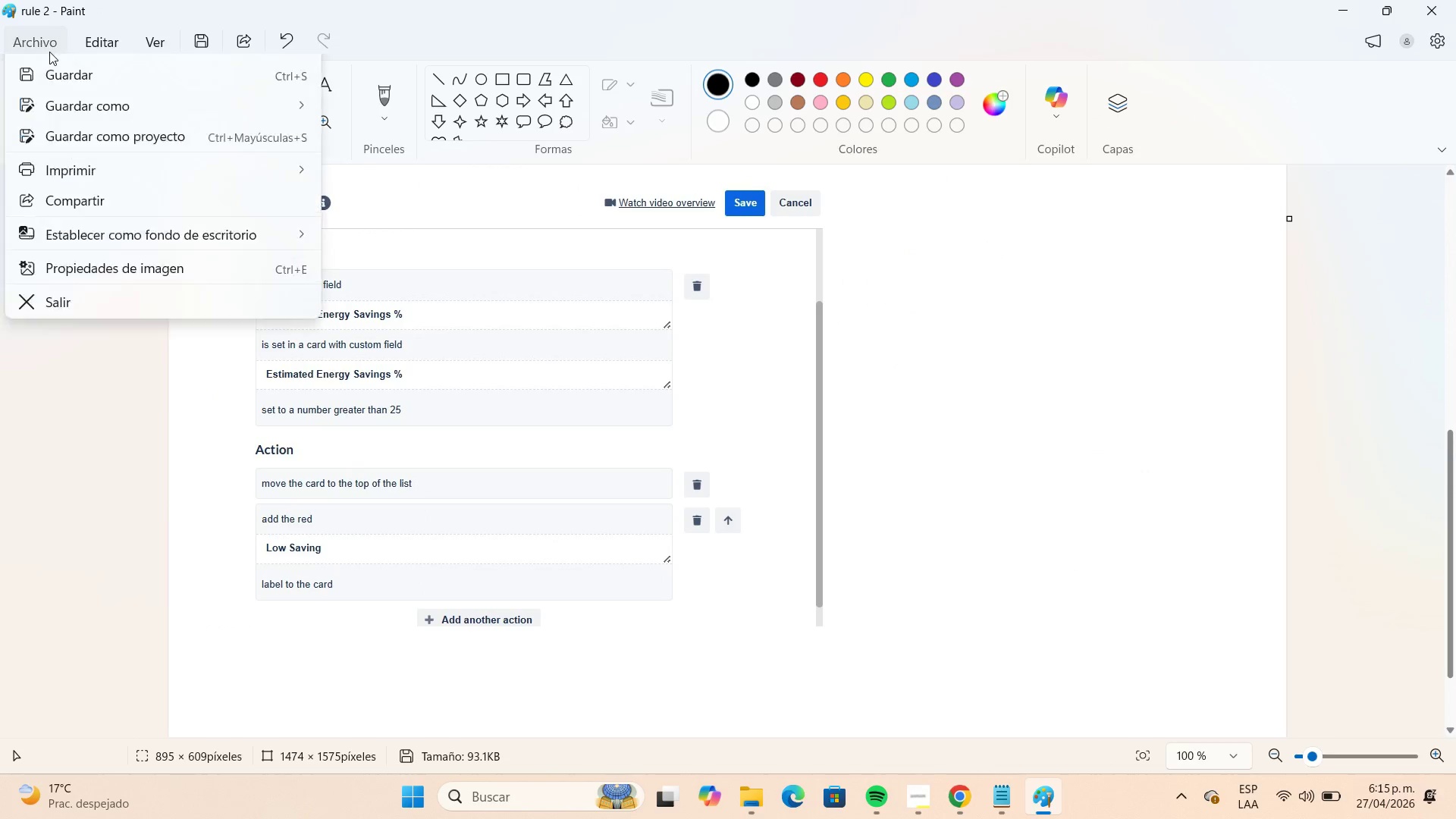 
left_click([58, 68])
 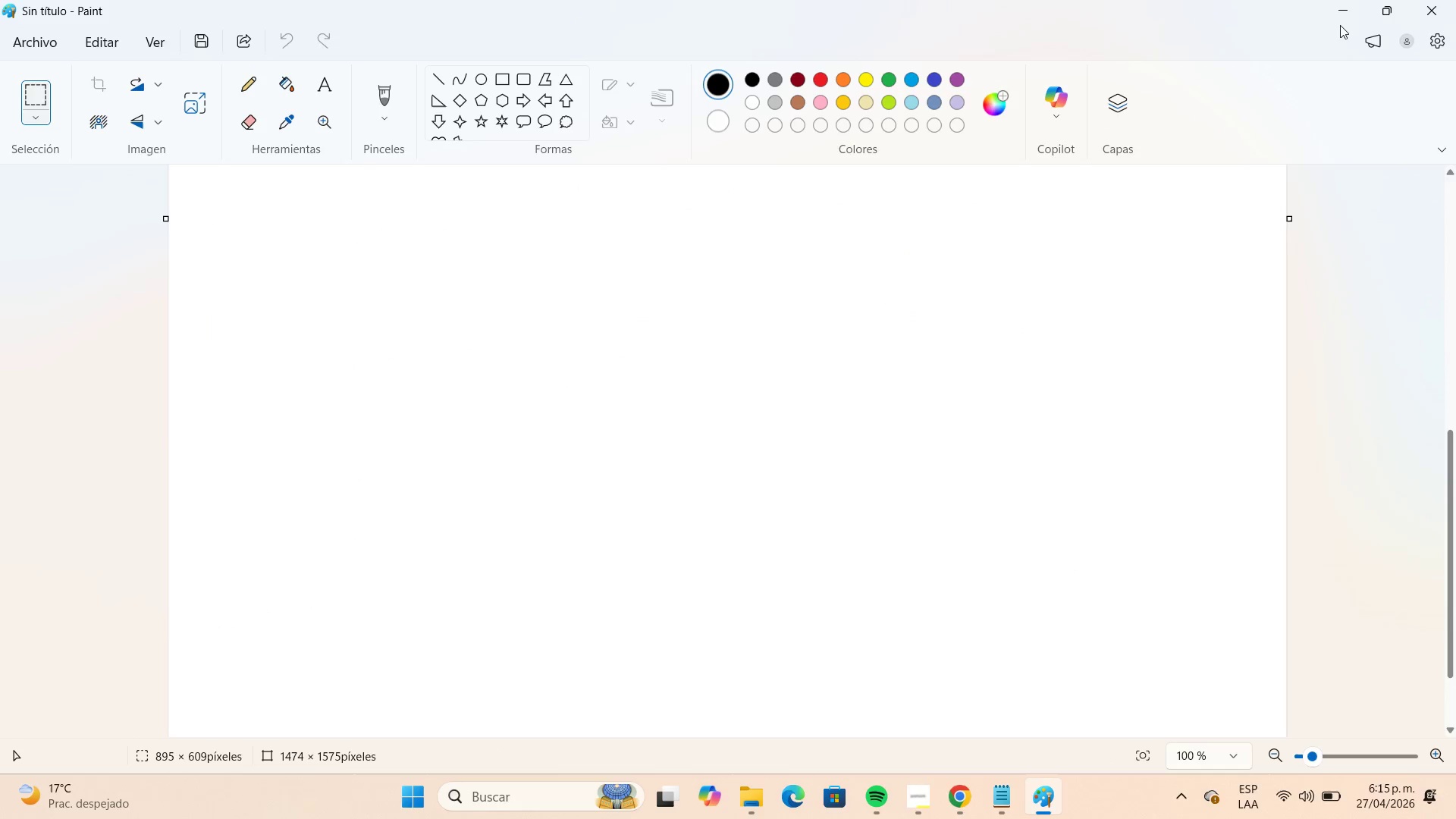 
left_click([1341, 17])
 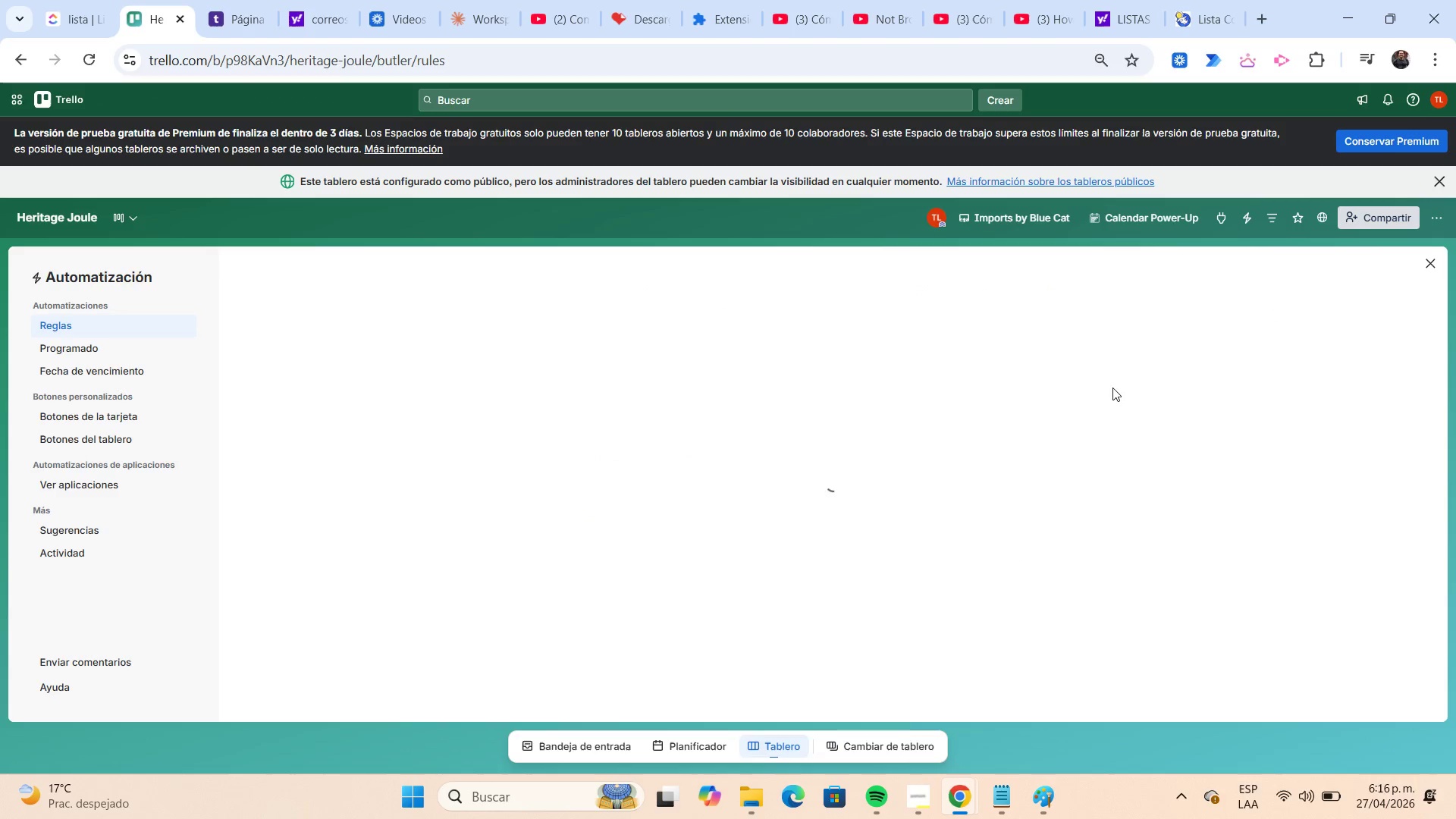 
wait(5.27)
 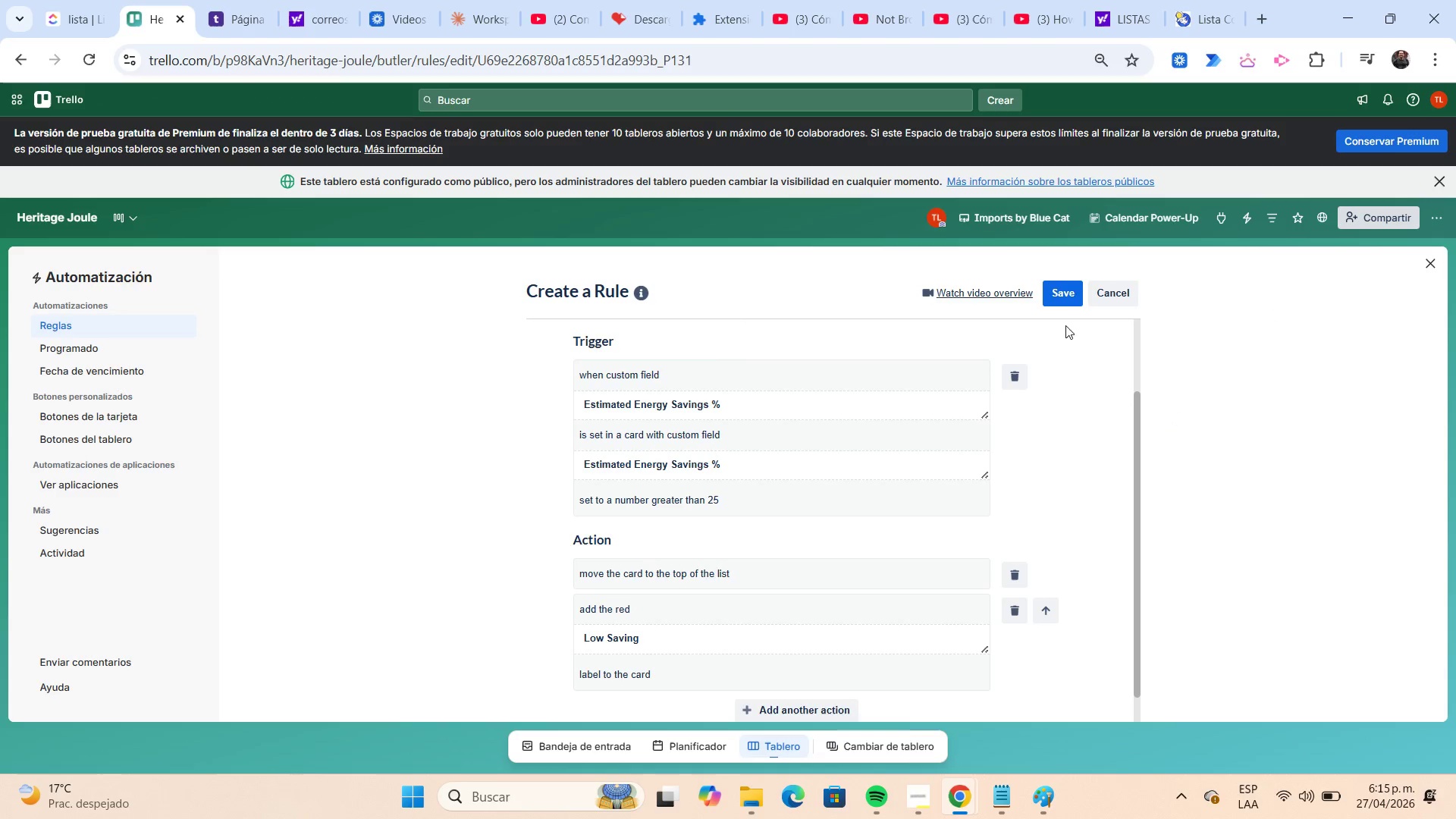 
scroll: coordinate [966, 422], scroll_direction: down, amount: 4.0
 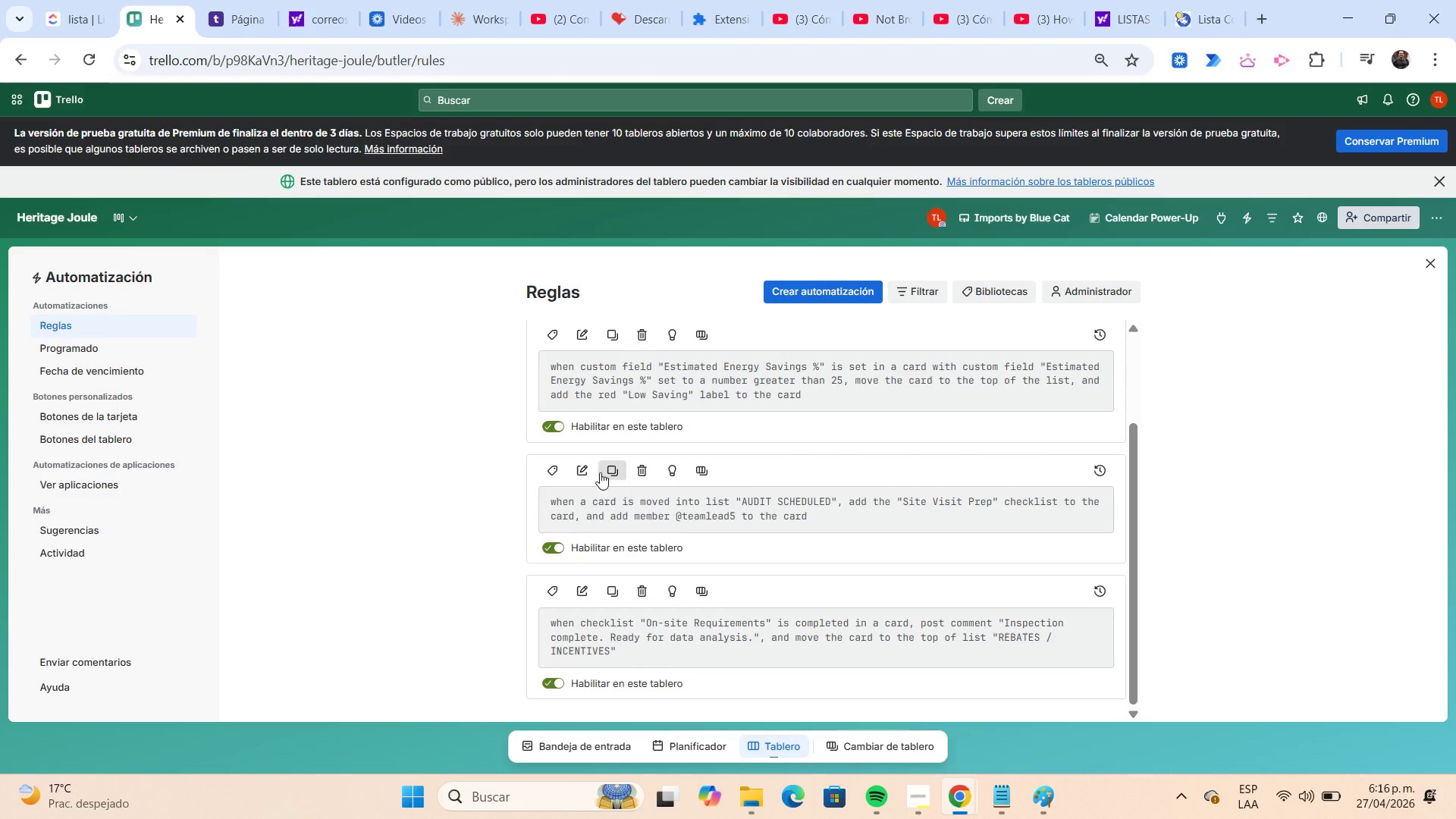 
left_click([585, 469])
 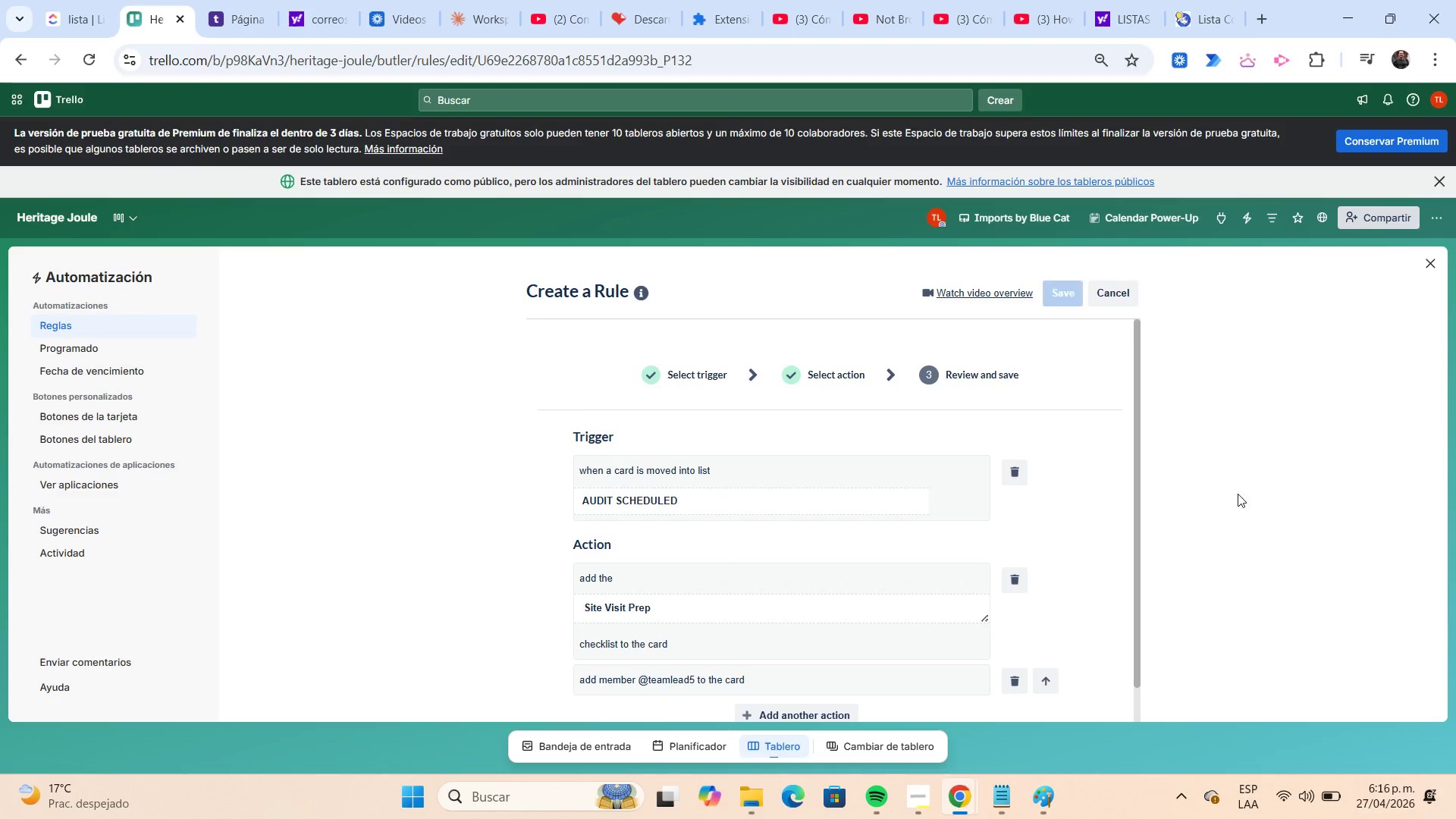 
scroll: coordinate [1140, 406], scroll_direction: down, amount: 2.0
 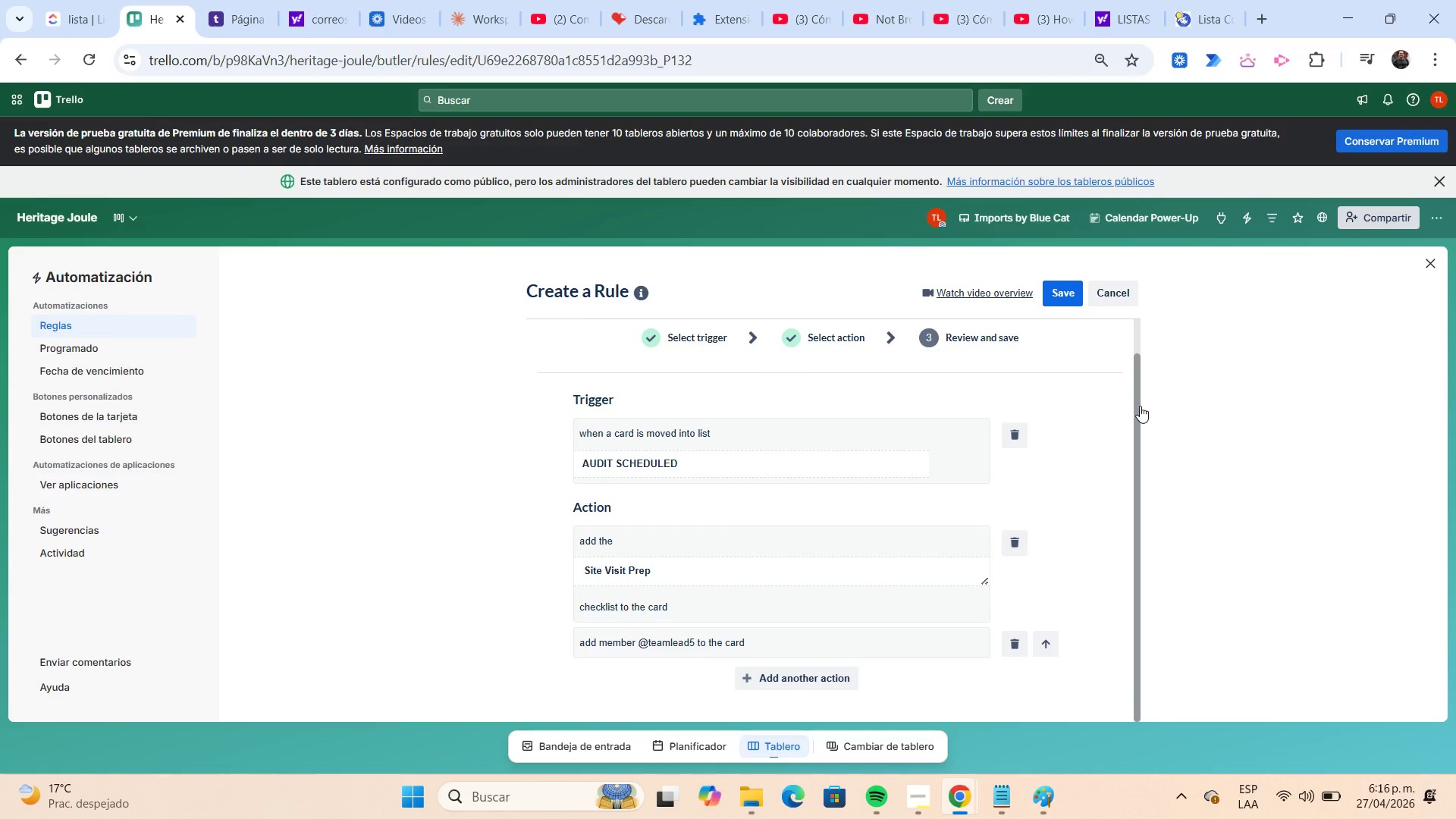 
key(Meta+Shift+S)
 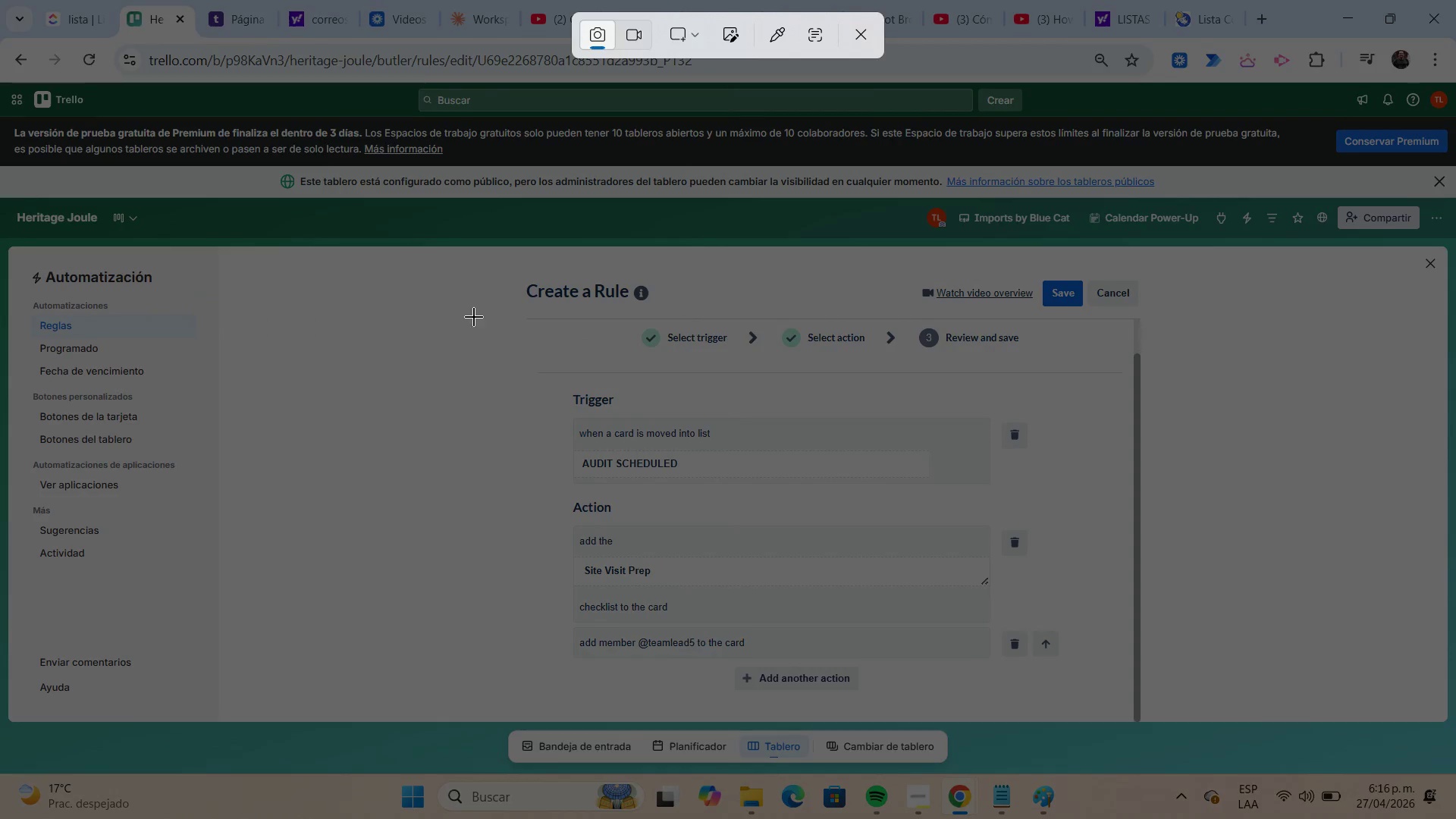 
left_click_drag(start_coordinate=[482, 261], to_coordinate=[1161, 703])
 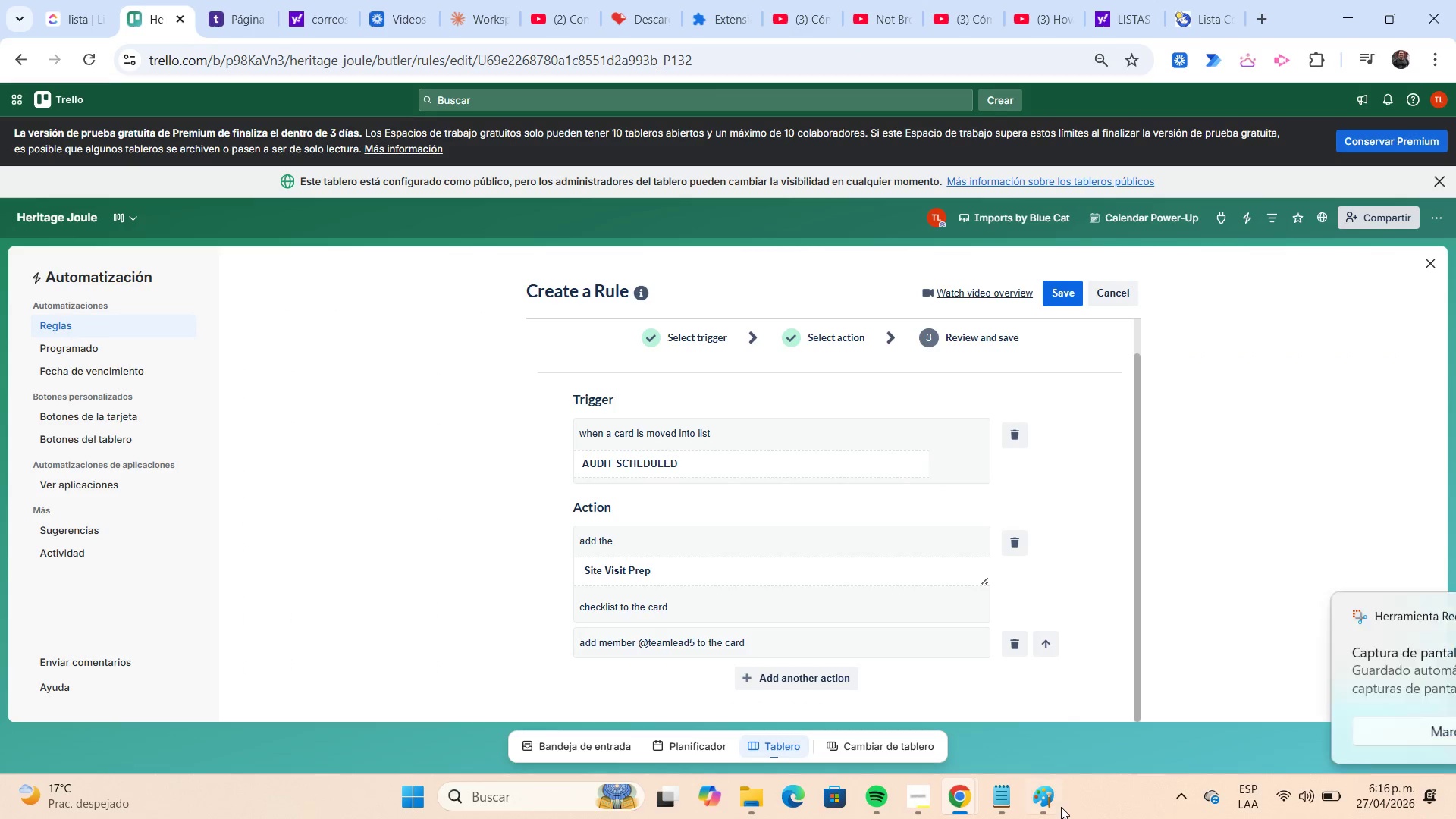 
left_click([1056, 806])
 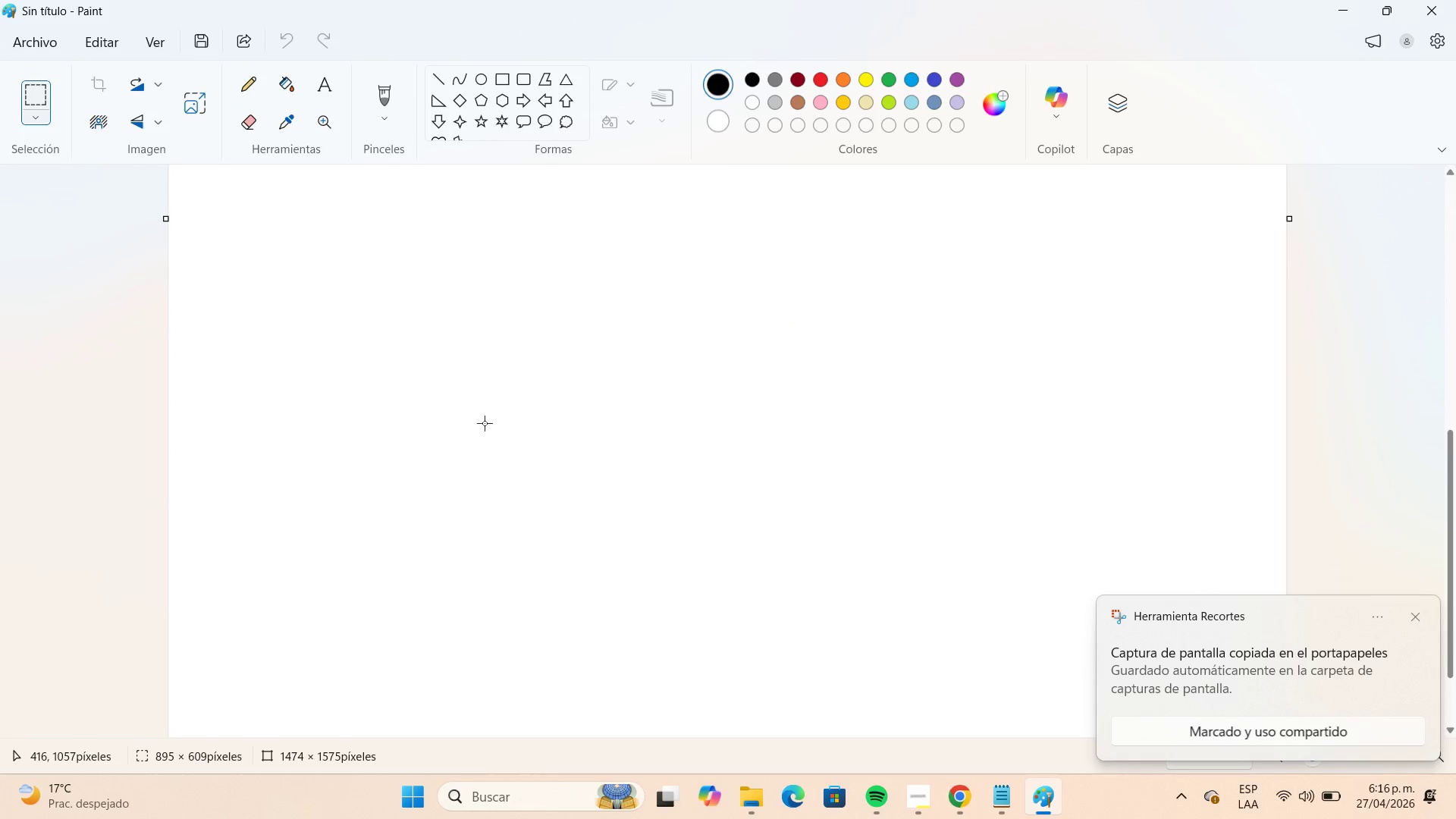 
key(Control+V)
 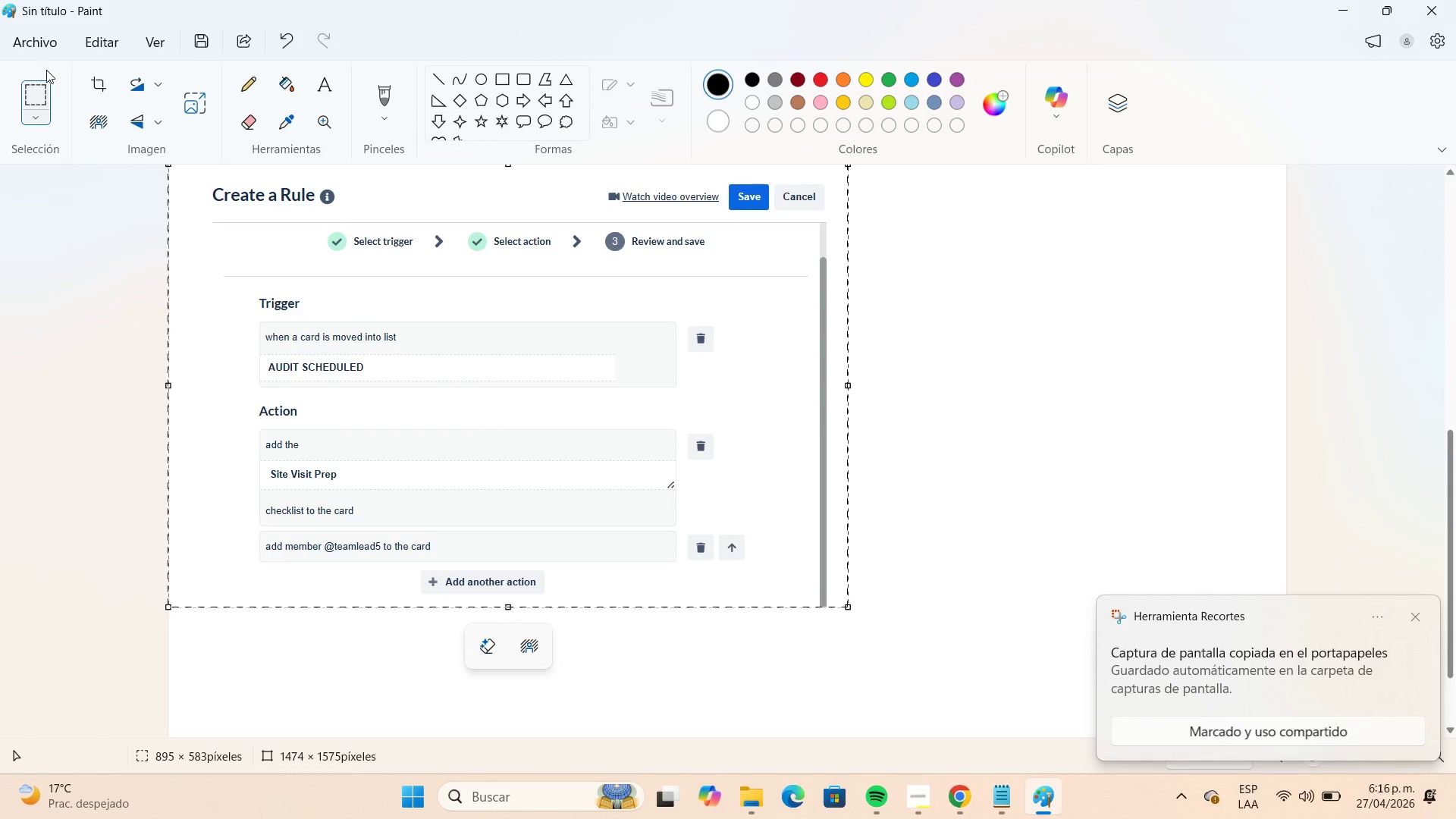 
left_click([39, 49])
 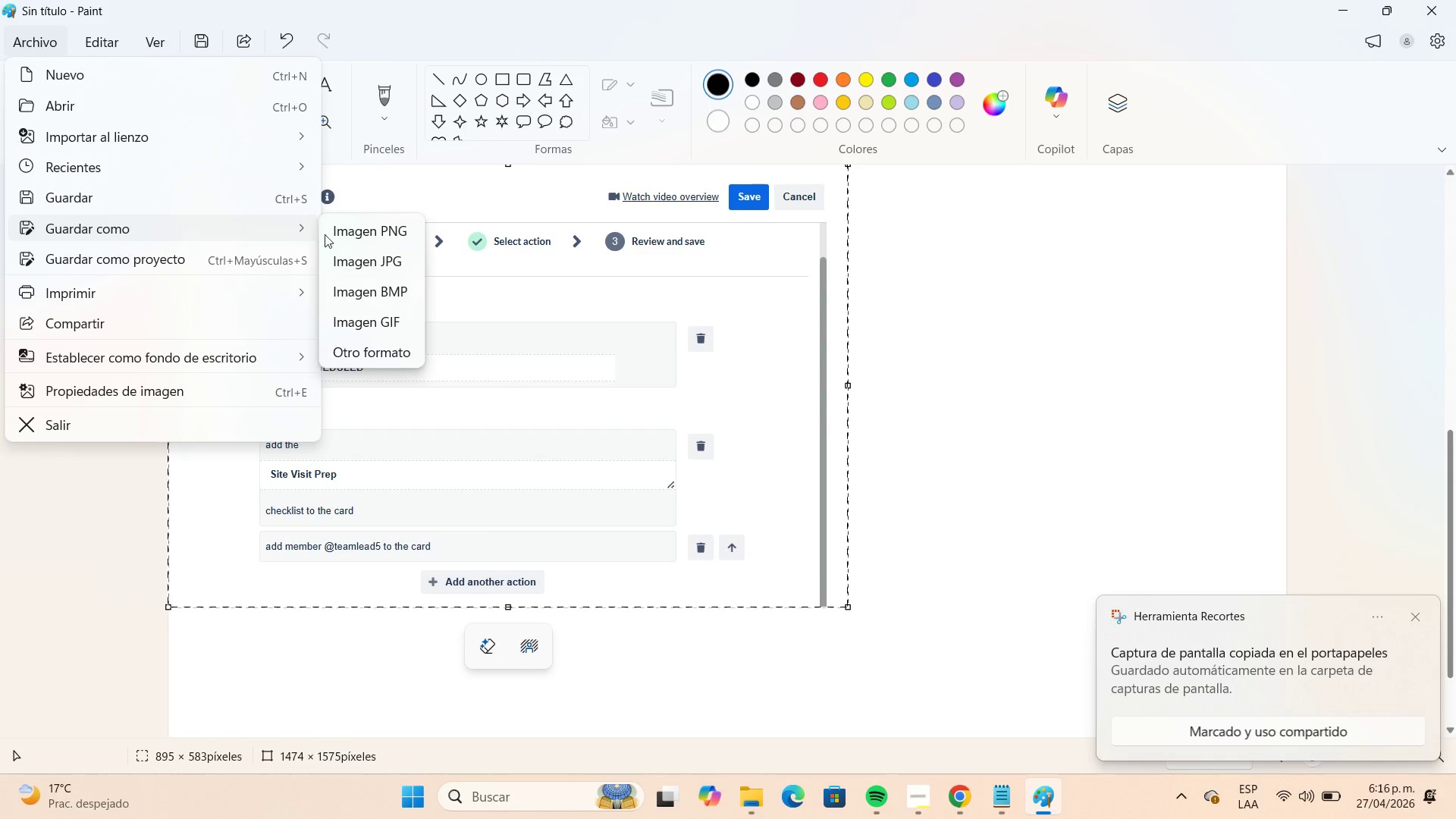 
left_click([377, 256])
 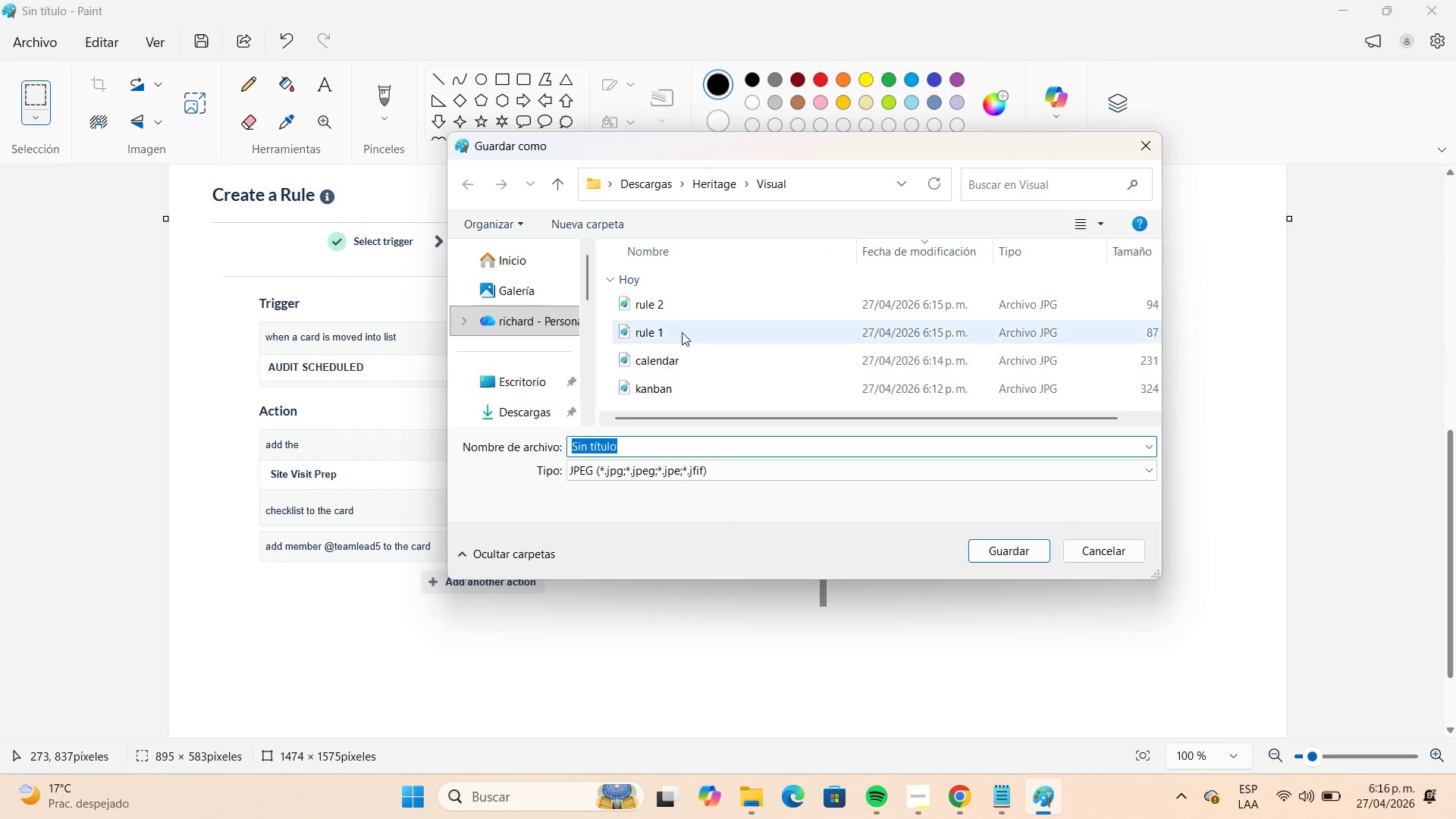 
left_click([674, 312])
 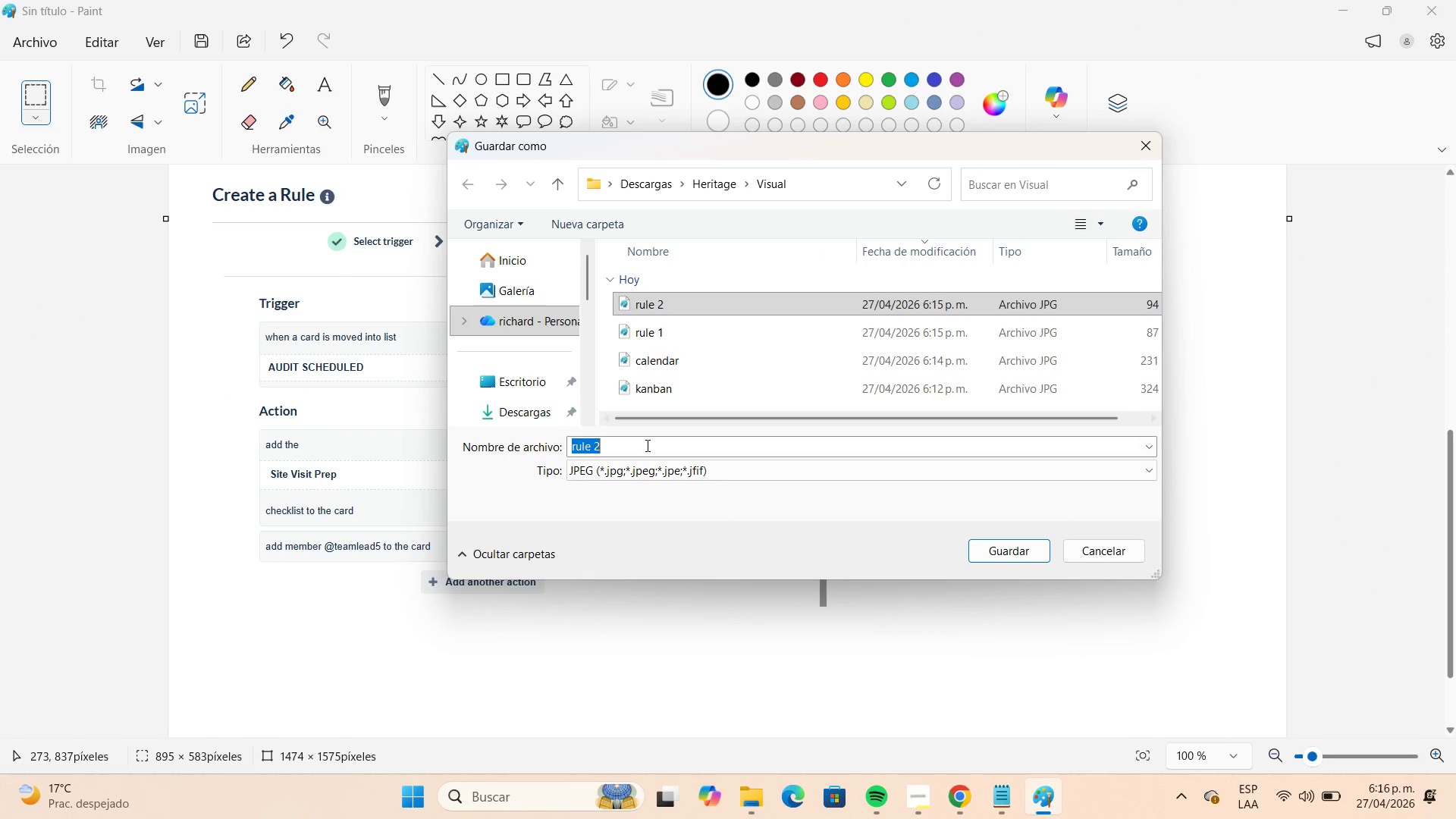 
double_click([646, 445])
 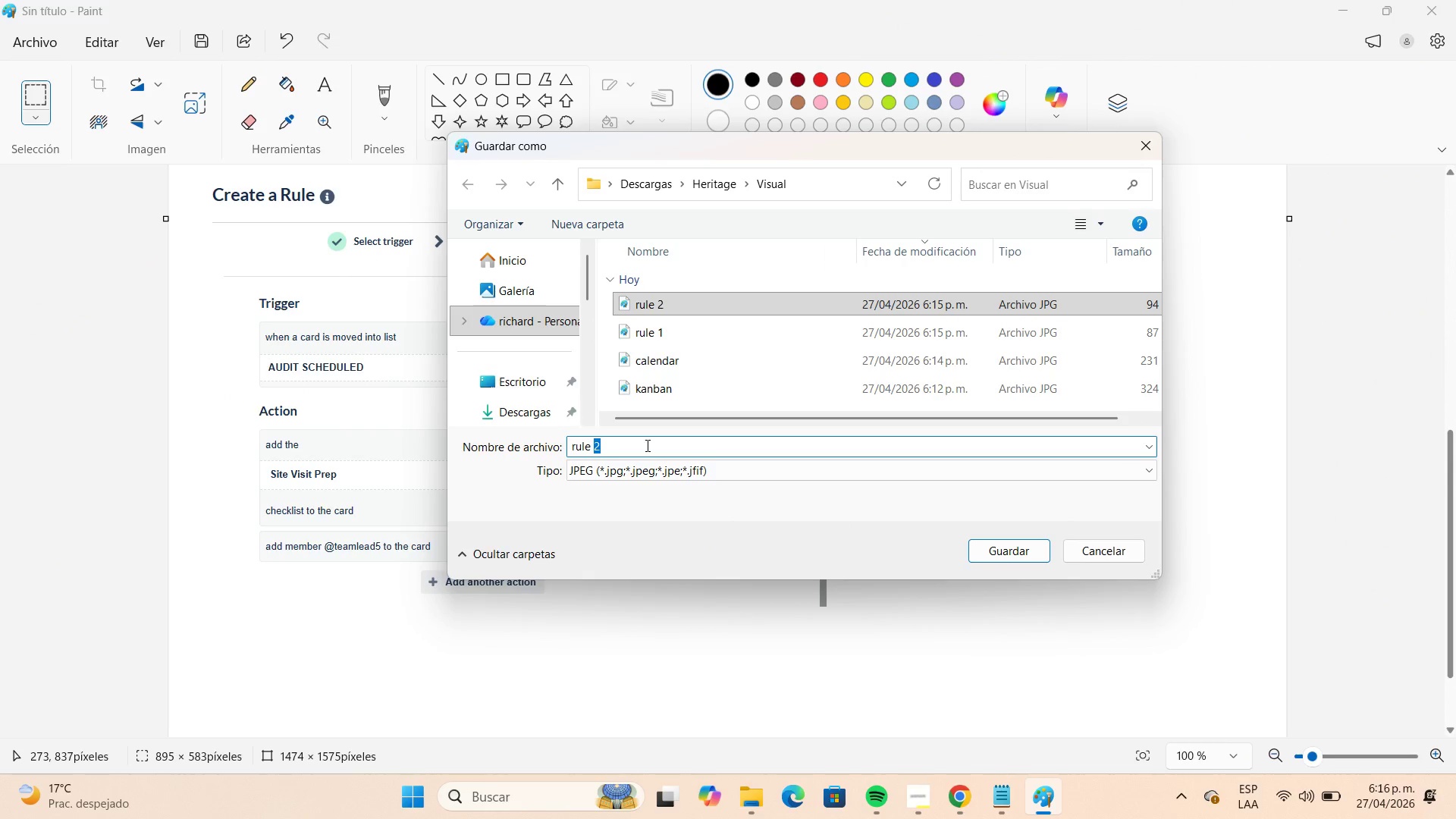 
key(Numpad3)
 